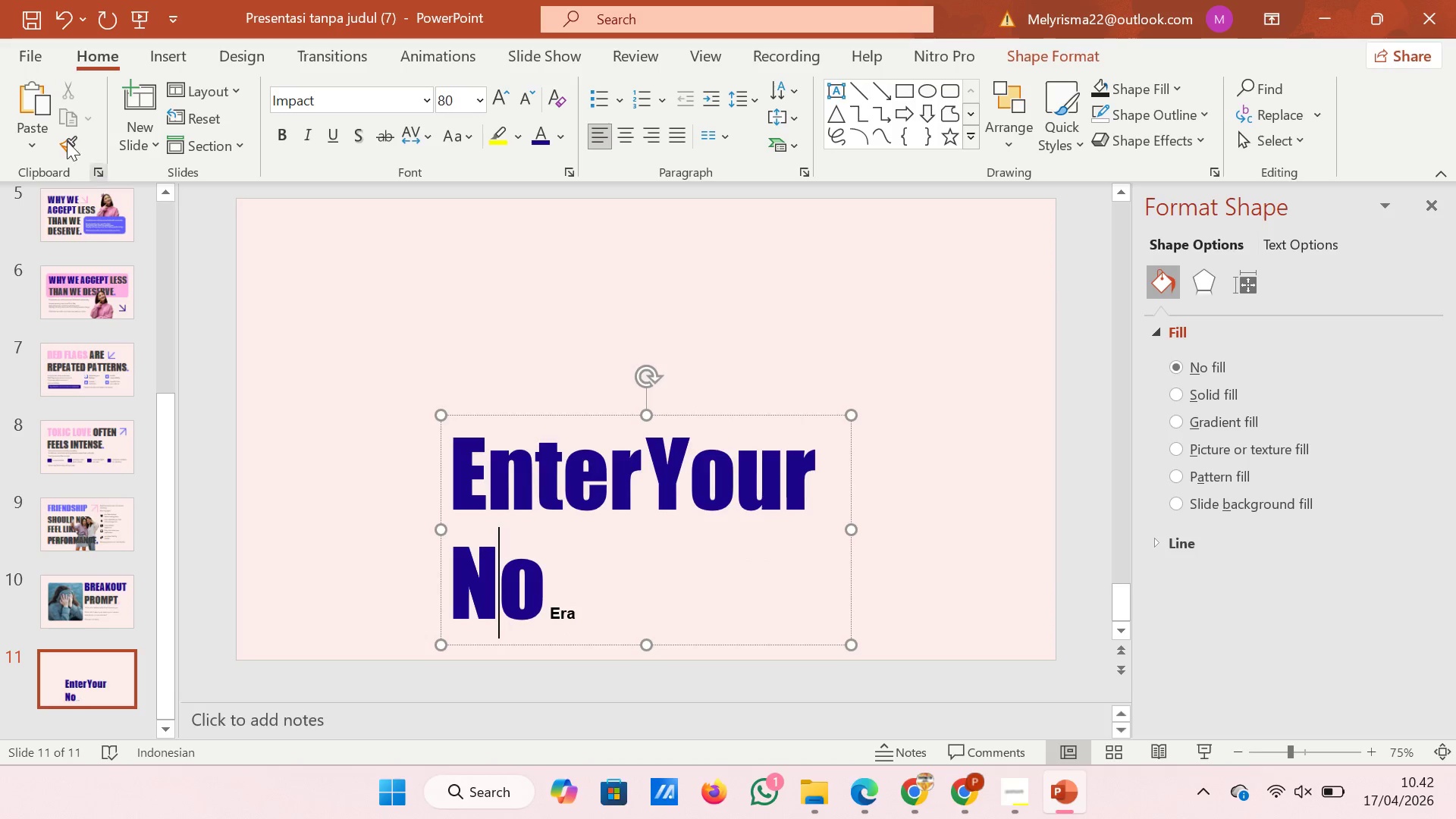 
left_click([64, 140])
 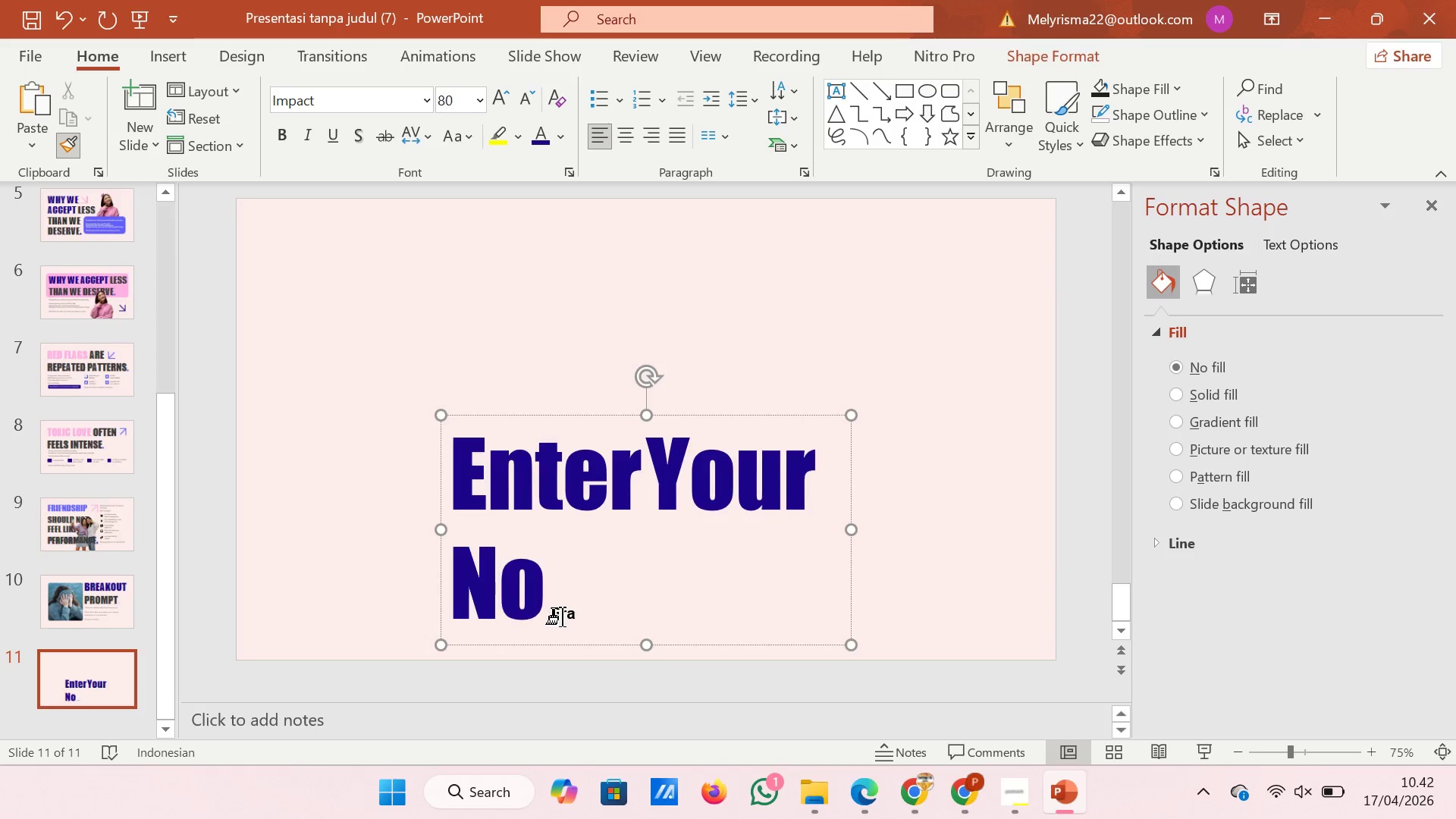 
left_click([563, 619])
 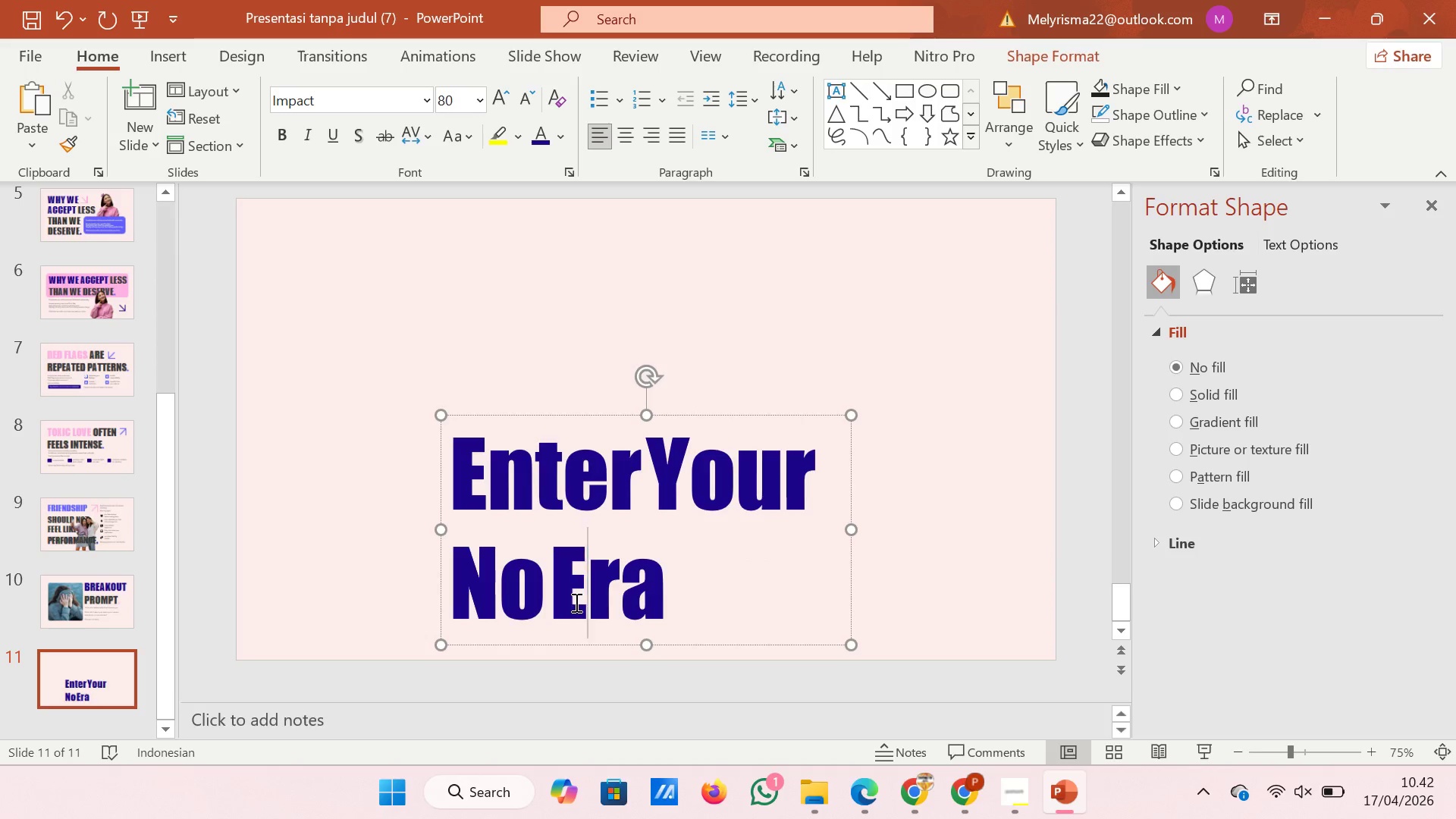 
key(Control+A)
 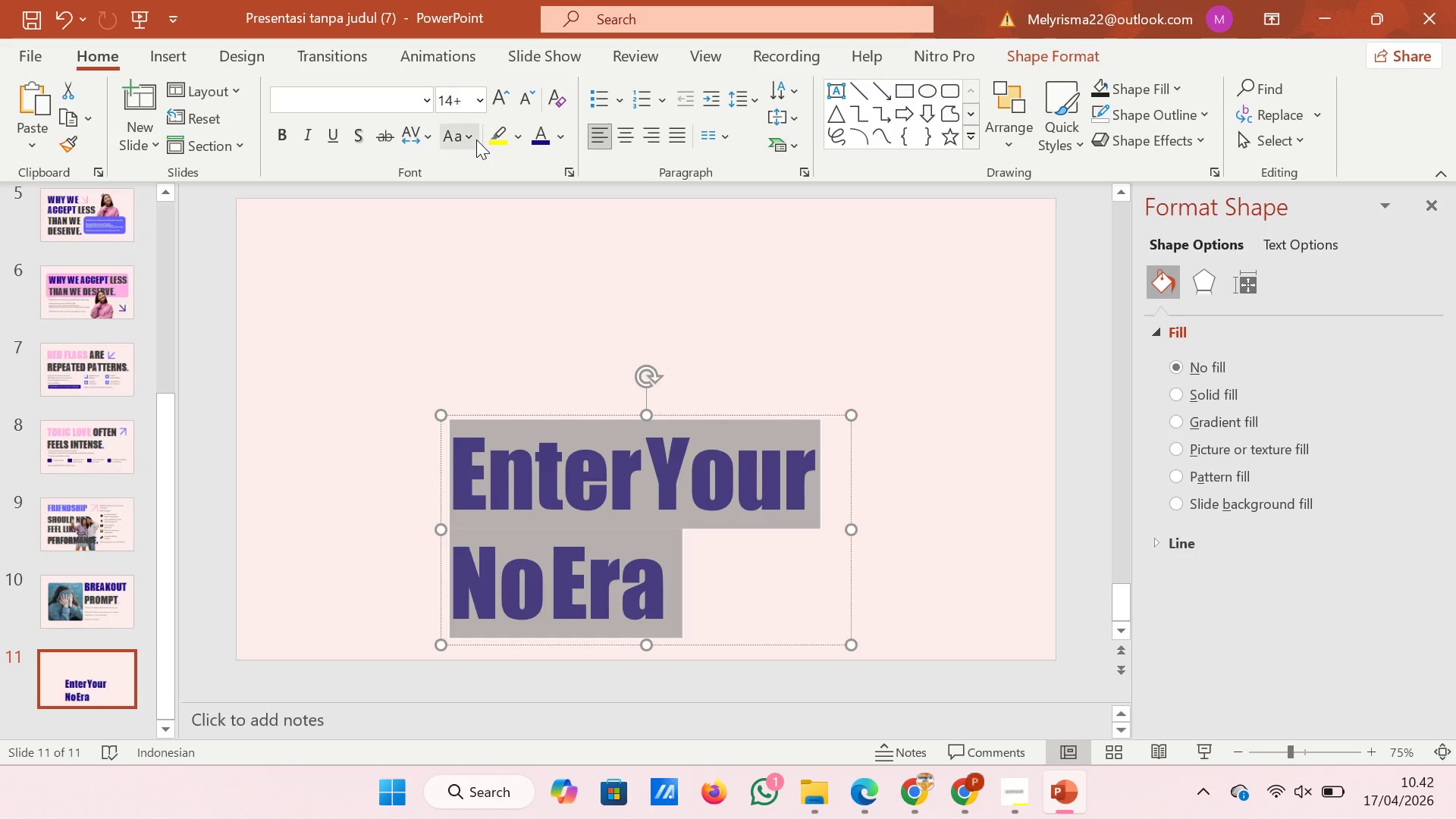 
left_click([476, 140])
 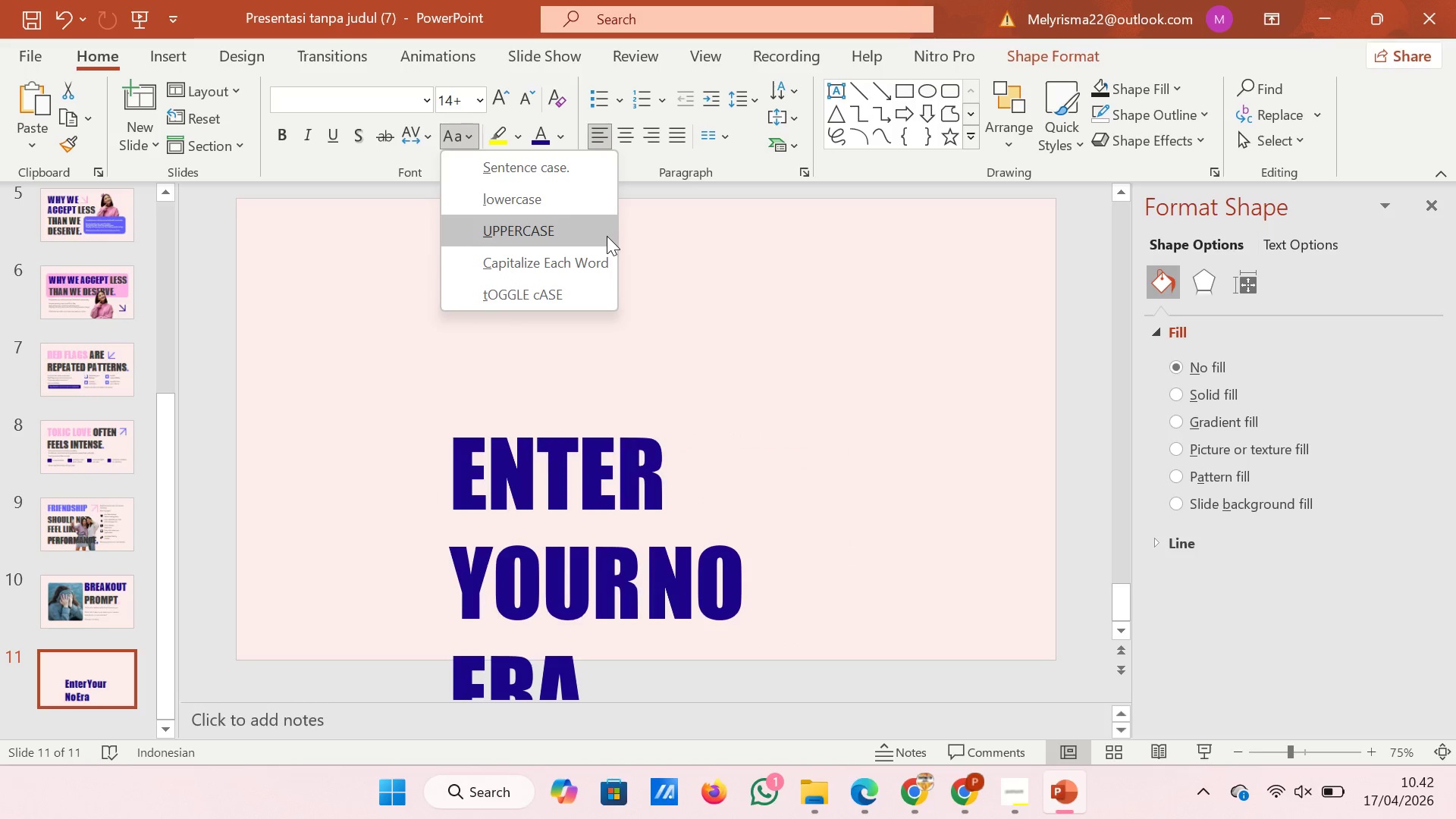 
left_click([607, 236])
 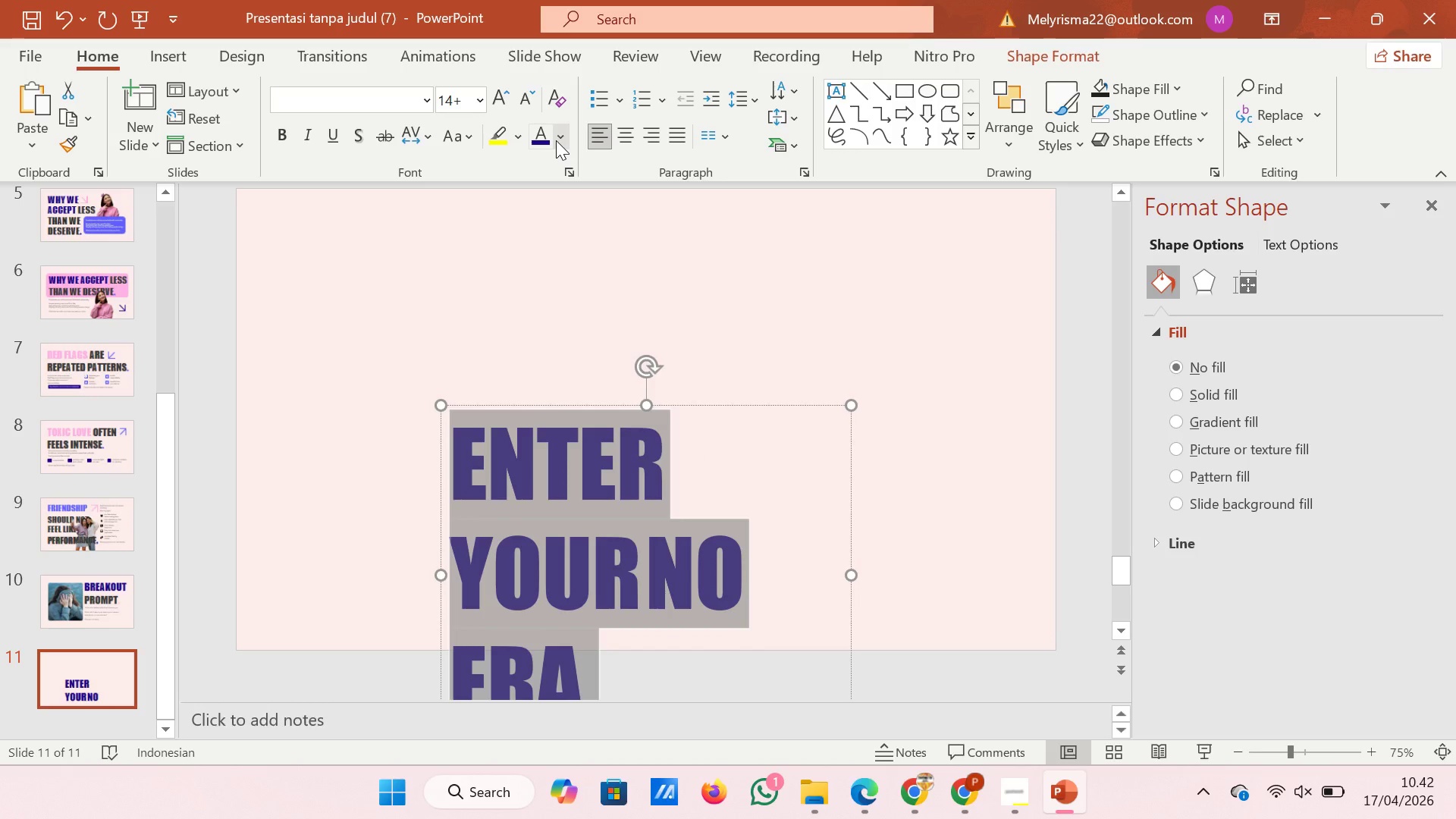 
left_click([63, 355])
 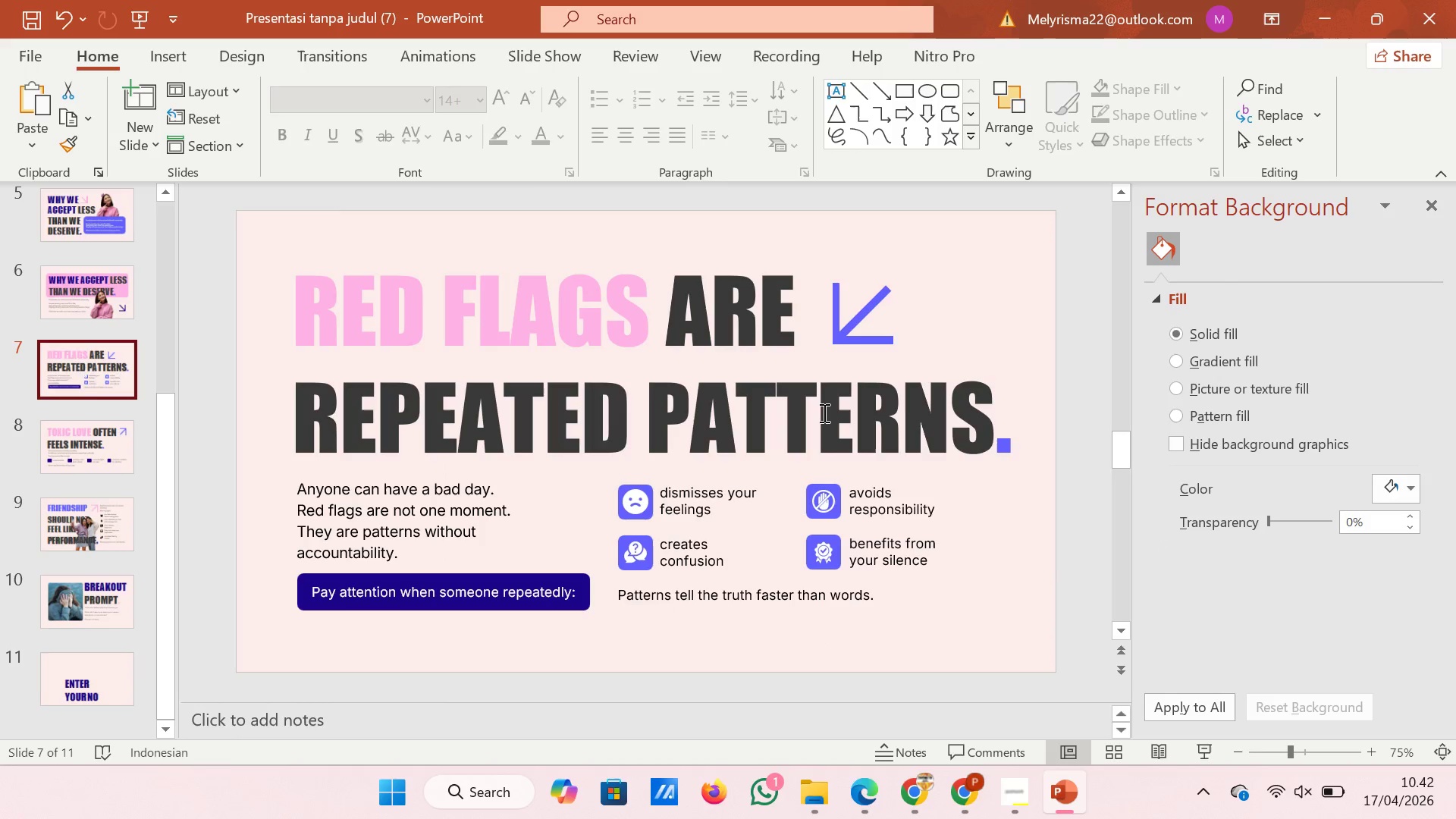 
left_click([822, 413])
 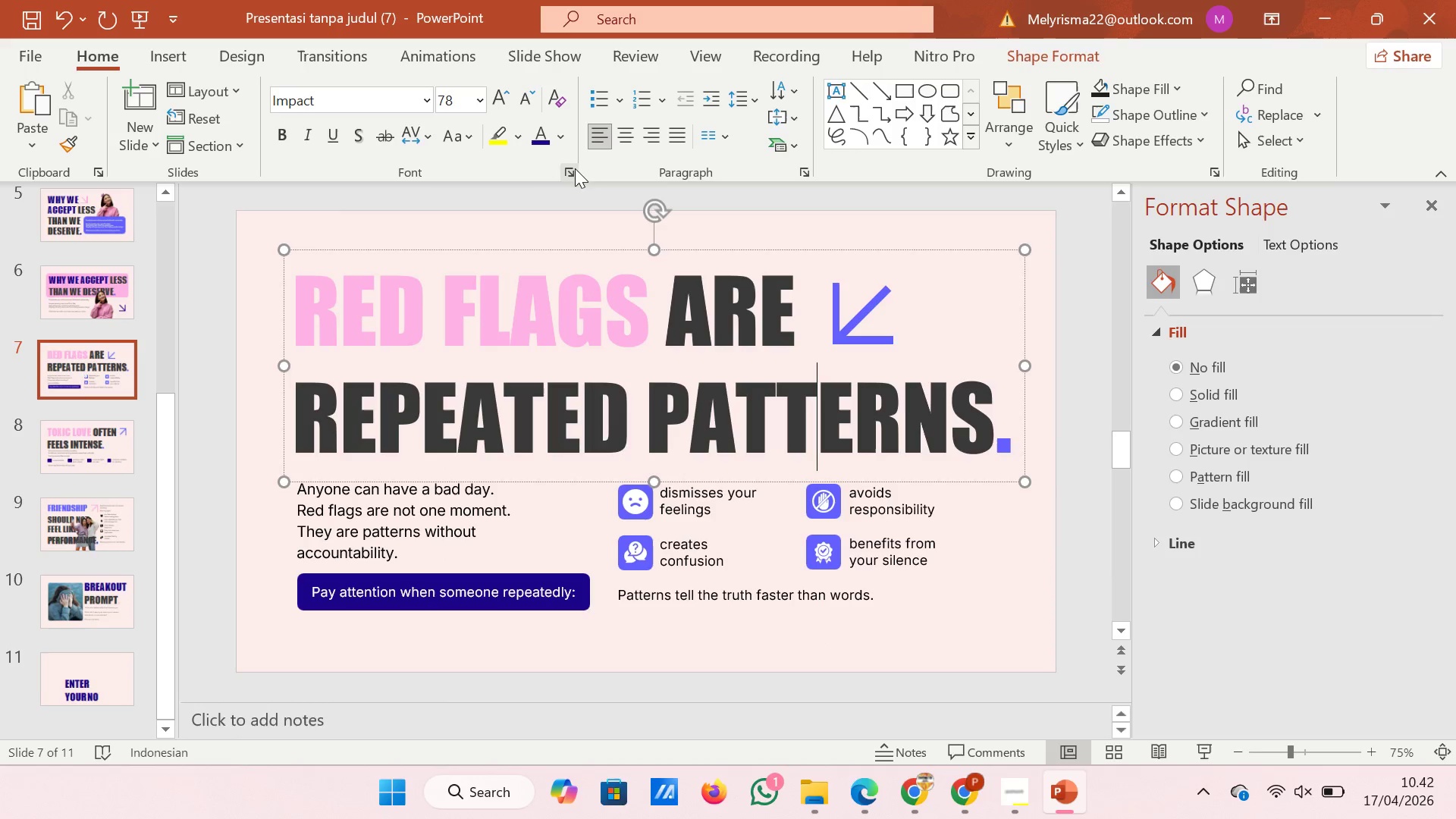 
left_click([567, 141])
 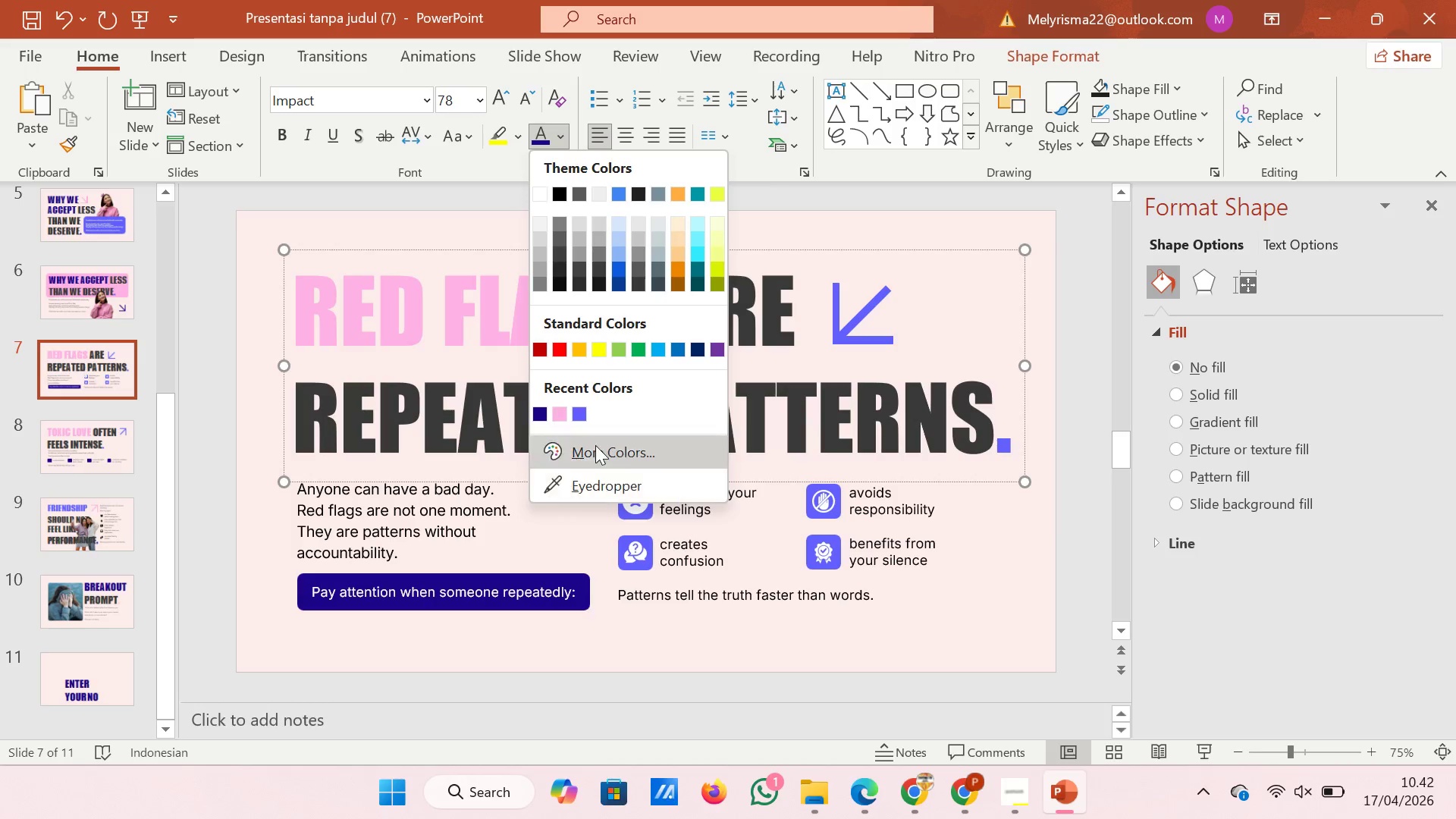 
left_click([588, 476])
 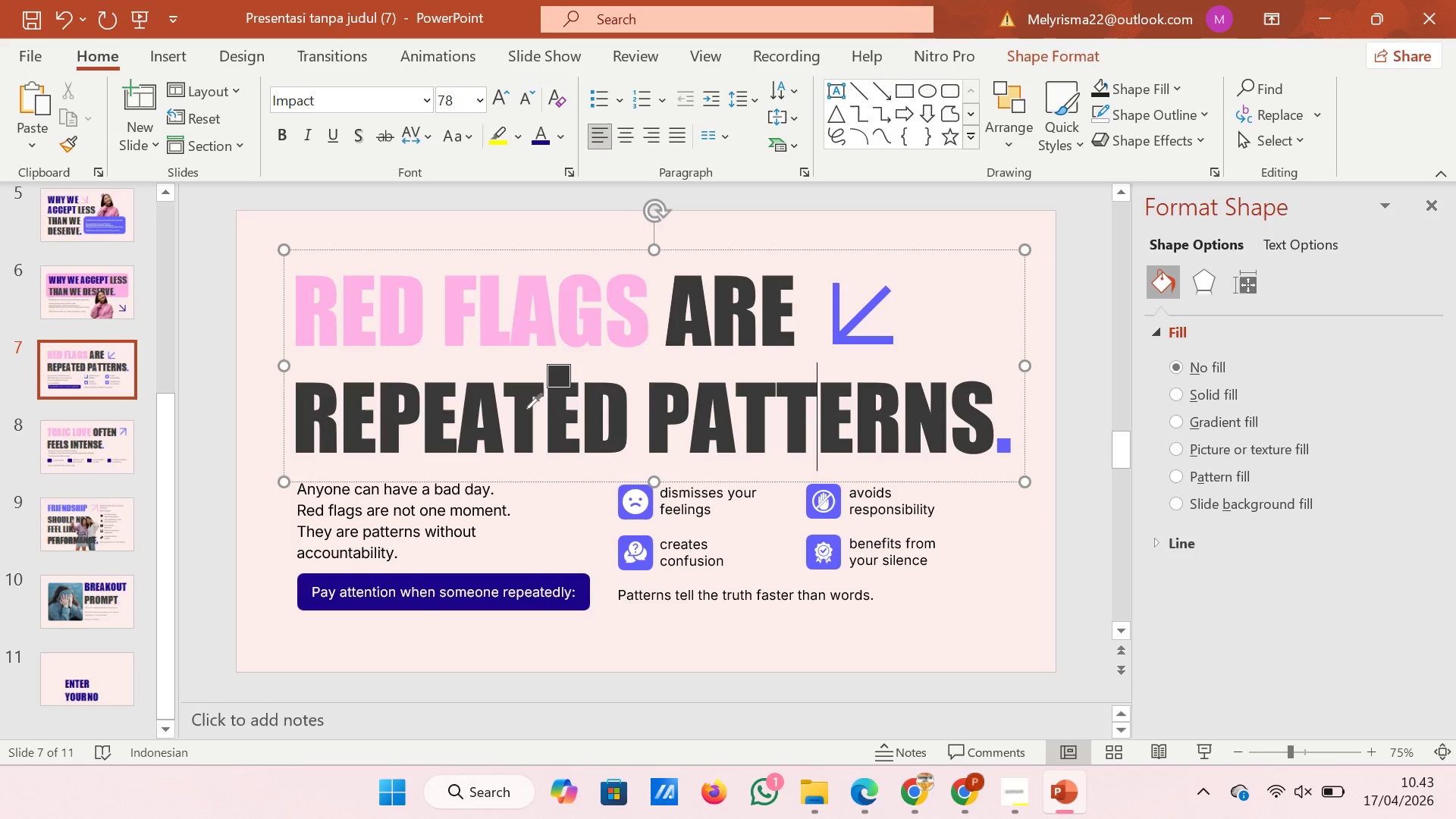 
left_click([527, 408])
 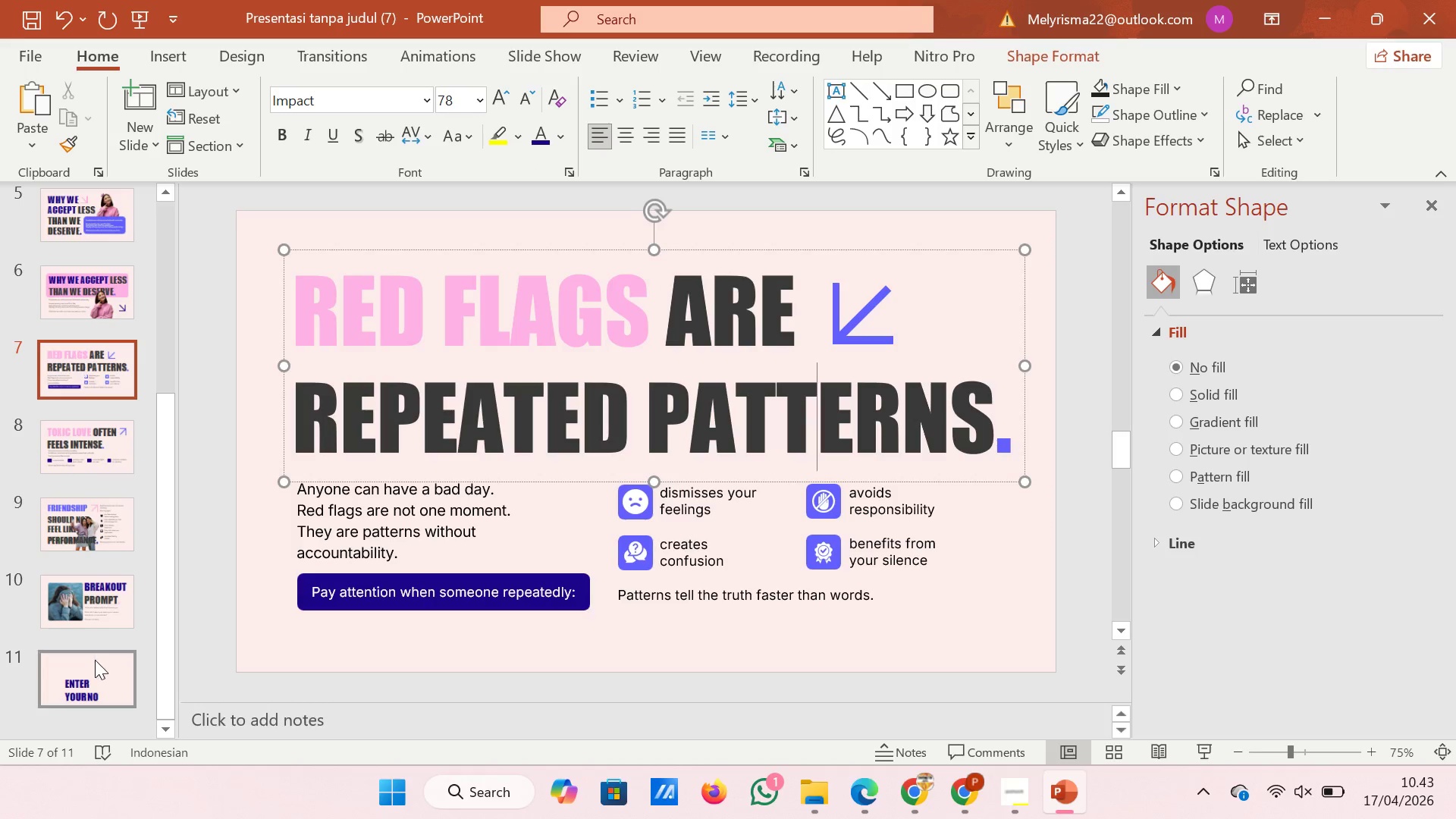 
left_click([95, 668])
 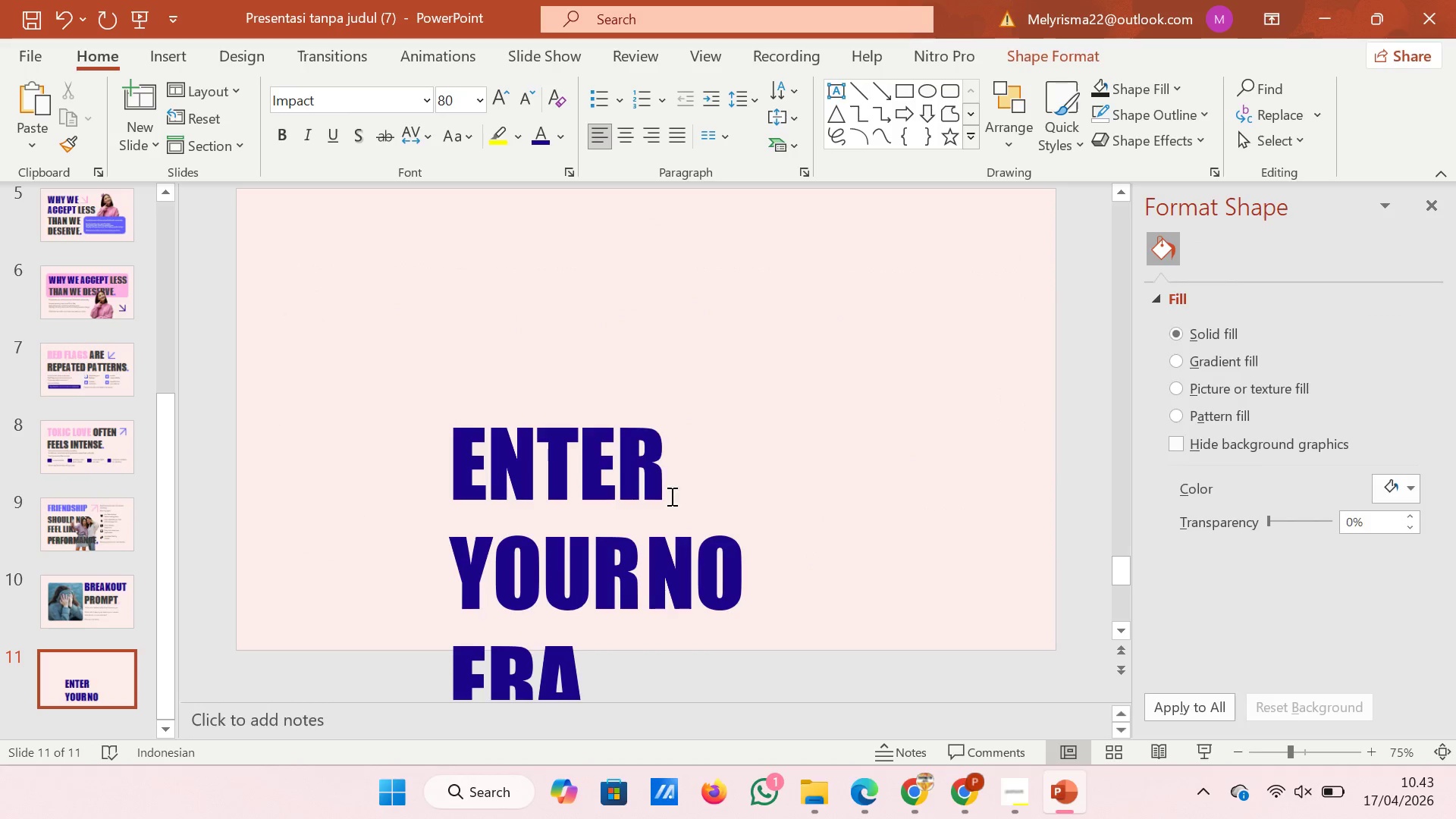 
left_click([651, 554])
 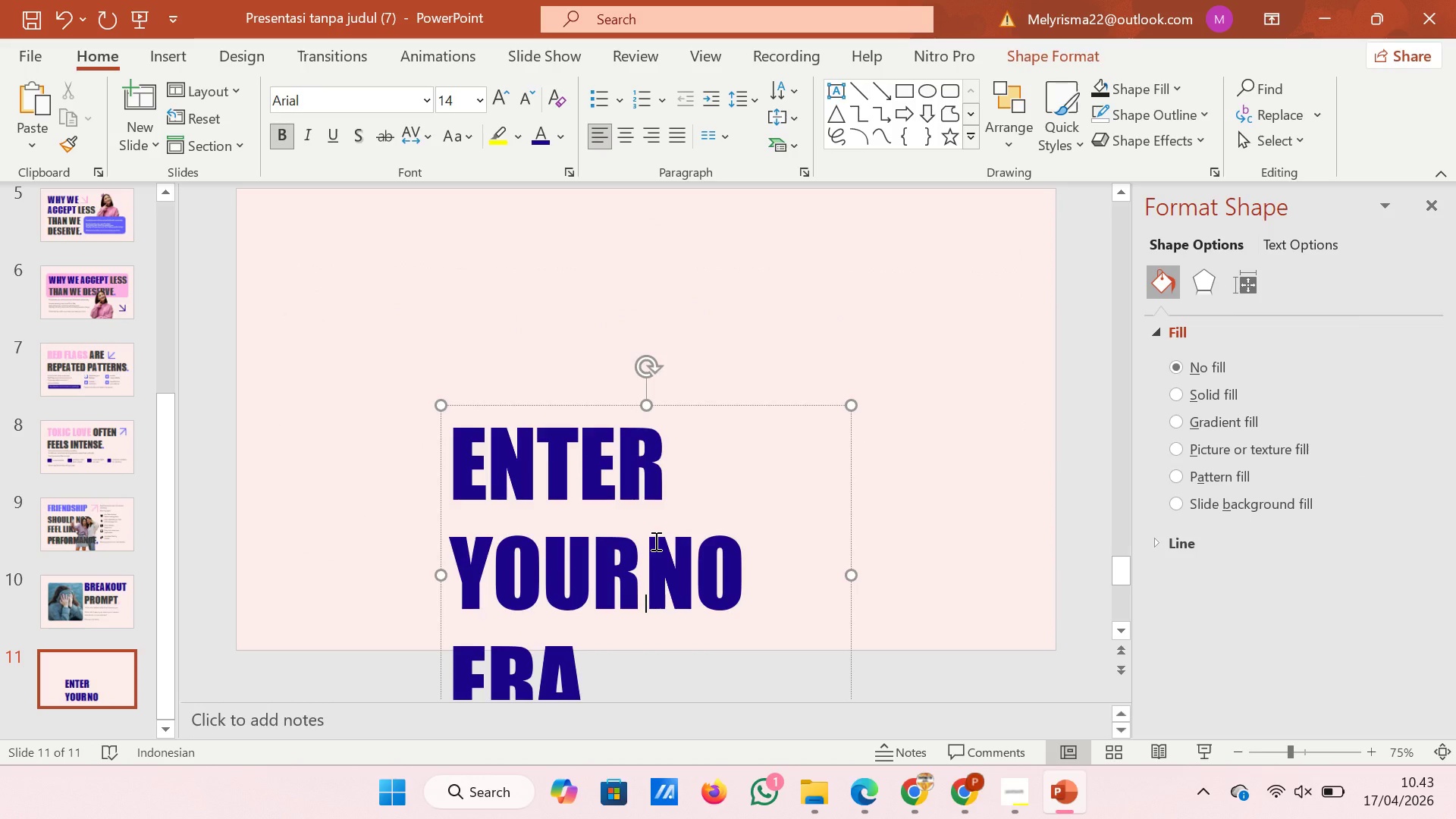 
key(Space)
 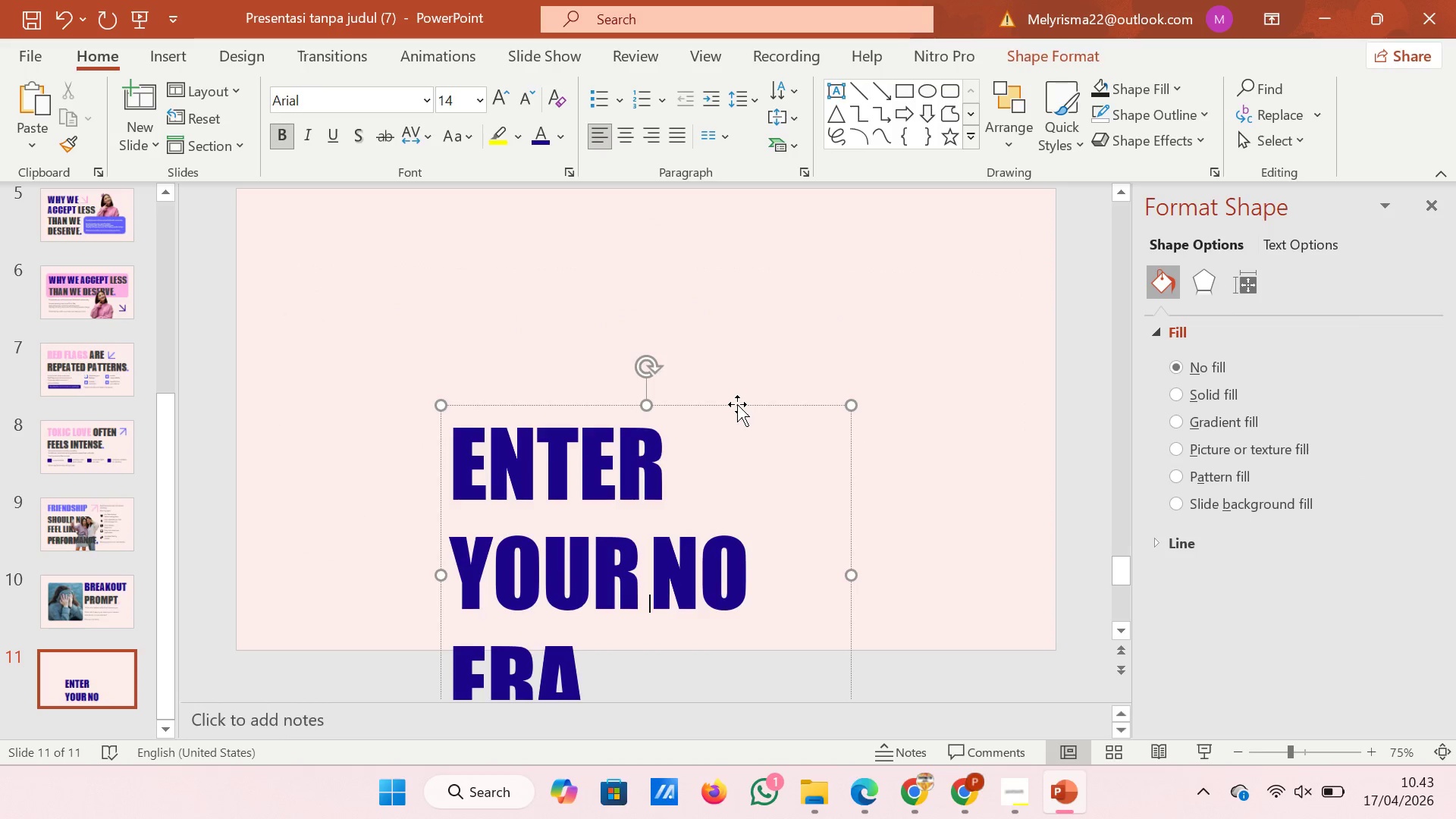 
left_click_drag(start_coordinate=[737, 404], to_coordinate=[737, 280])
 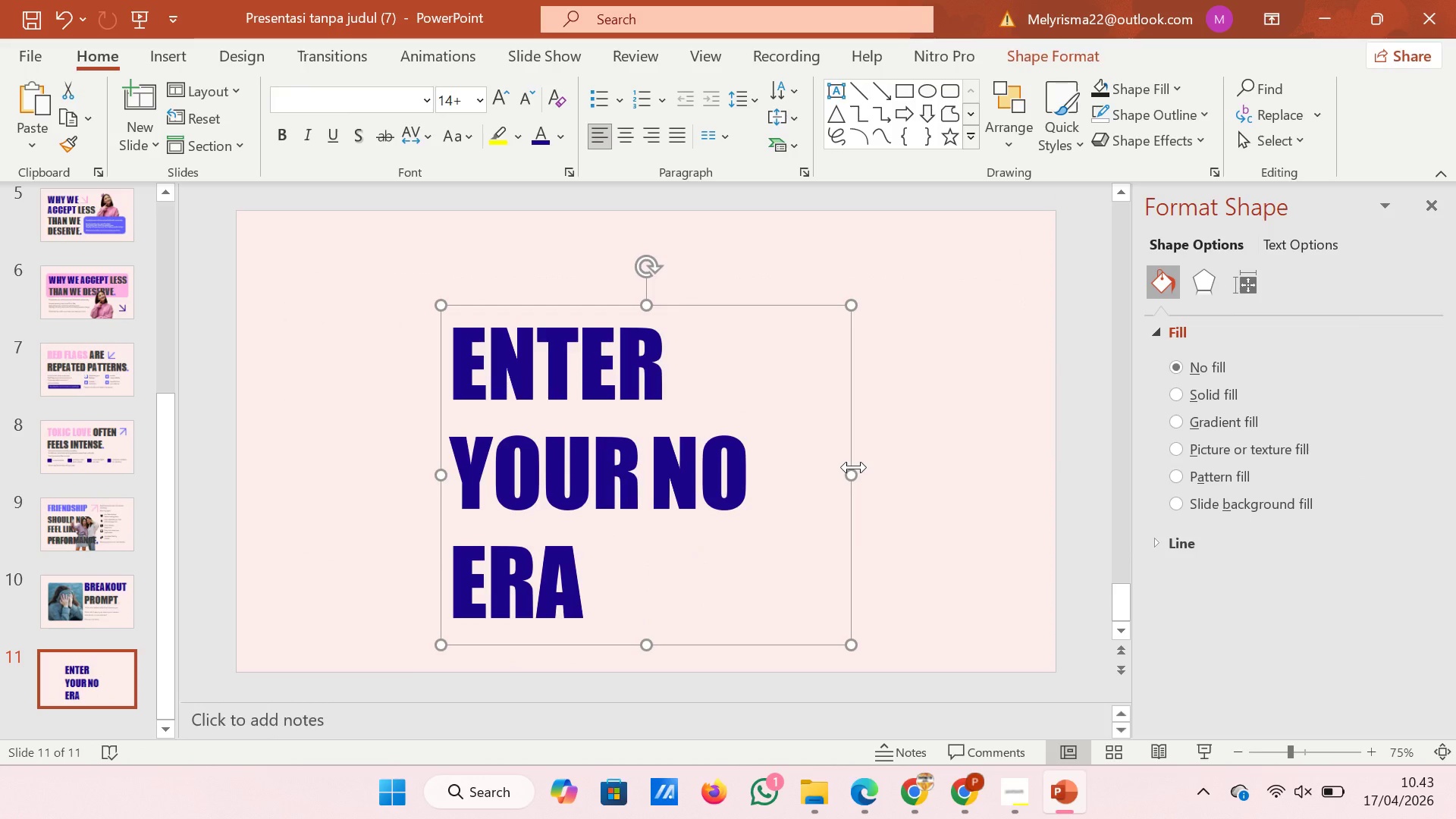 
left_click_drag(start_coordinate=[854, 467], to_coordinate=[1062, 462])
 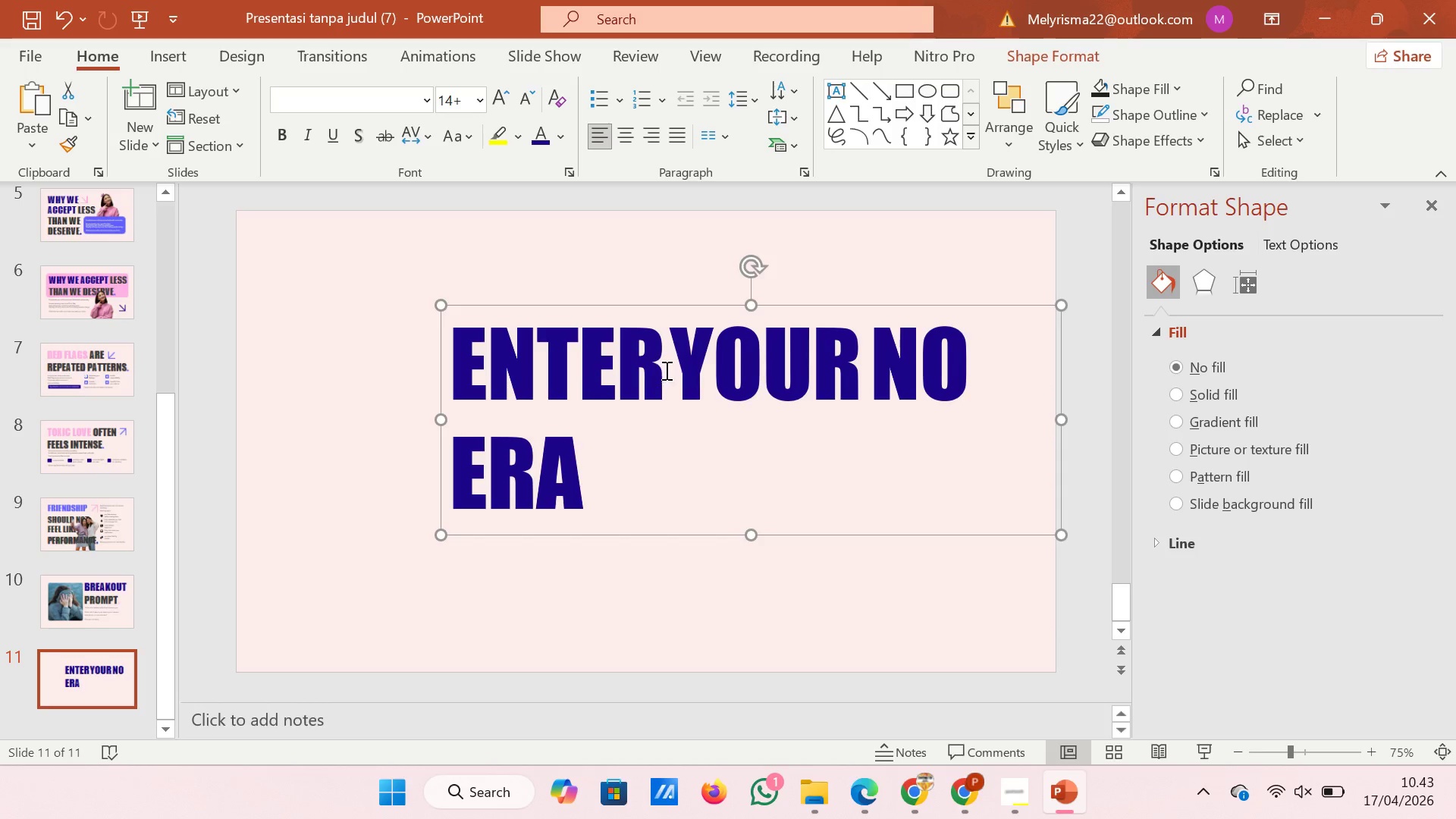 
wait(5.56)
 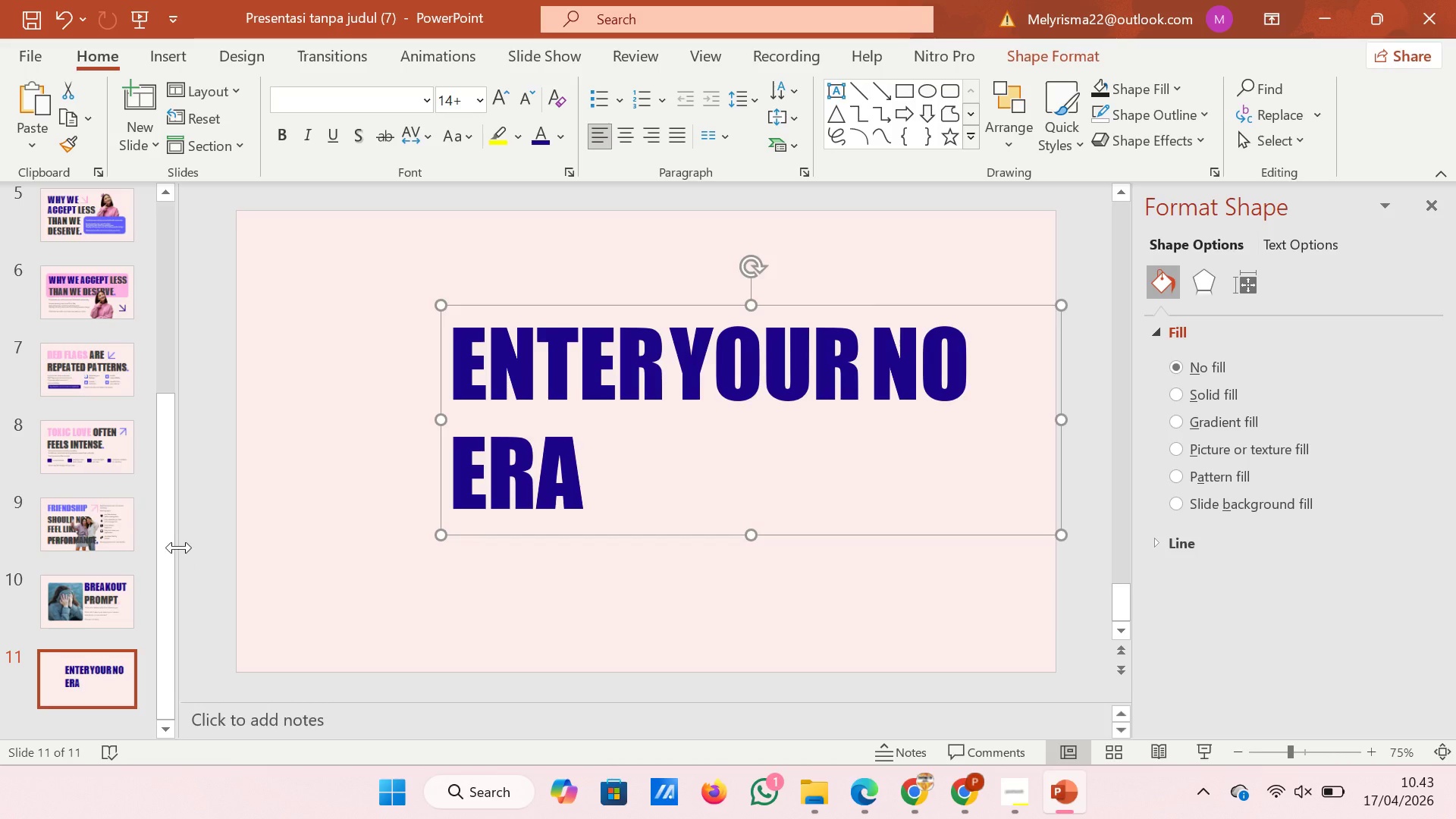 
left_click_drag(start_coordinate=[630, 459], to_coordinate=[673, 398])
 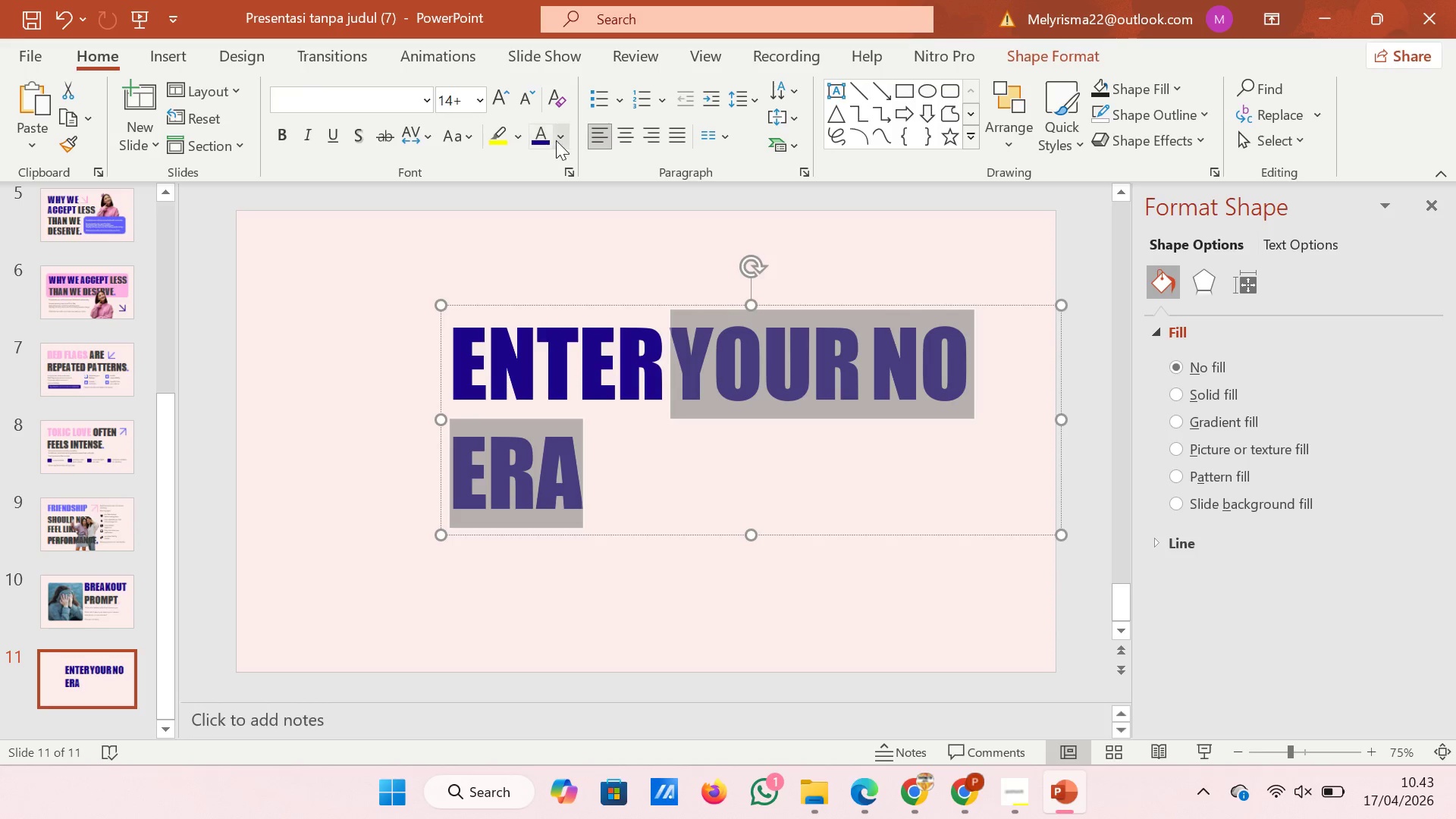 
left_click([559, 140])
 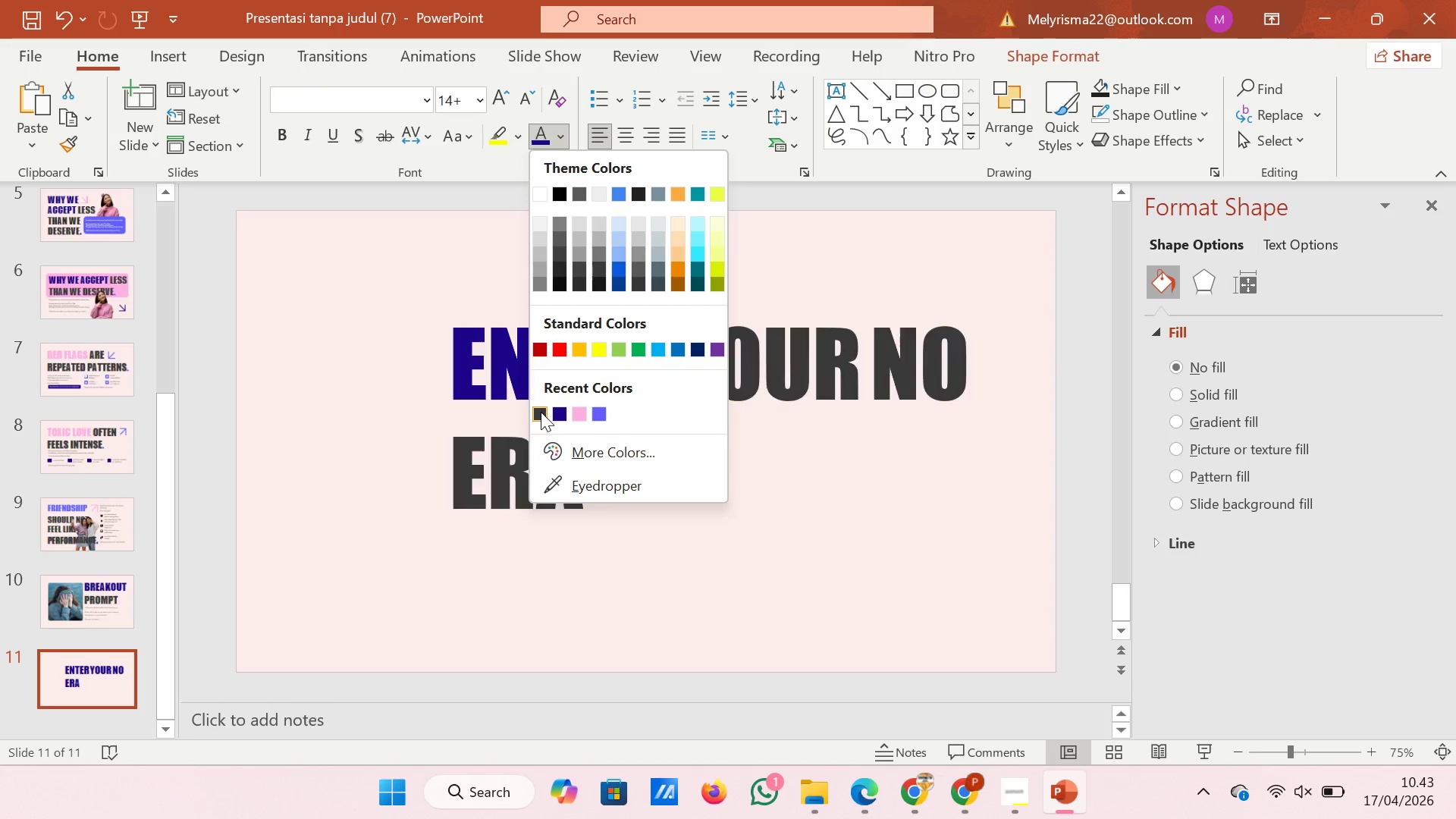 
left_click([541, 412])
 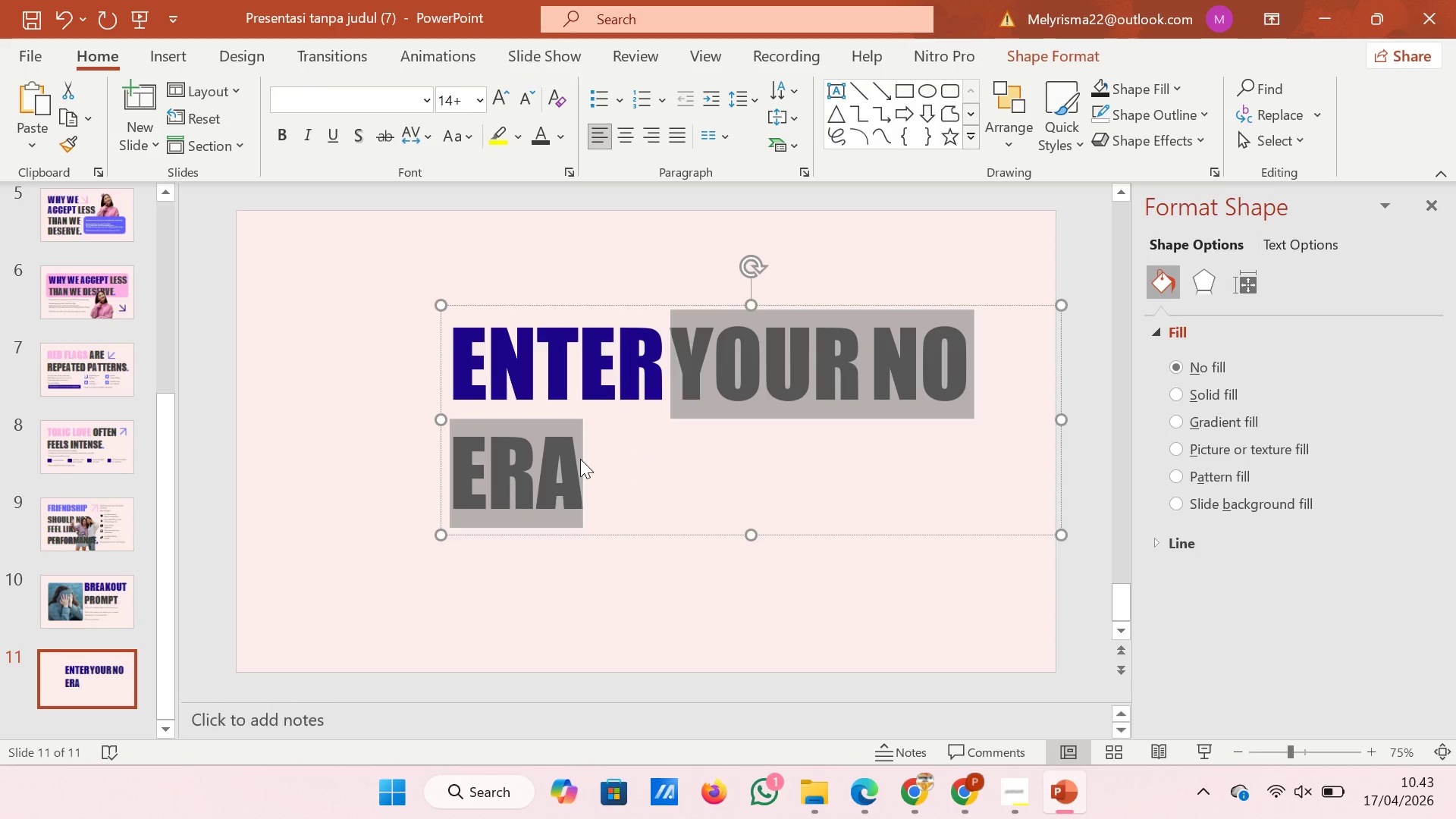 
left_click([580, 459])
 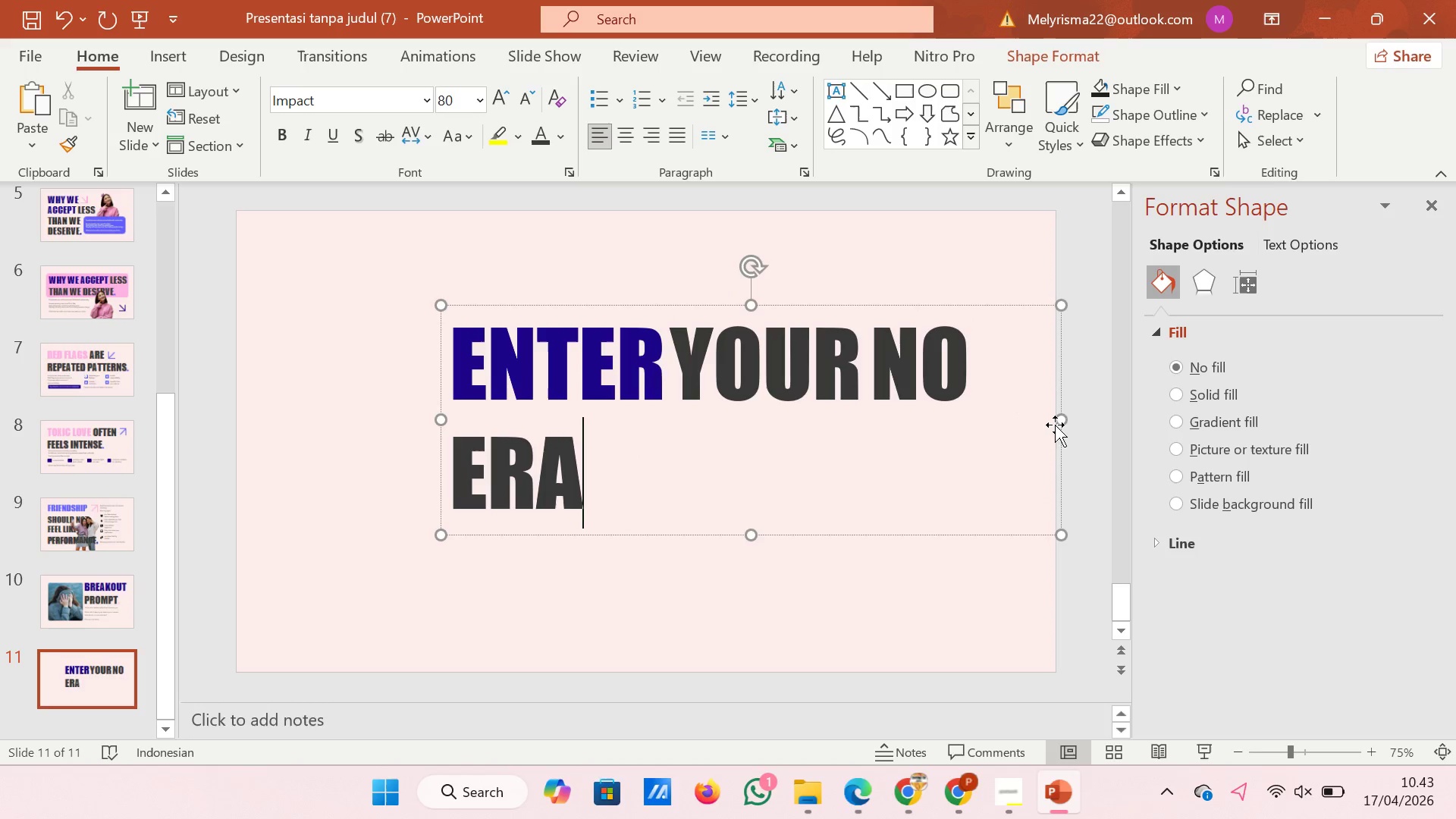 
left_click_drag(start_coordinate=[1063, 414], to_coordinate=[910, 414])
 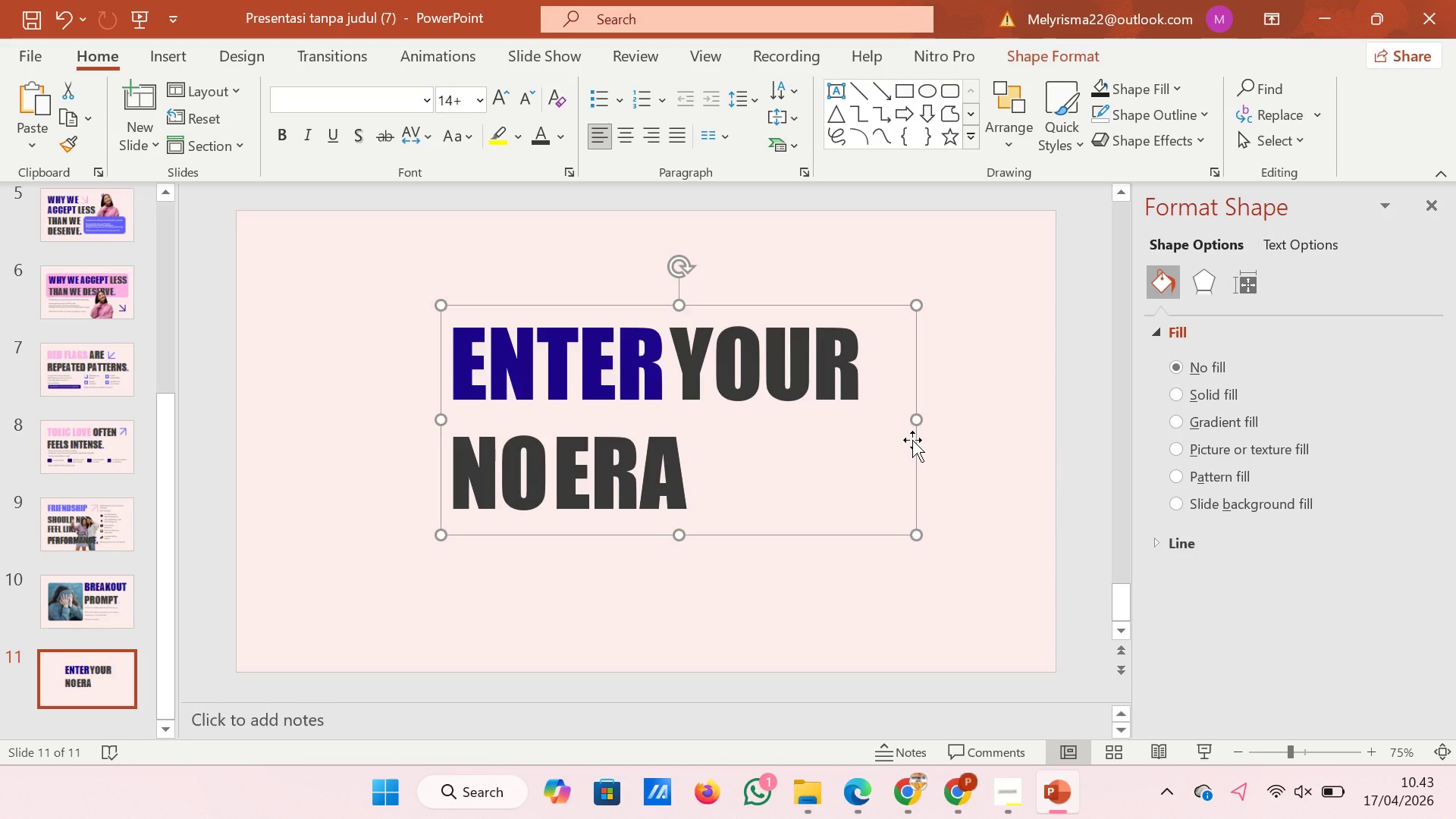 
left_click_drag(start_coordinate=[912, 440], to_coordinate=[745, 369])
 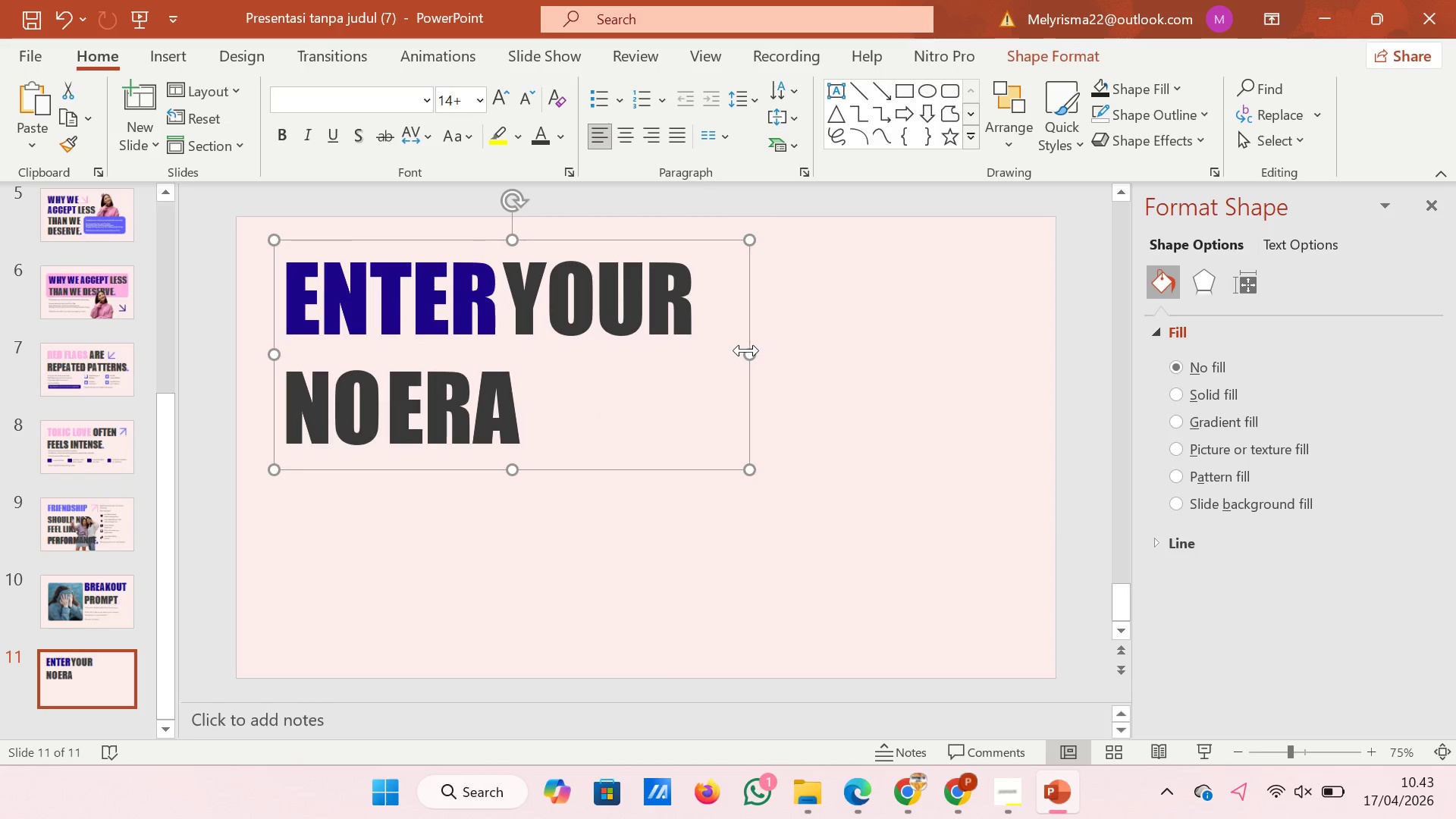 
left_click_drag(start_coordinate=[748, 350], to_coordinate=[1032, 331])
 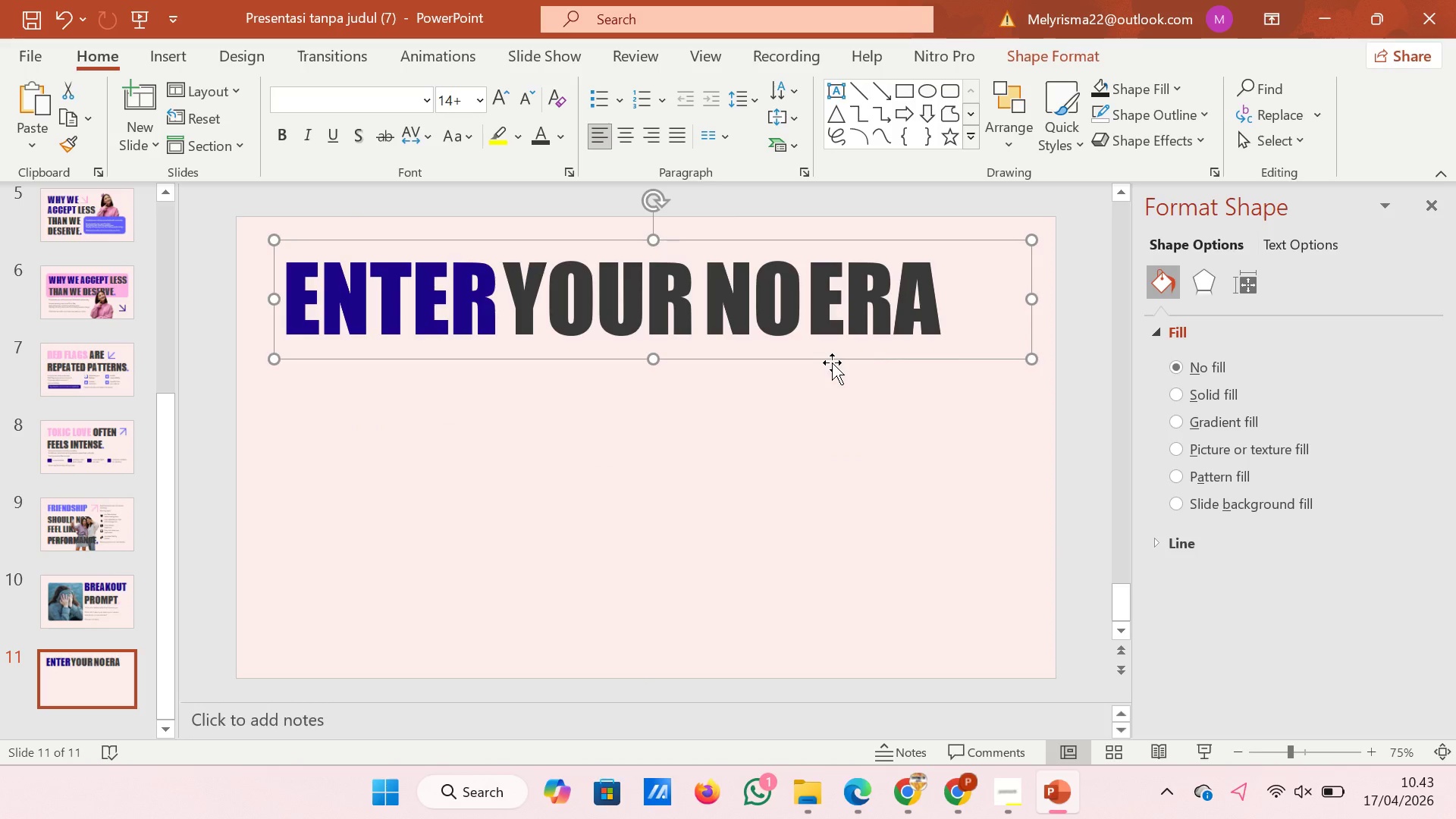 
left_click_drag(start_coordinate=[832, 362], to_coordinate=[849, 362])
 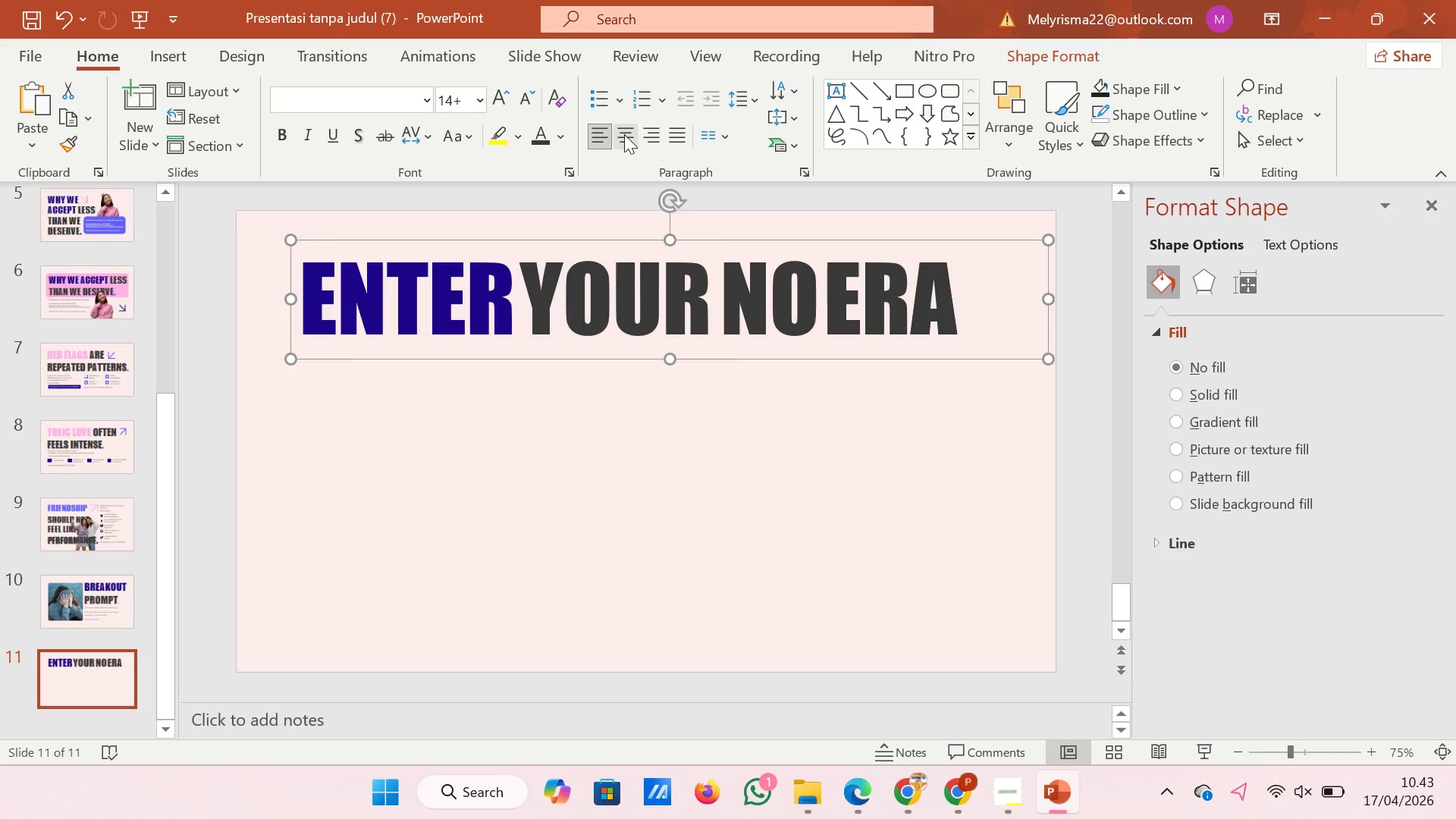 
left_click([625, 134])
 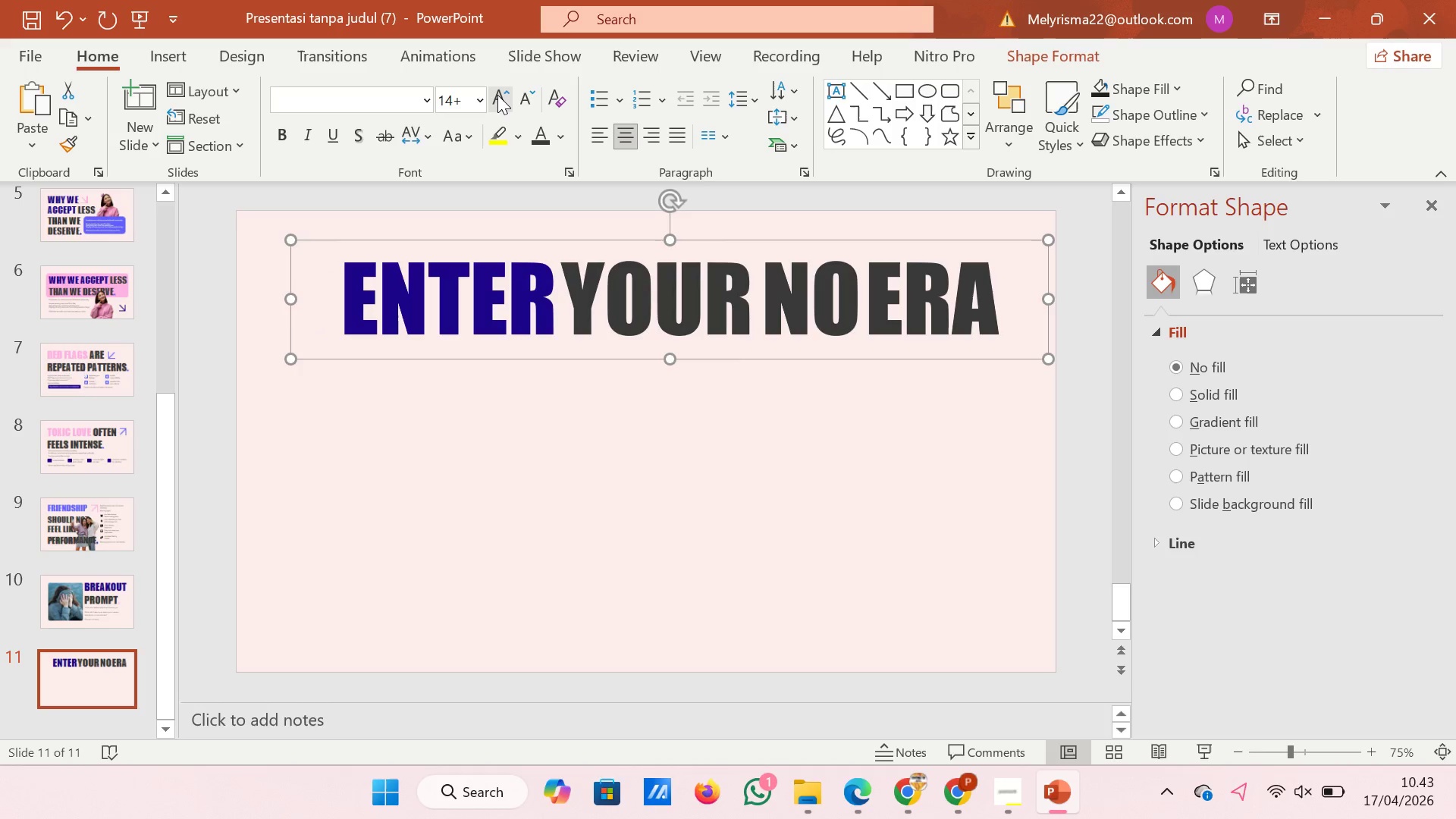 
left_click([497, 95])
 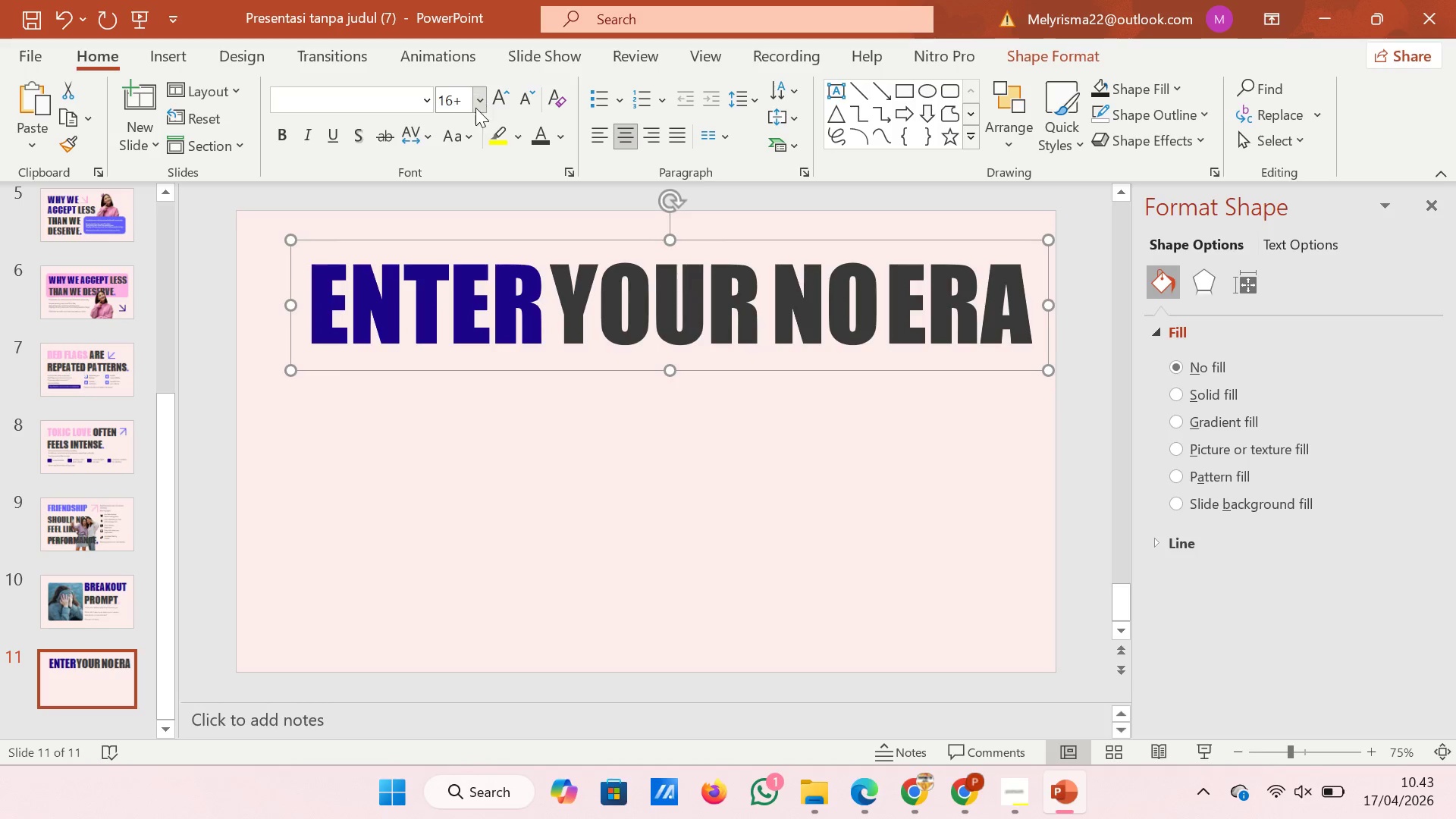 
left_click([476, 105])
 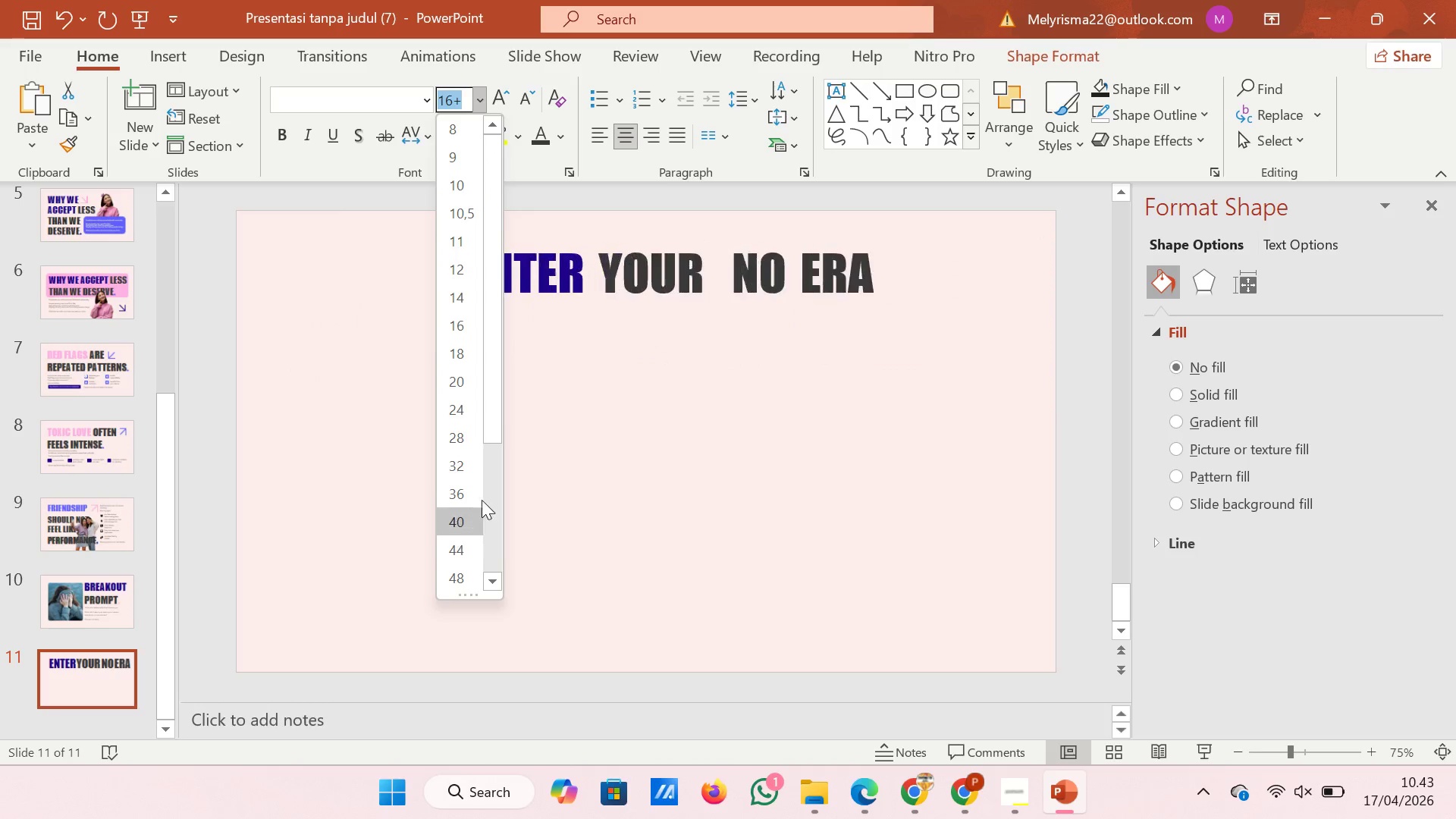 
left_click_drag(start_coordinate=[494, 419], to_coordinate=[502, 511])
 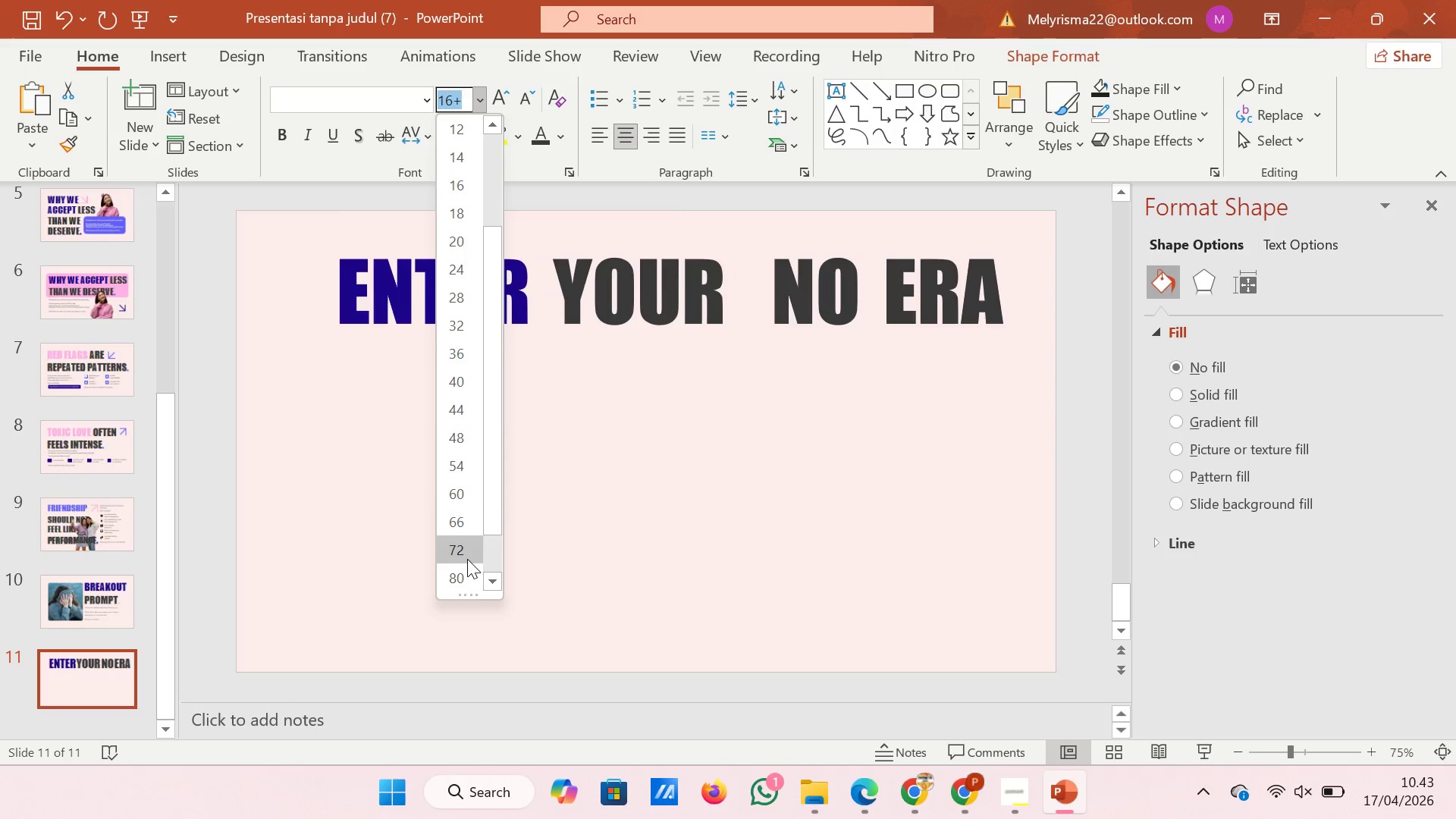 
left_click([467, 559])
 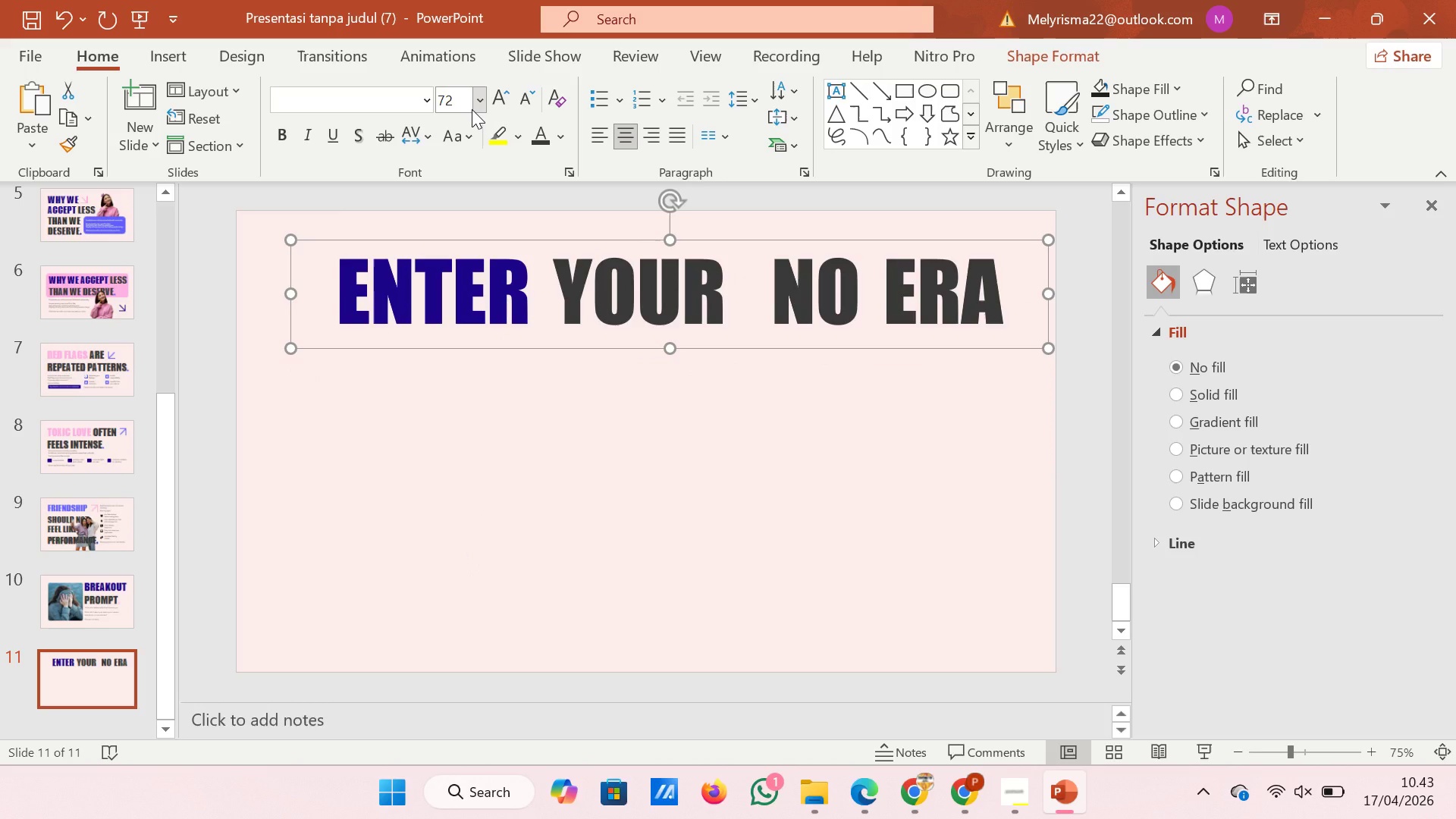 
left_click([472, 109])
 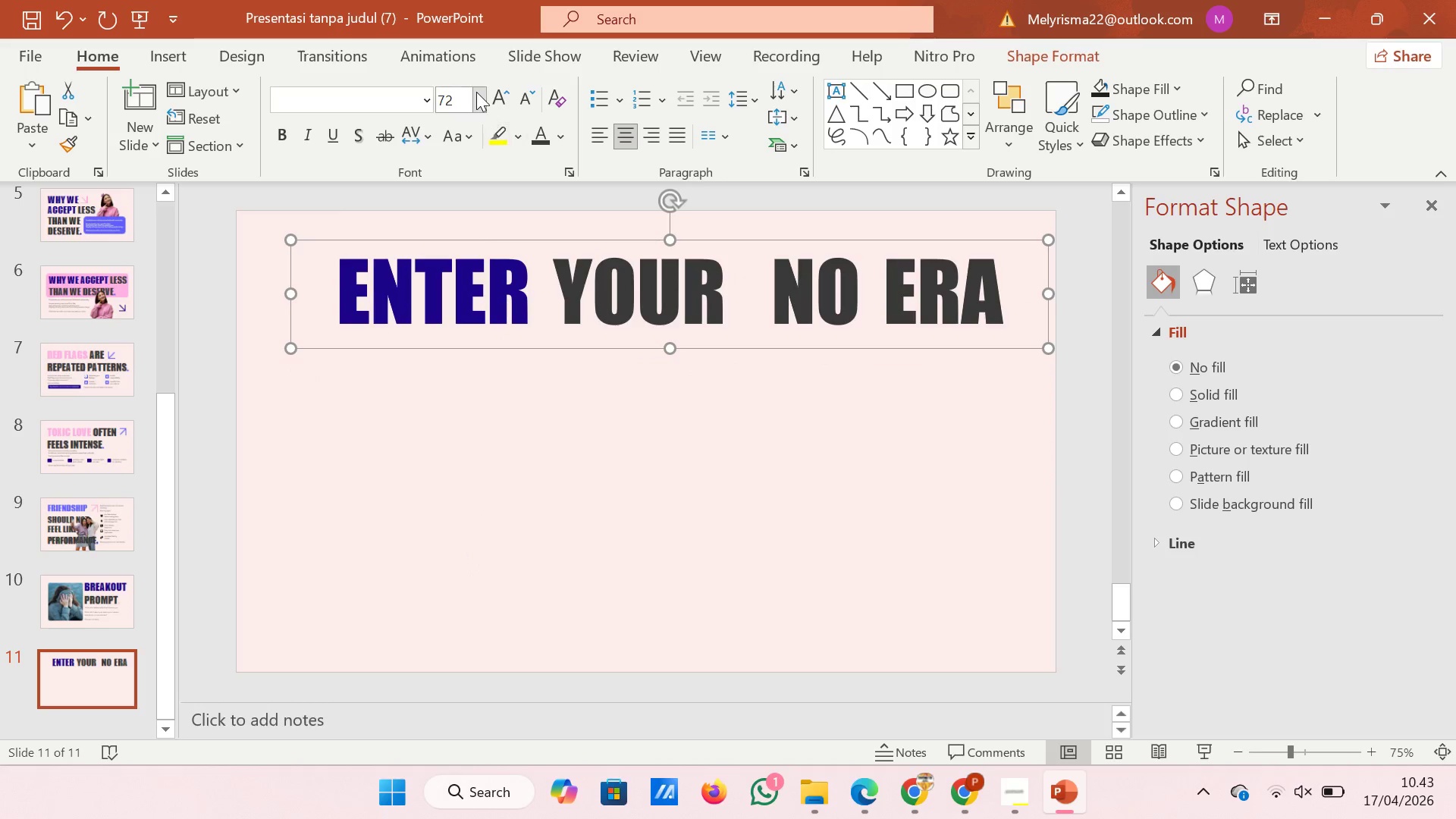 
left_click([476, 92])
 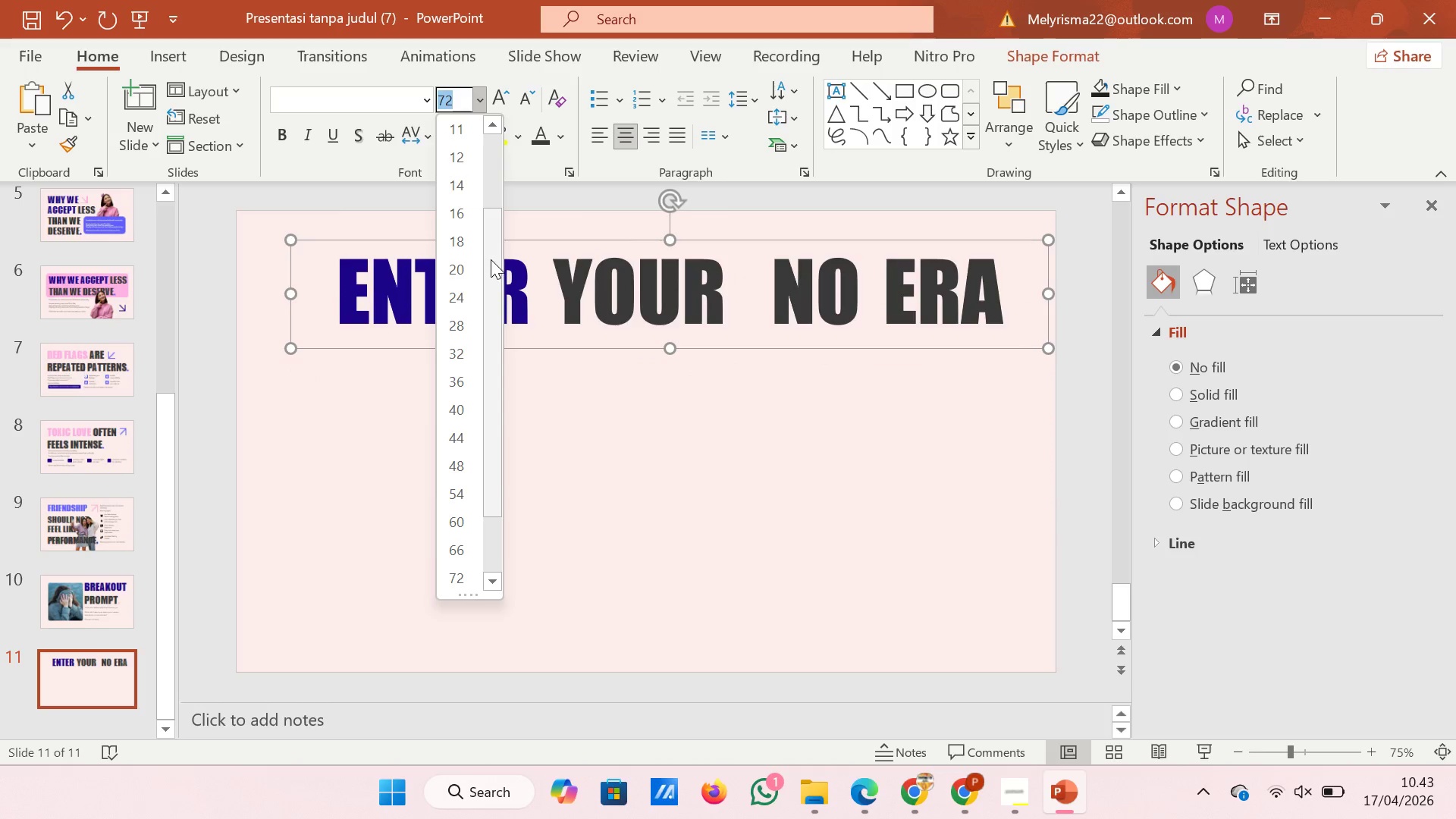 
left_click_drag(start_coordinate=[491, 259], to_coordinate=[497, 367])
 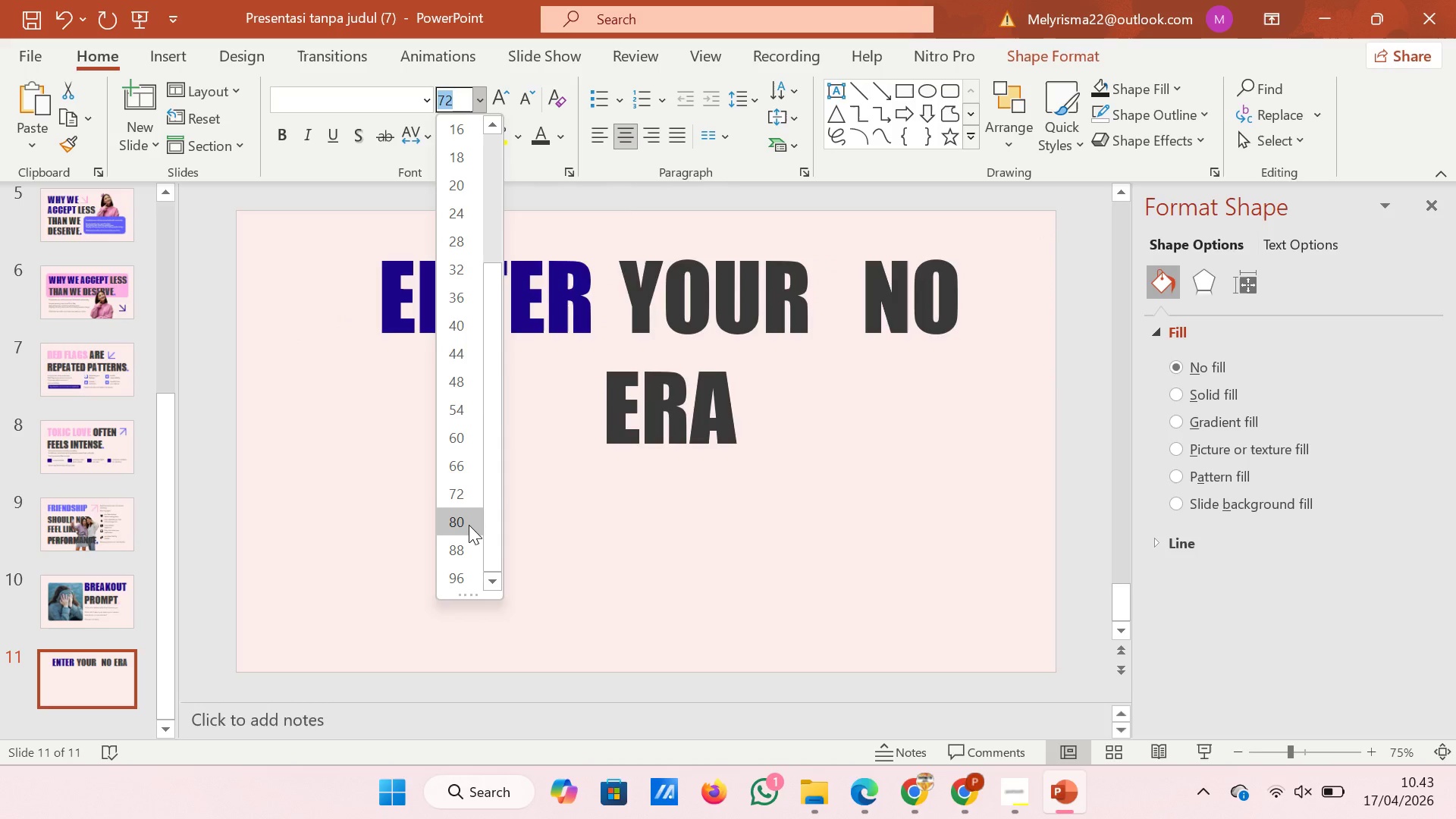 
left_click([469, 525])
 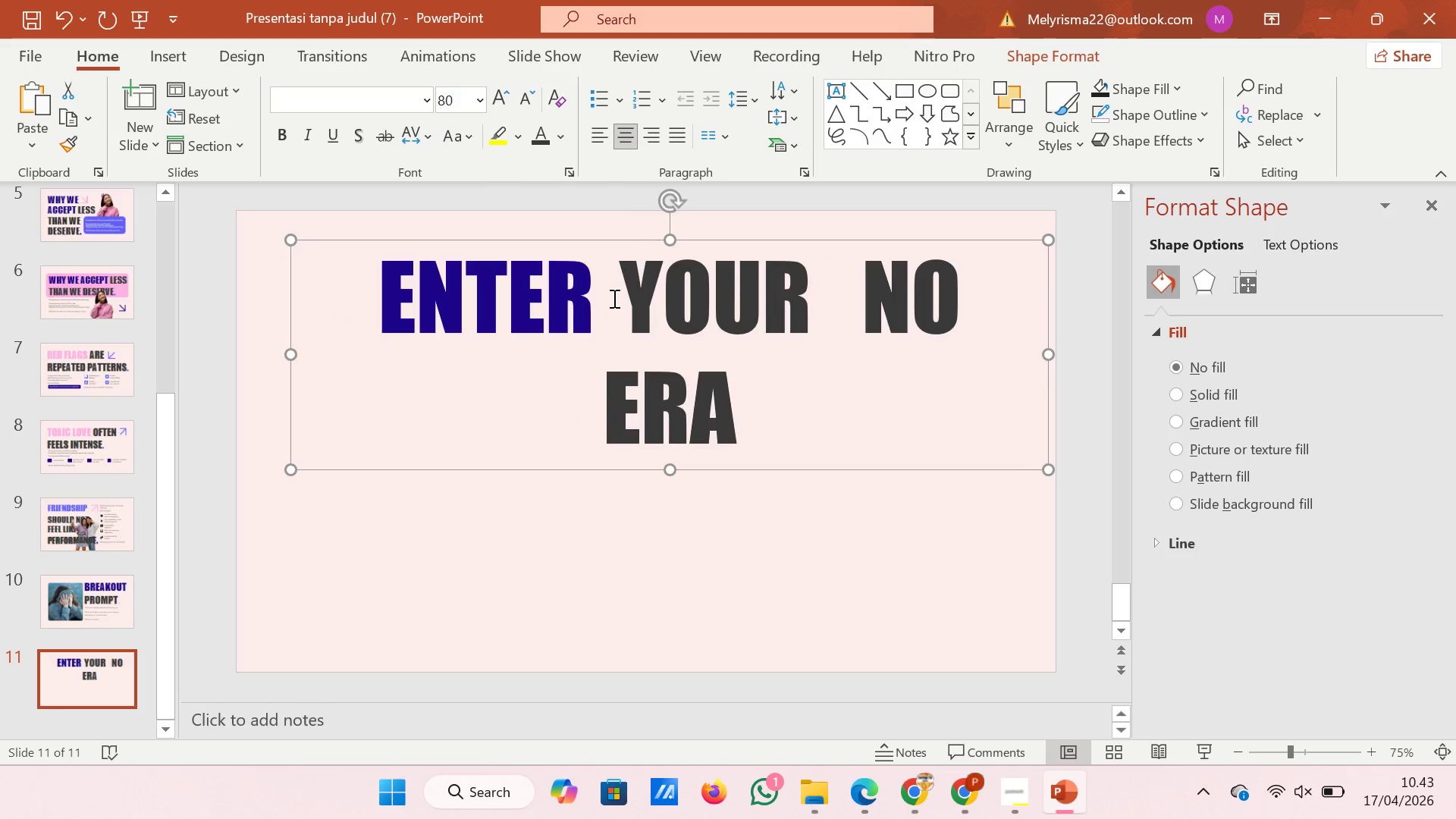 
left_click([613, 298])
 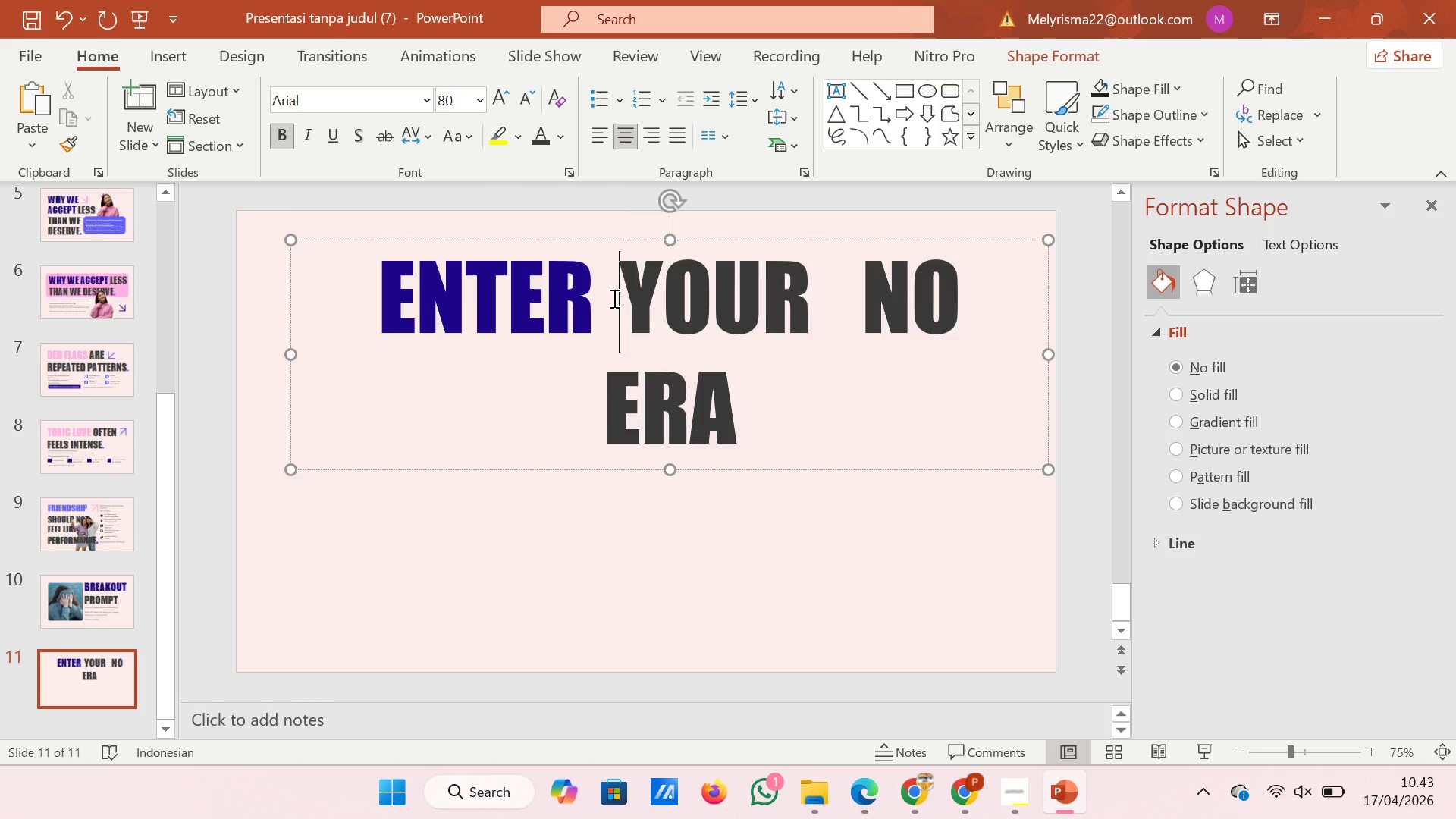 
key(Backspace)
 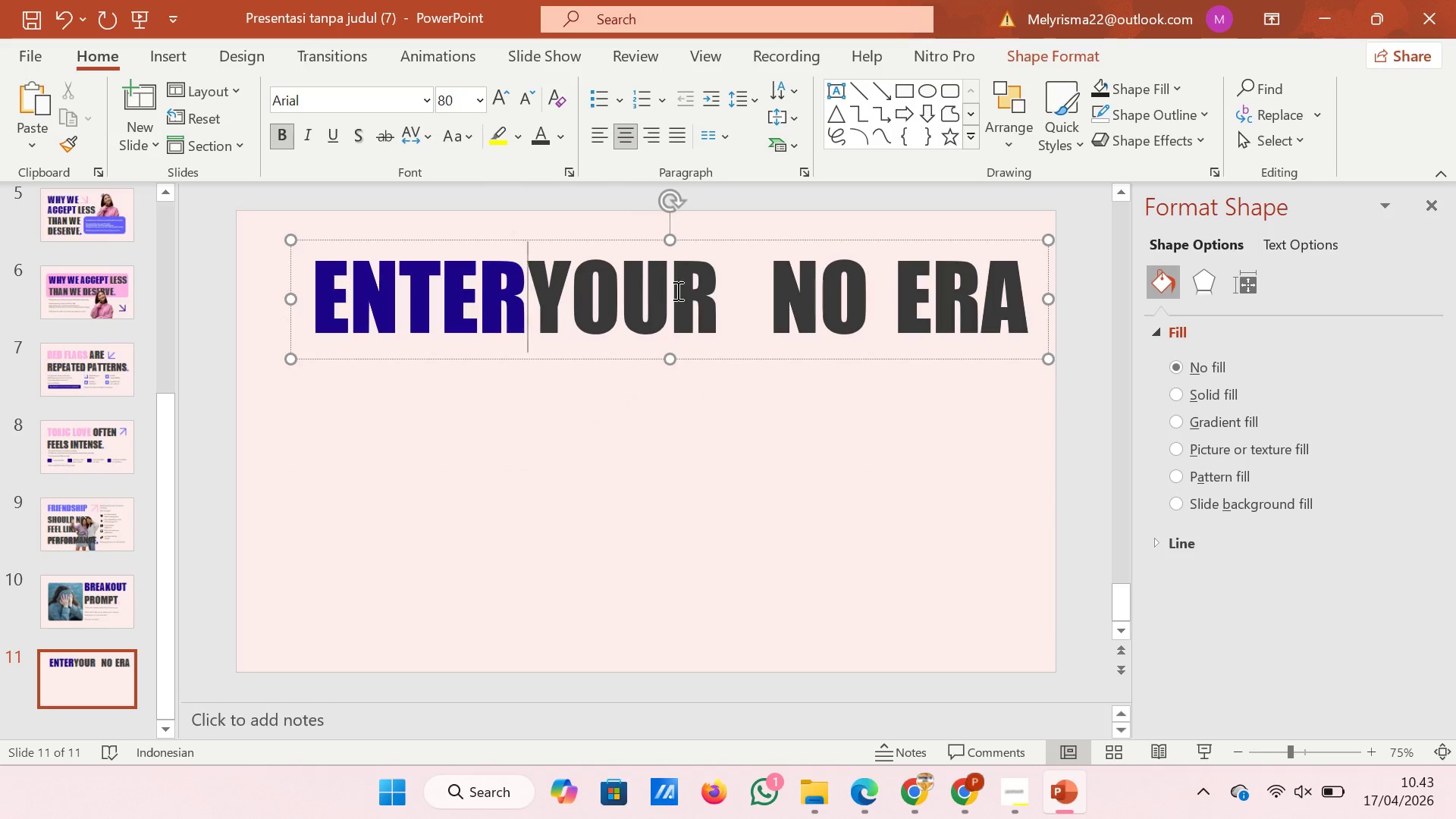 
key(Space)
 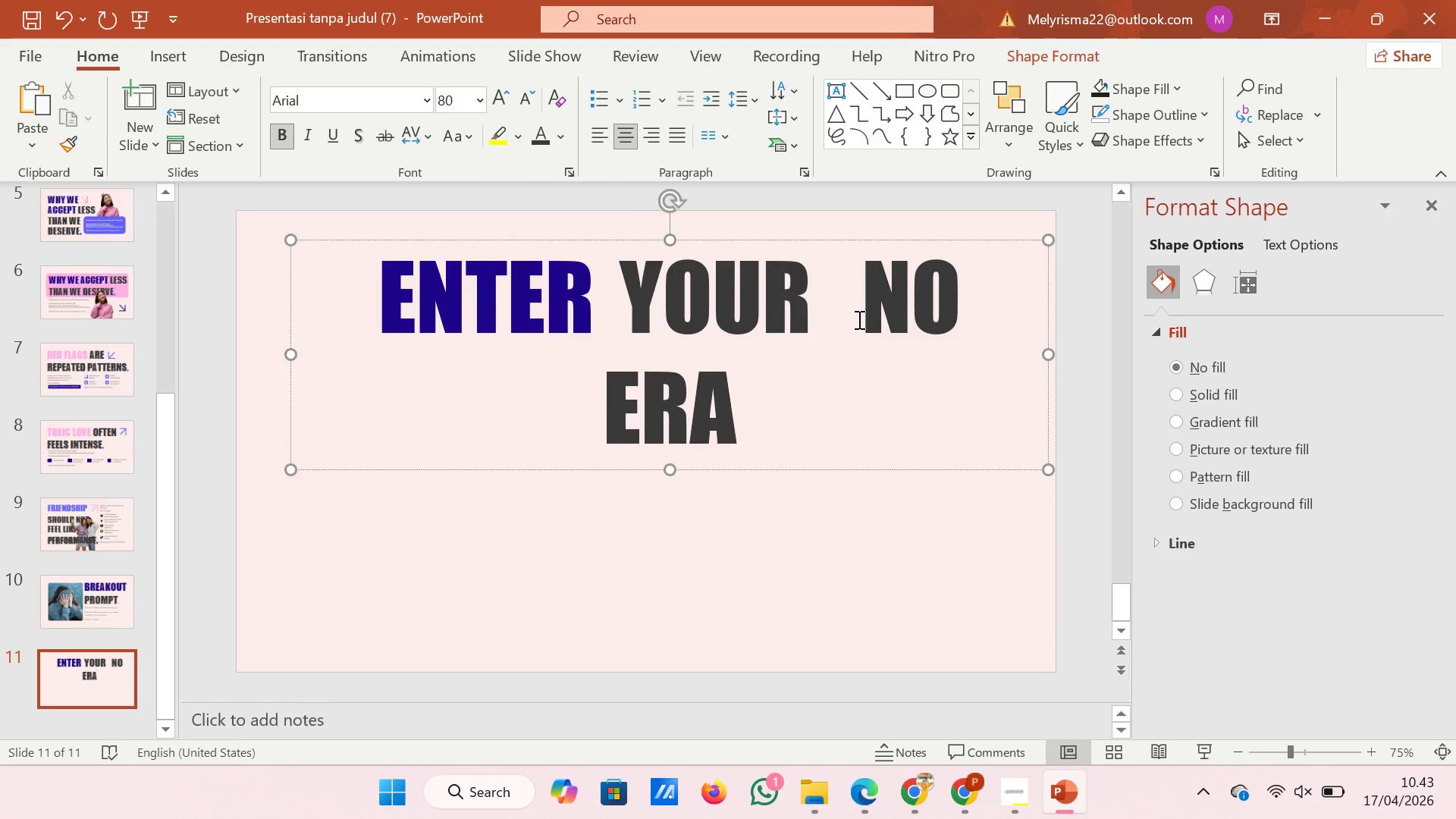 
left_click([846, 312])
 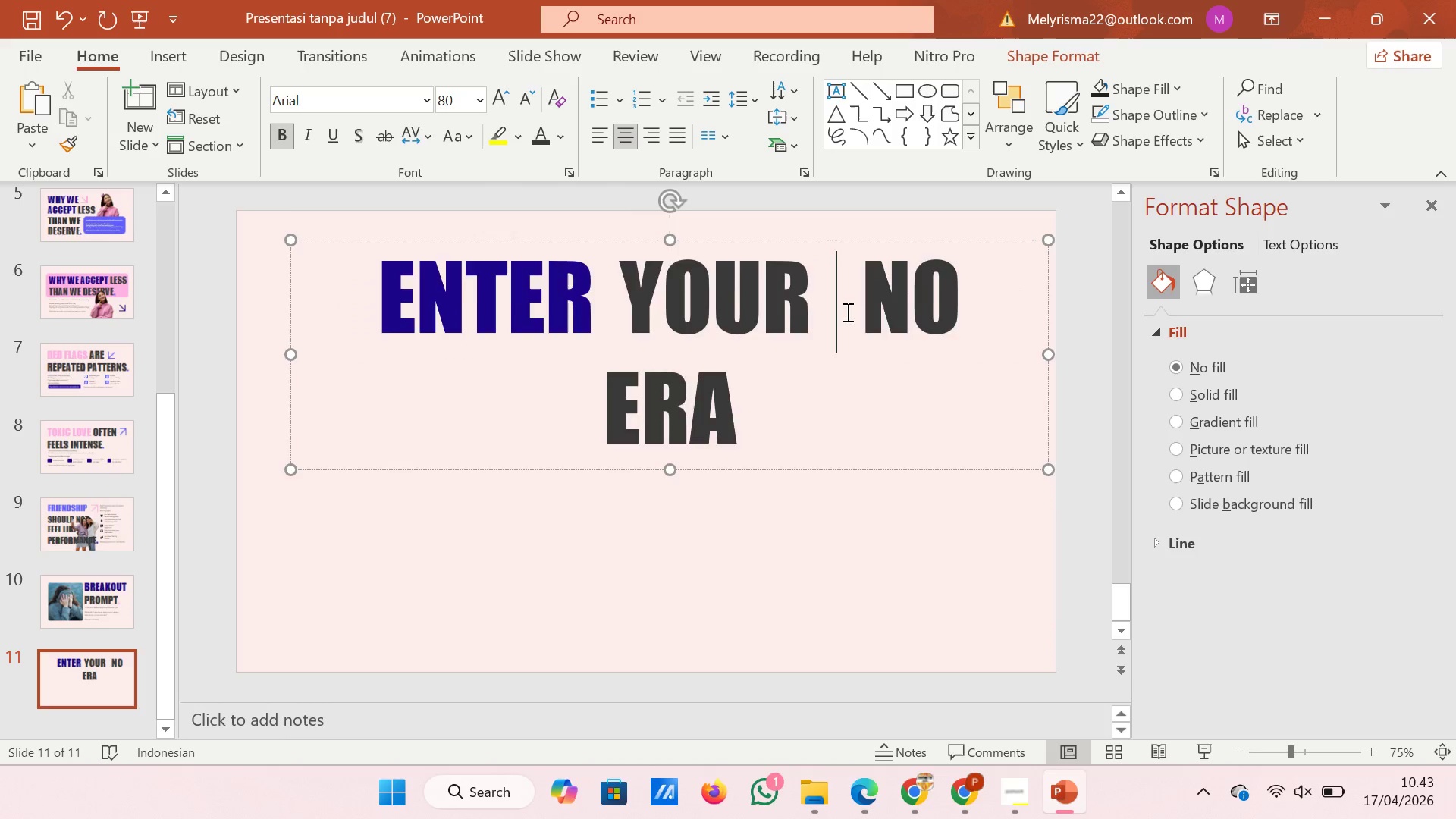 
key(Backspace)
 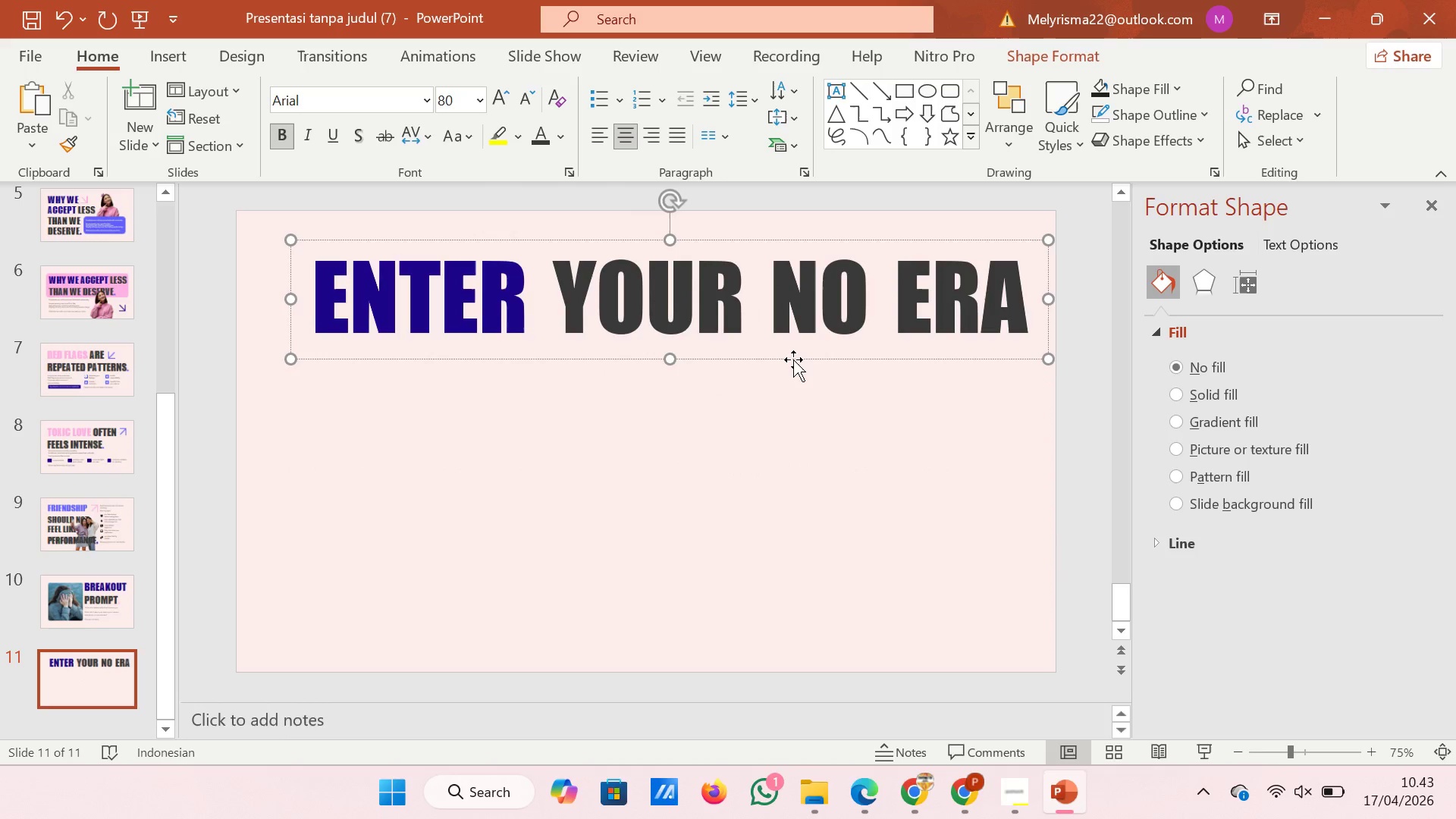 
left_click_drag(start_coordinate=[793, 359], to_coordinate=[770, 359])
 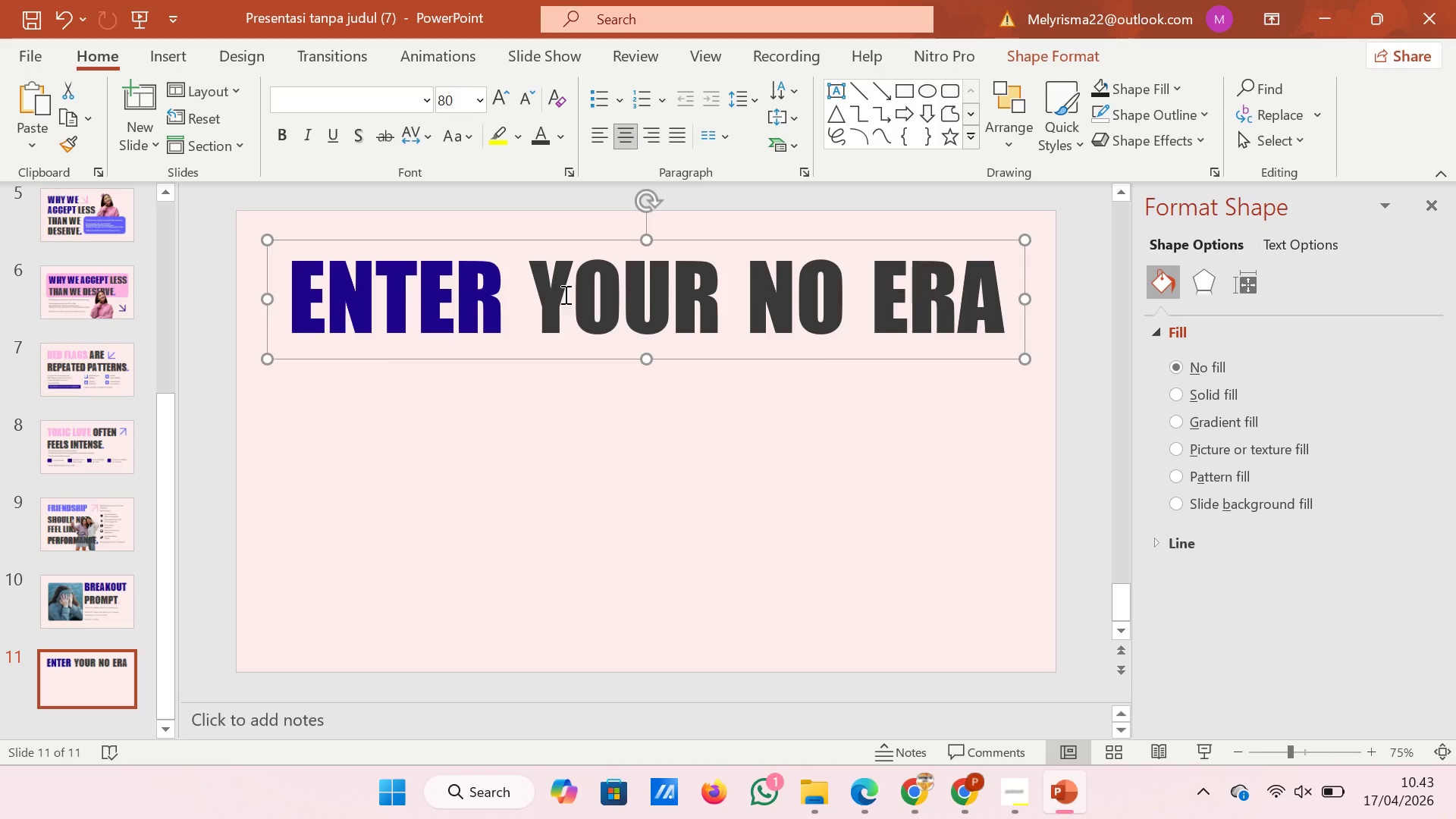 
left_click([526, 284])
 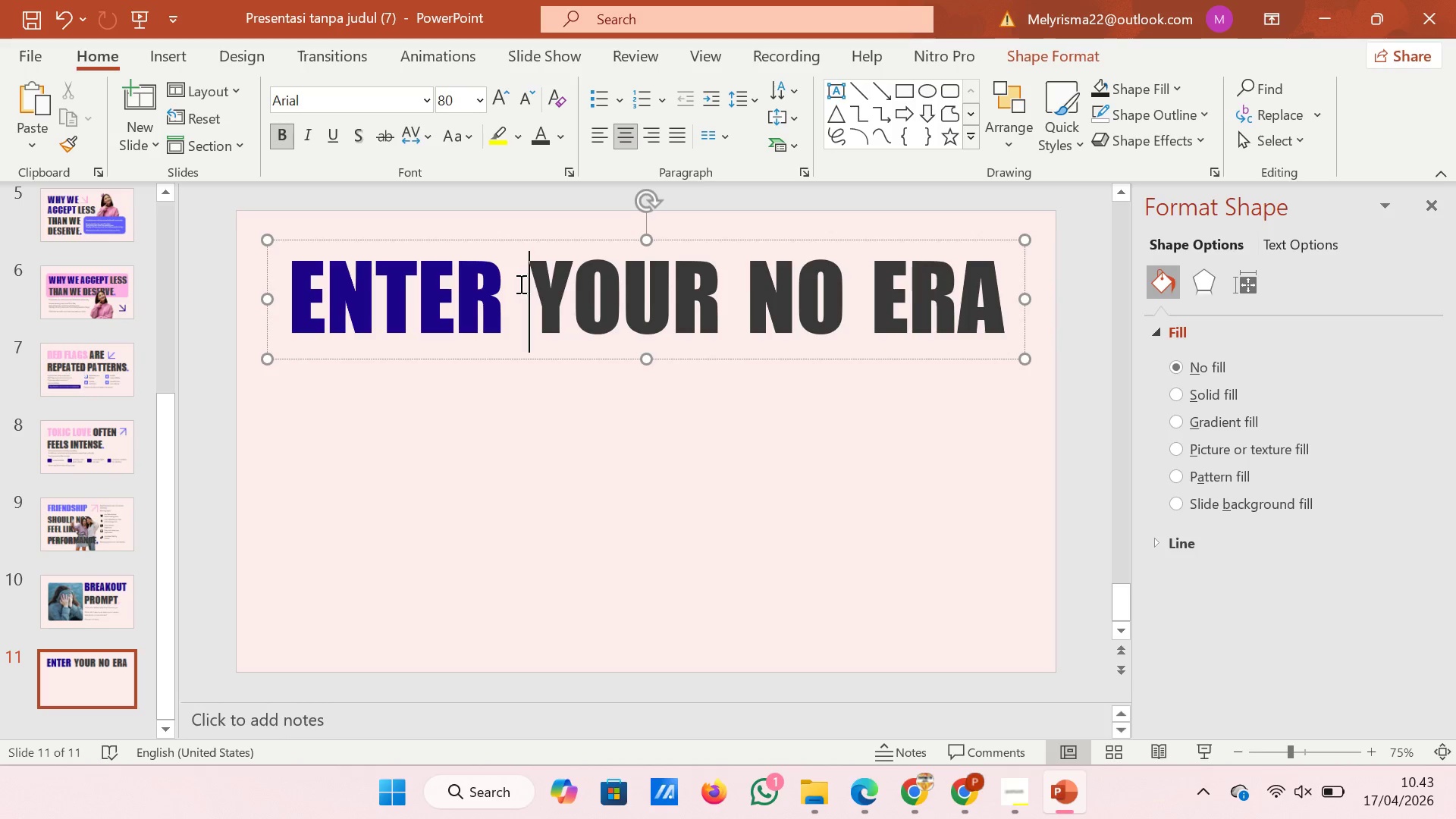 
left_click([519, 284])
 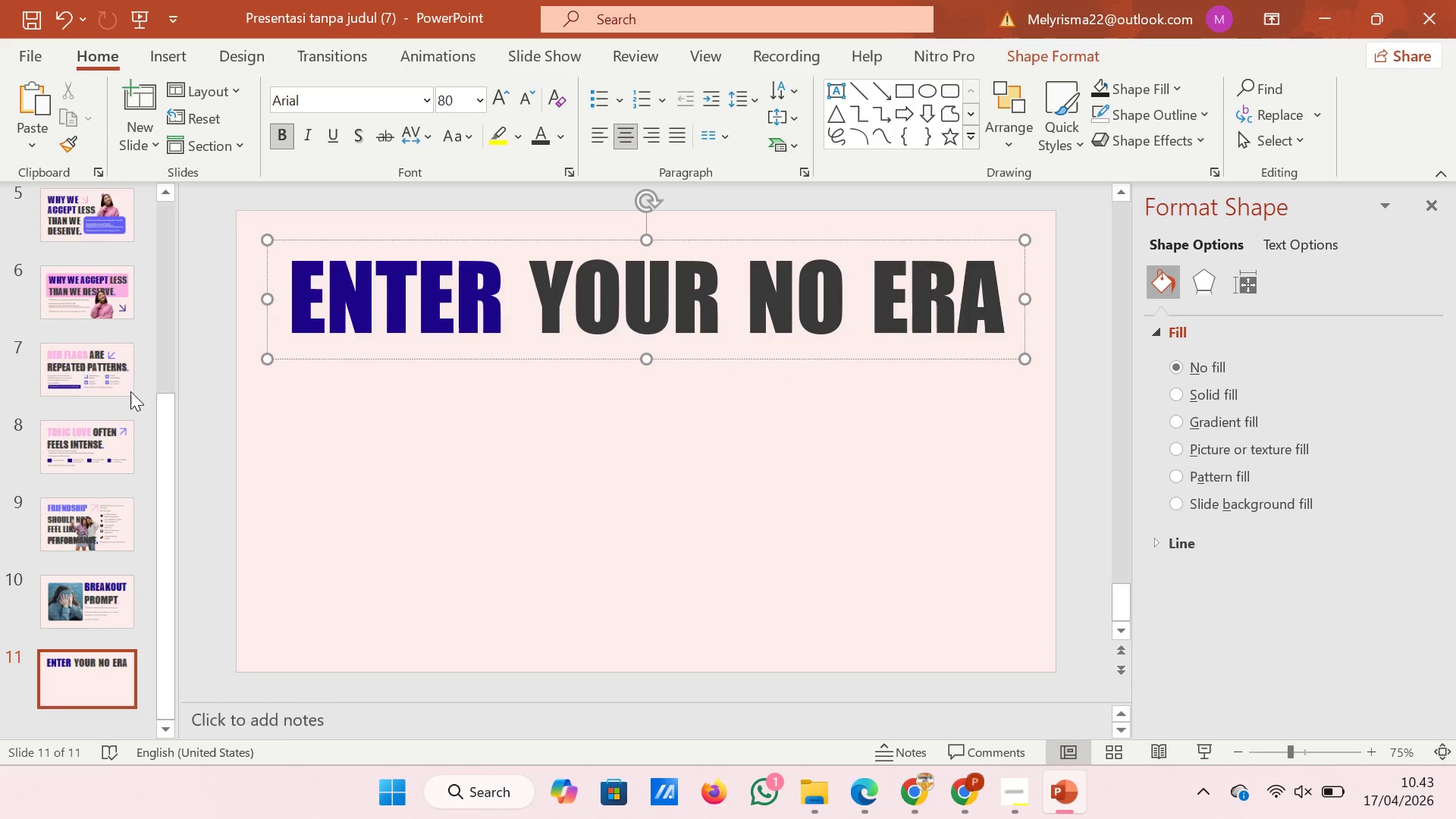 
wait(5.98)
 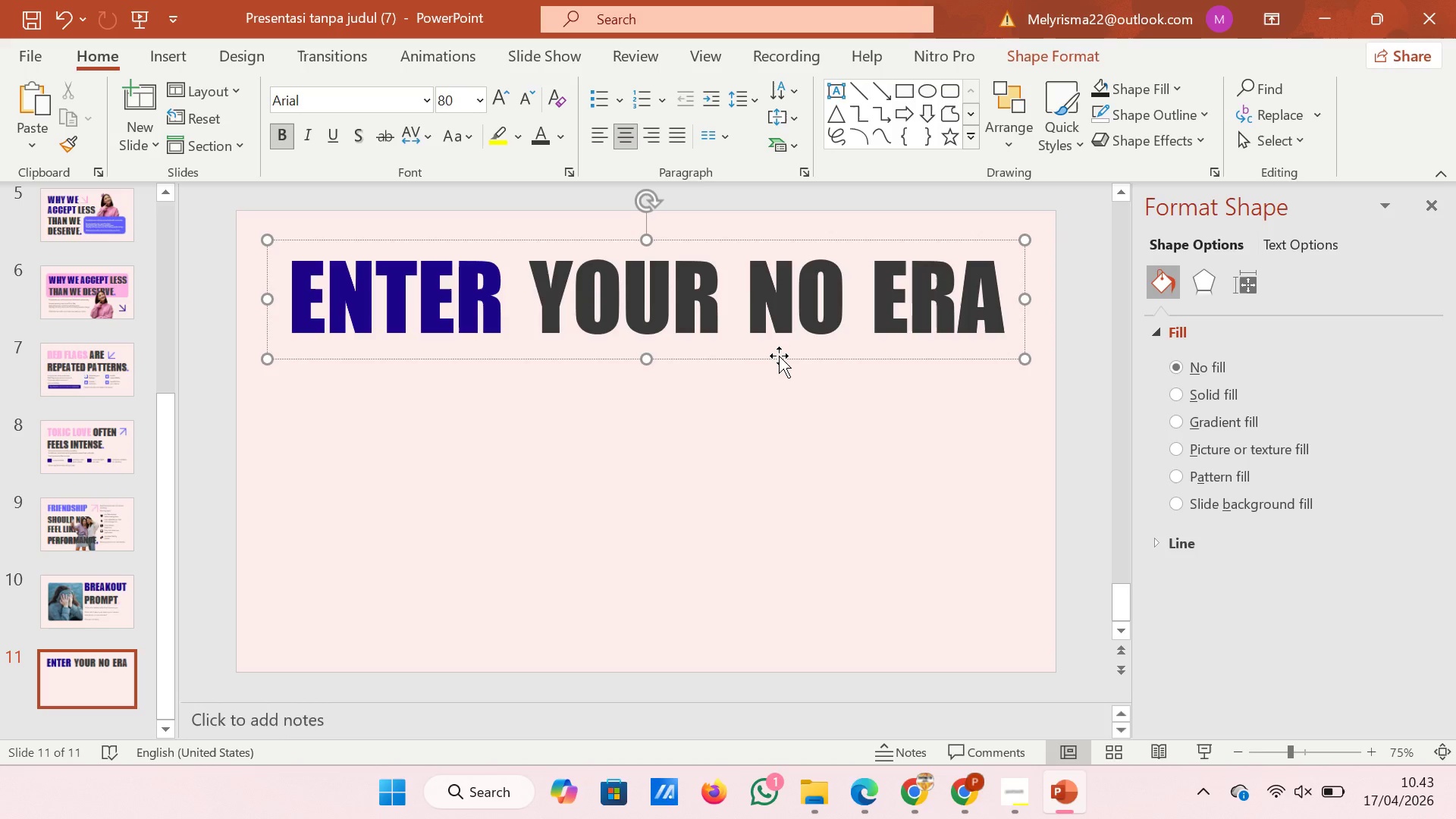 
left_click([97, 462])
 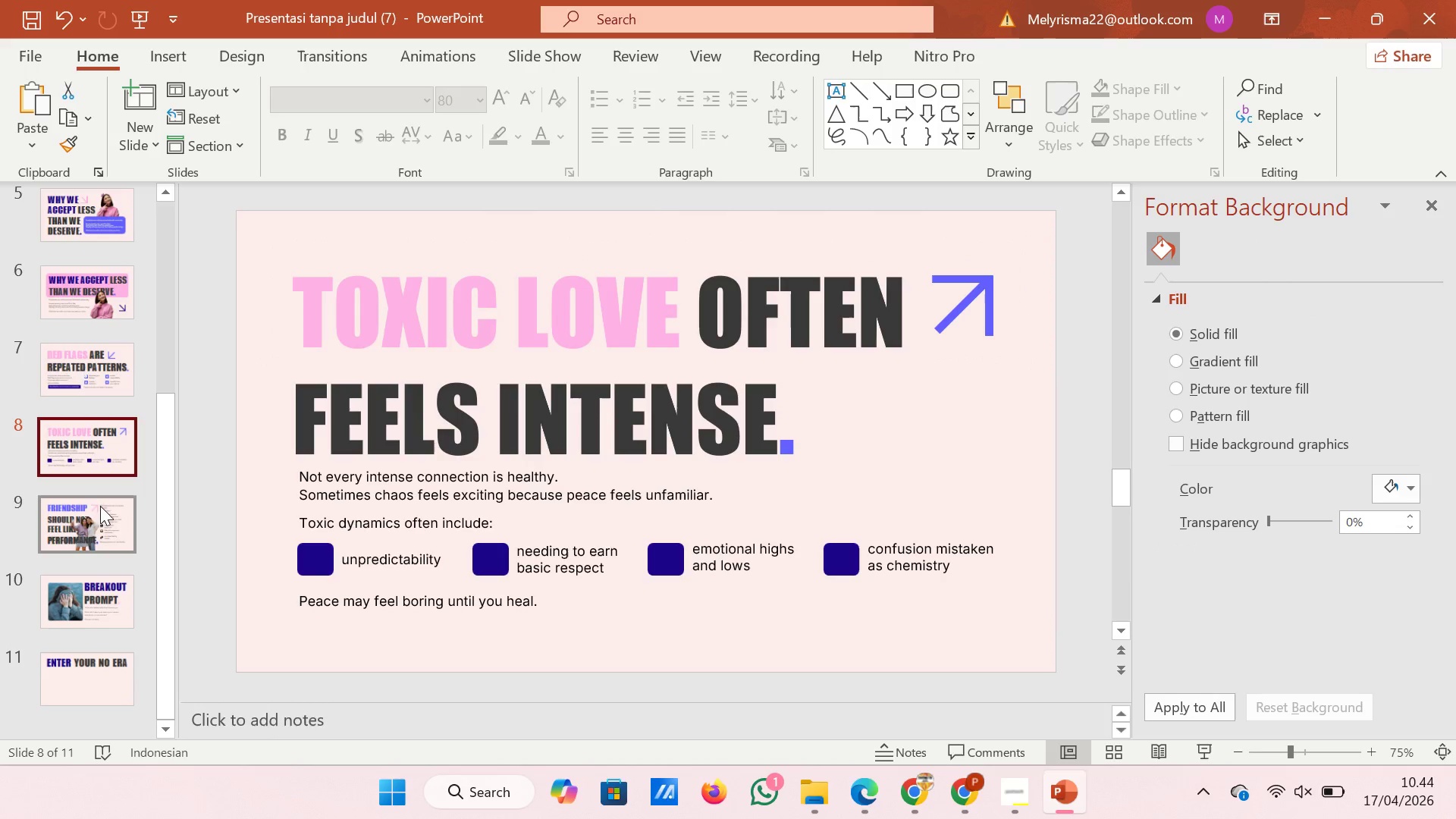 
left_click([100, 509])
 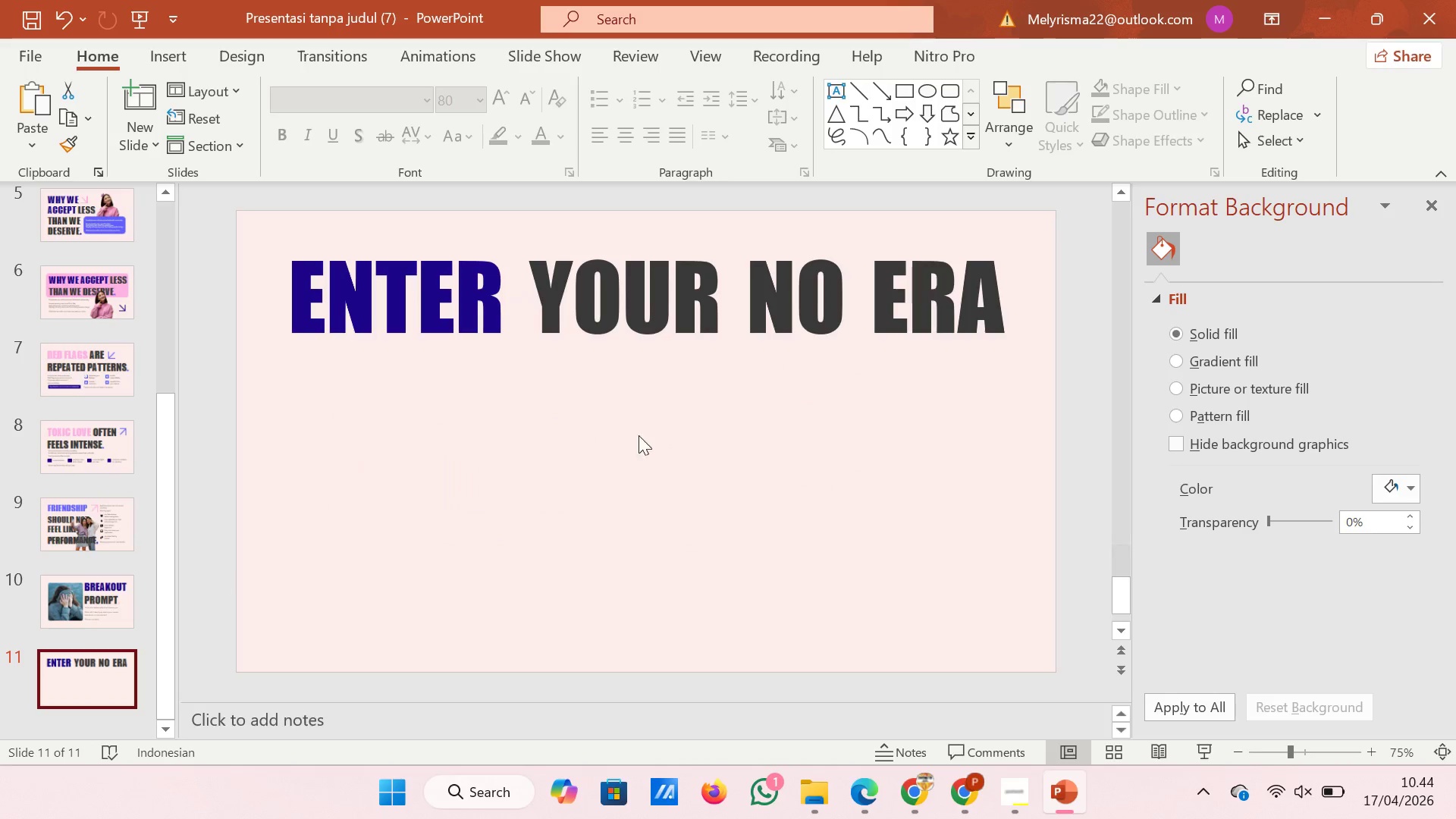 
left_click([969, 333])
 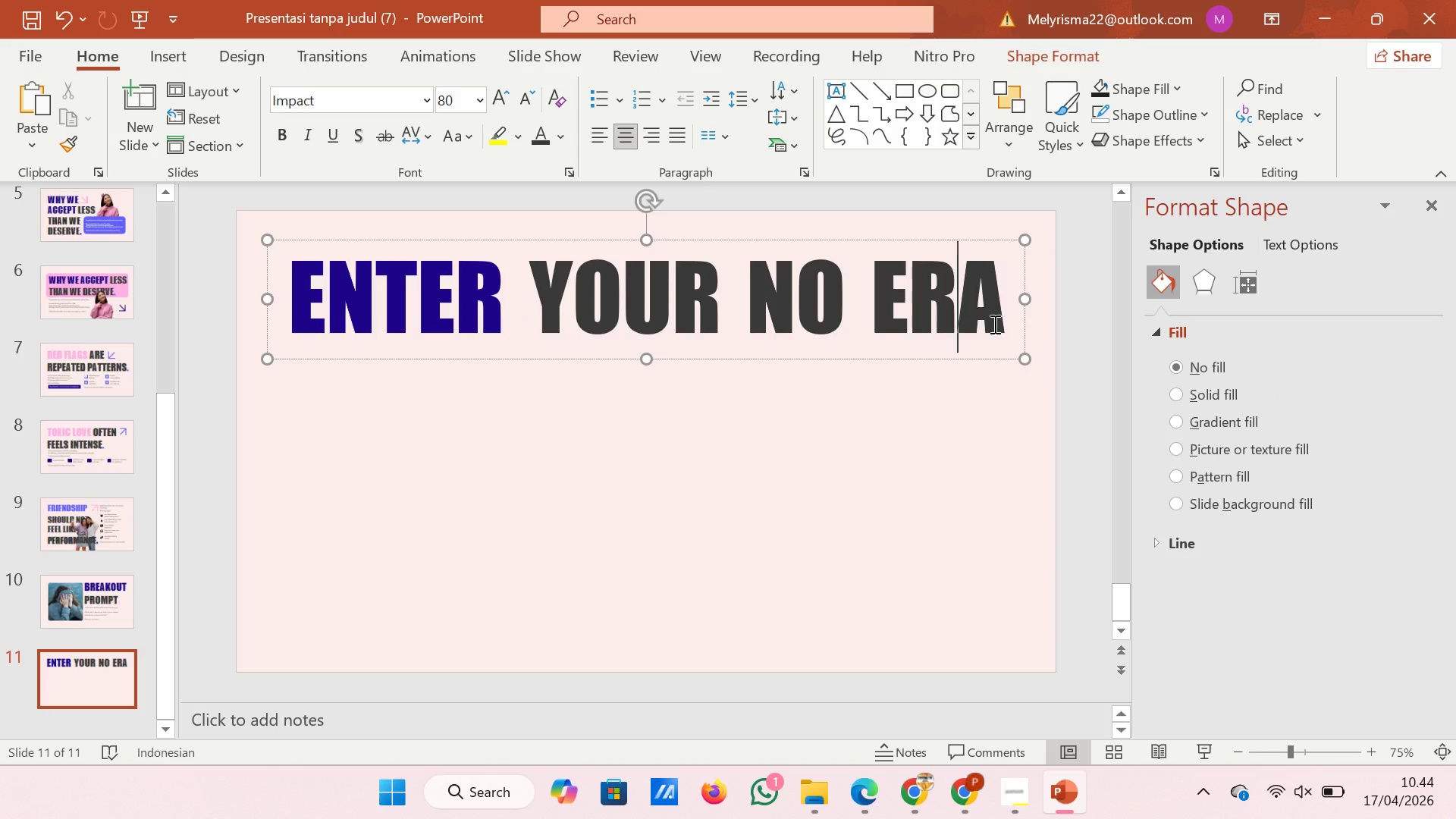 
key(Control+A)
 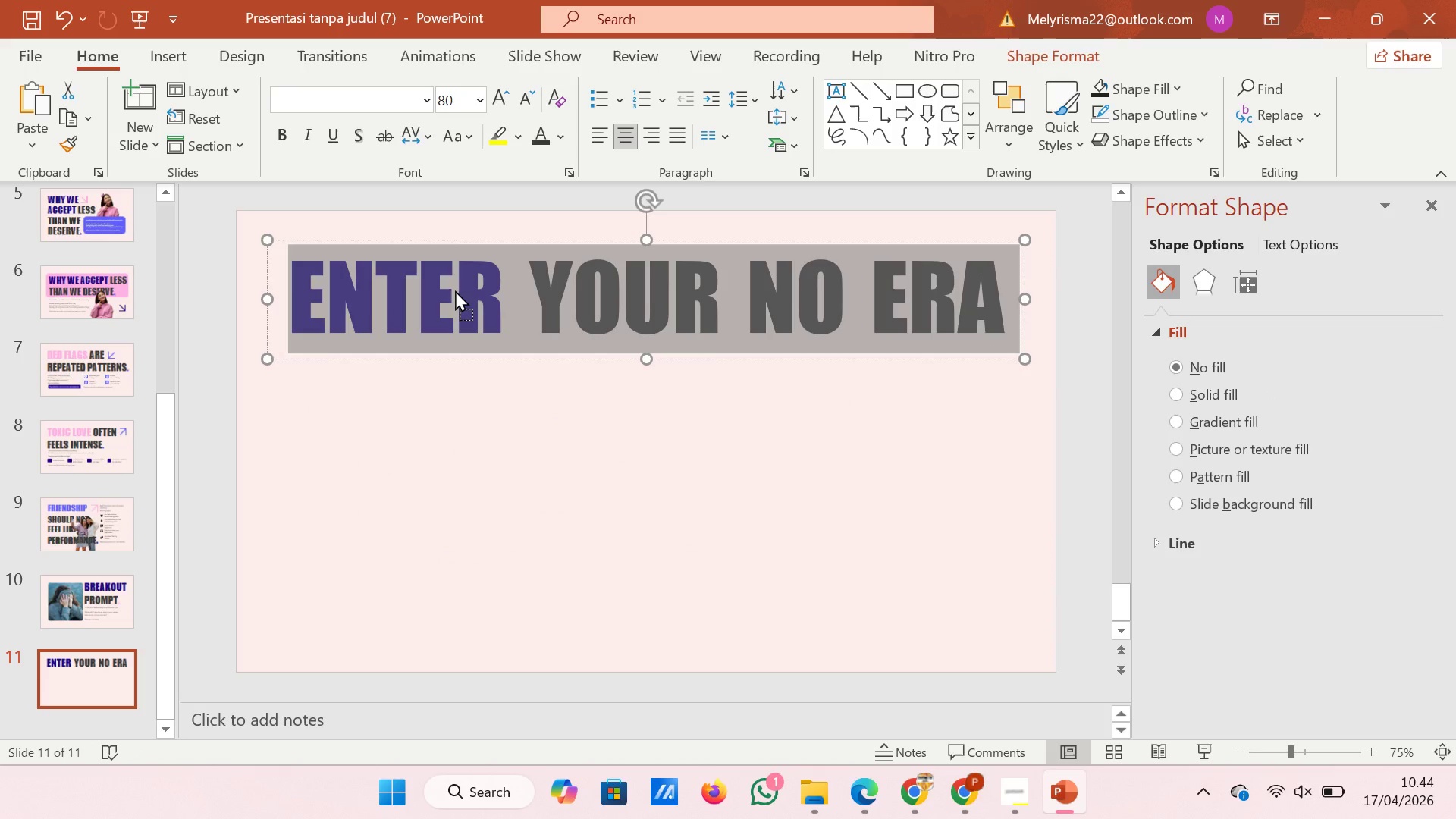 
right_click([455, 290])
 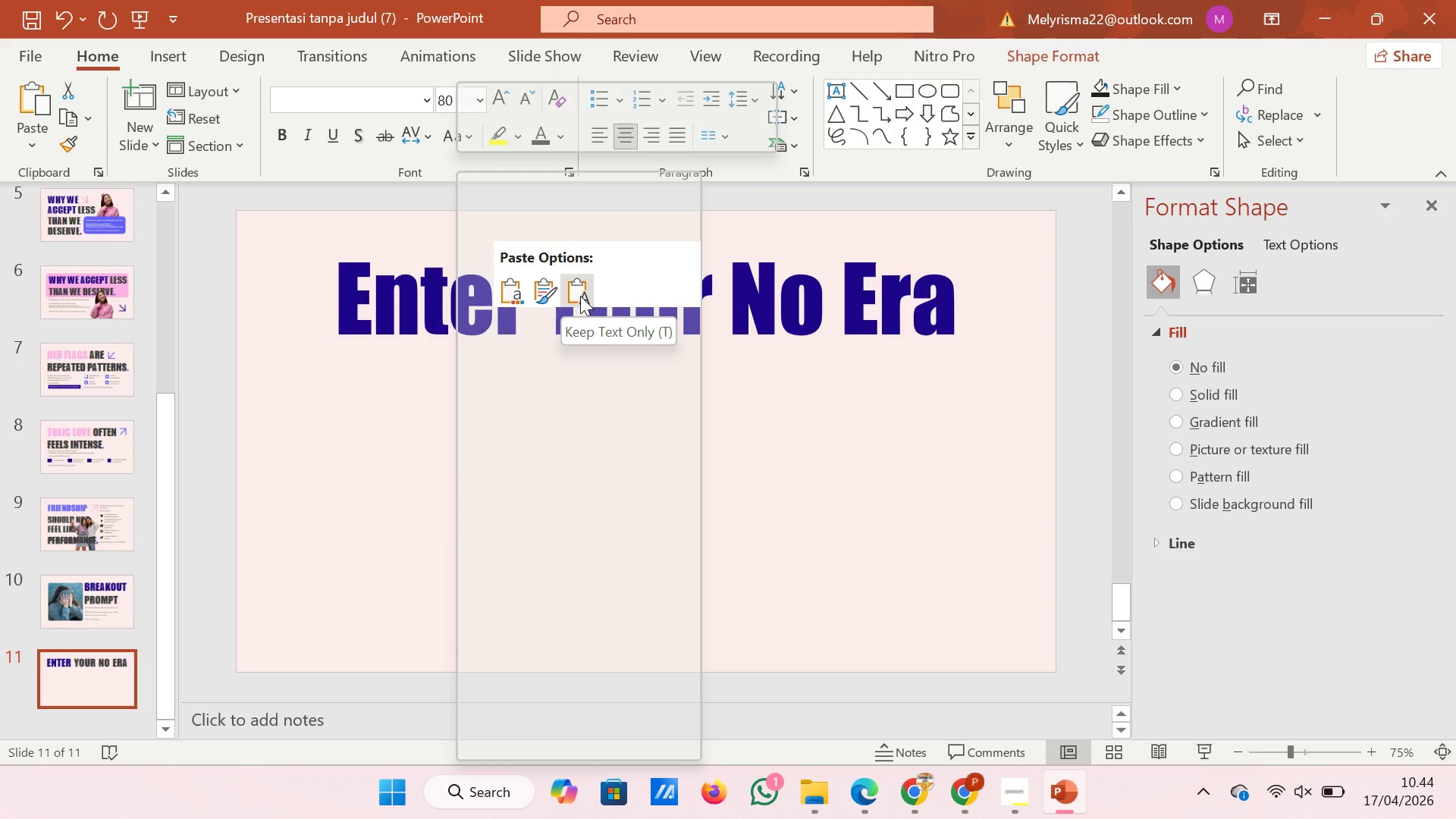 
left_click([580, 296])
 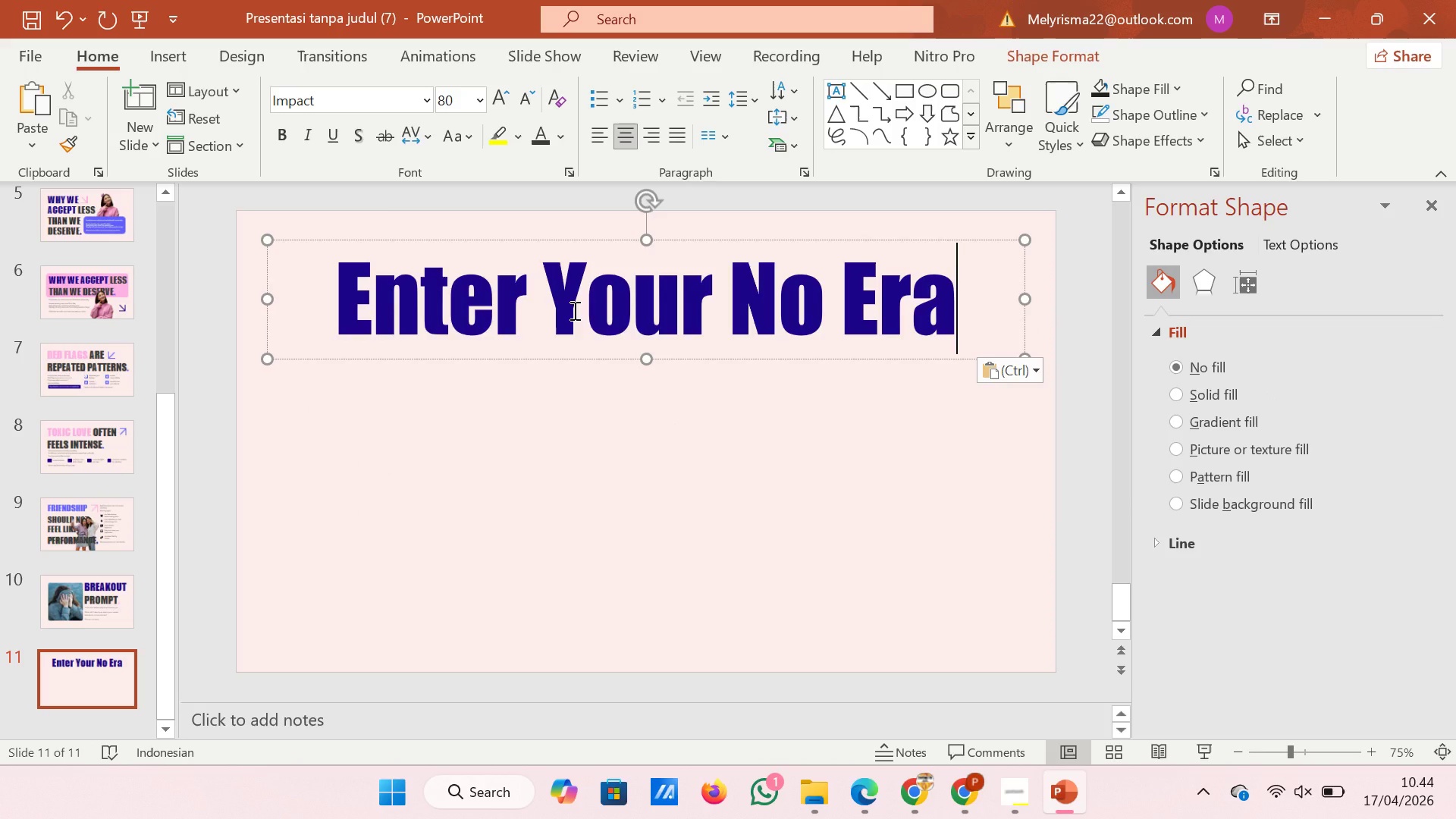 
key(Control+A)
 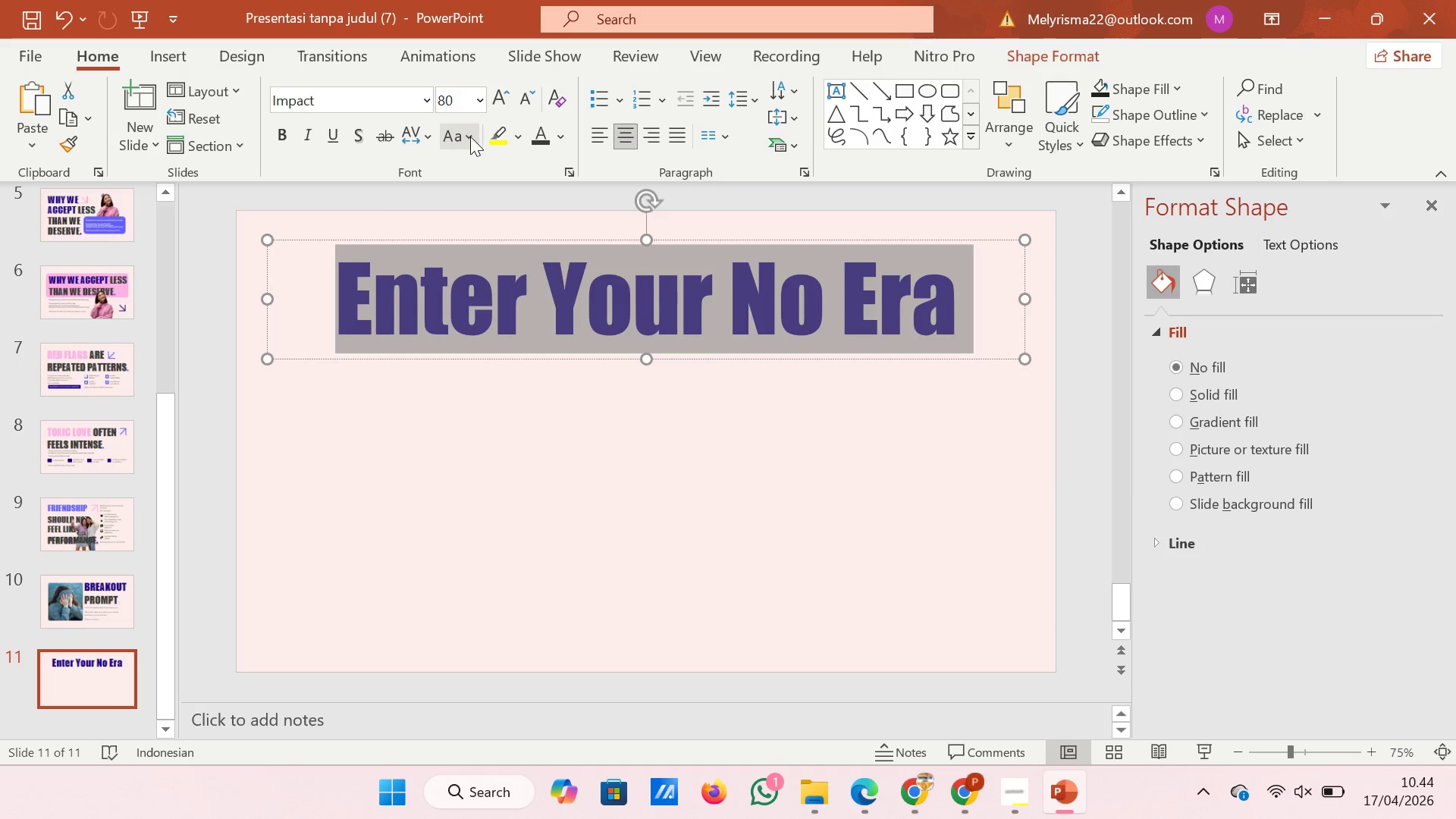 
left_click([470, 136])
 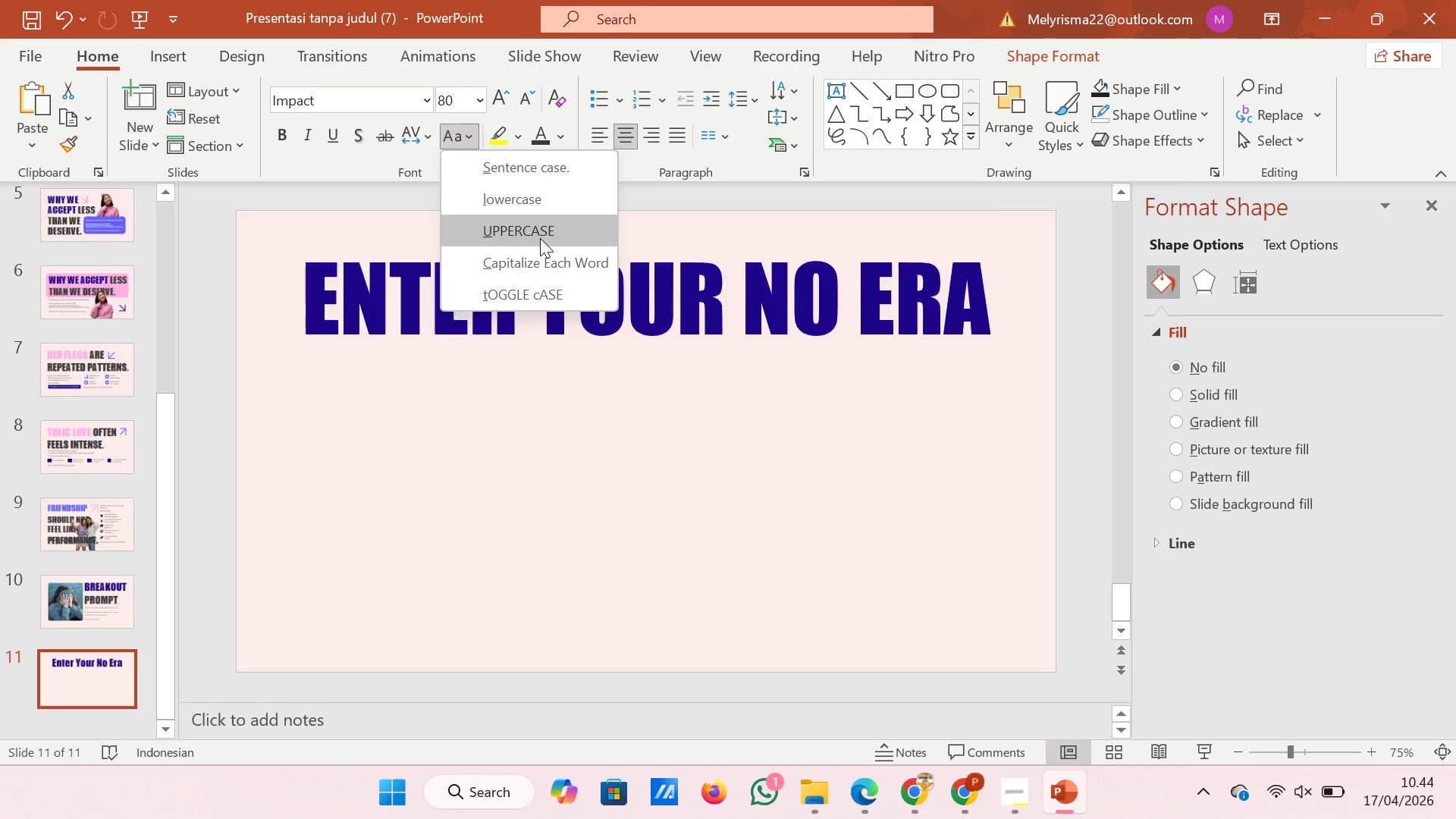 
left_click([540, 238])
 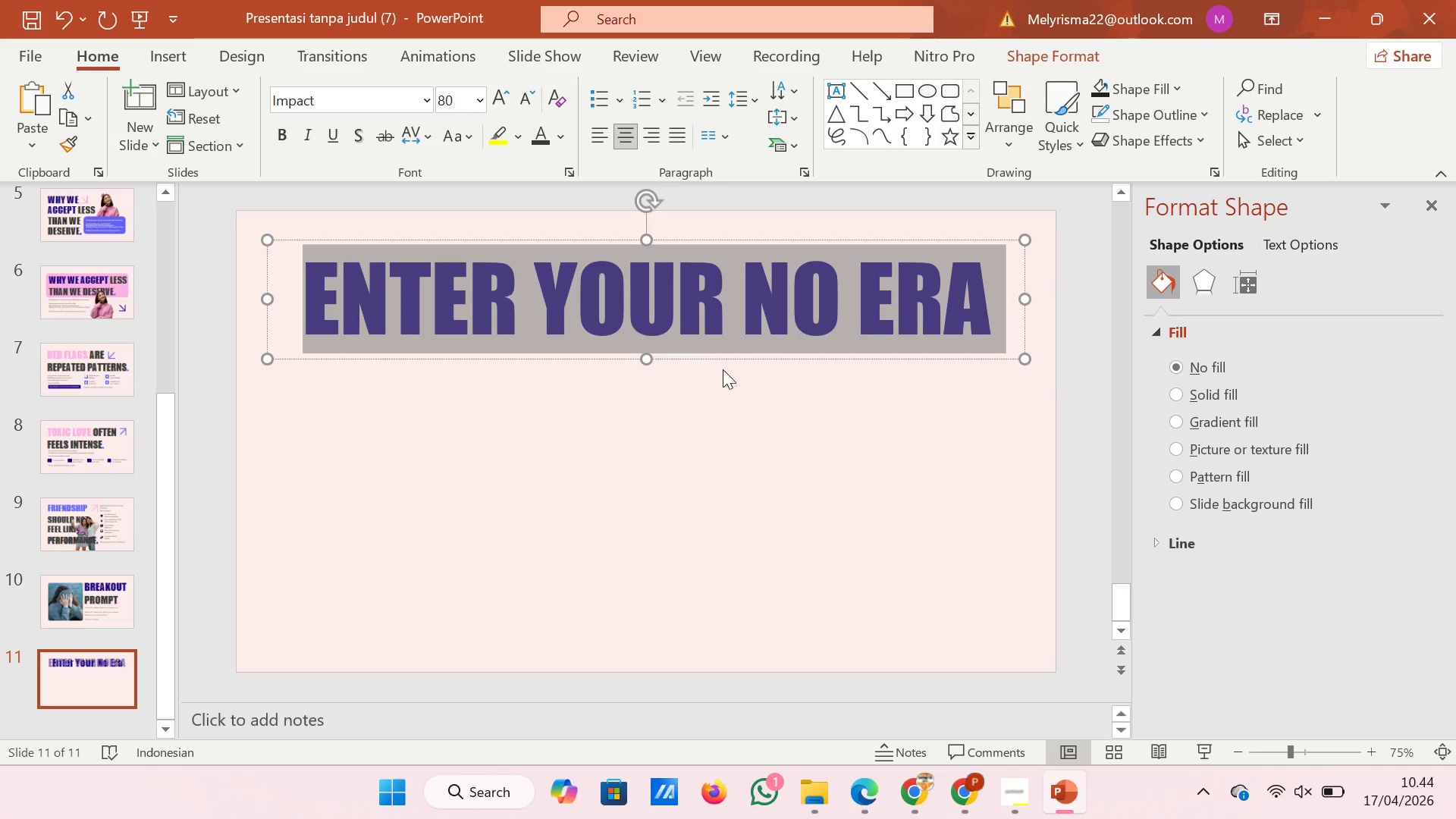 
left_click([723, 369])
 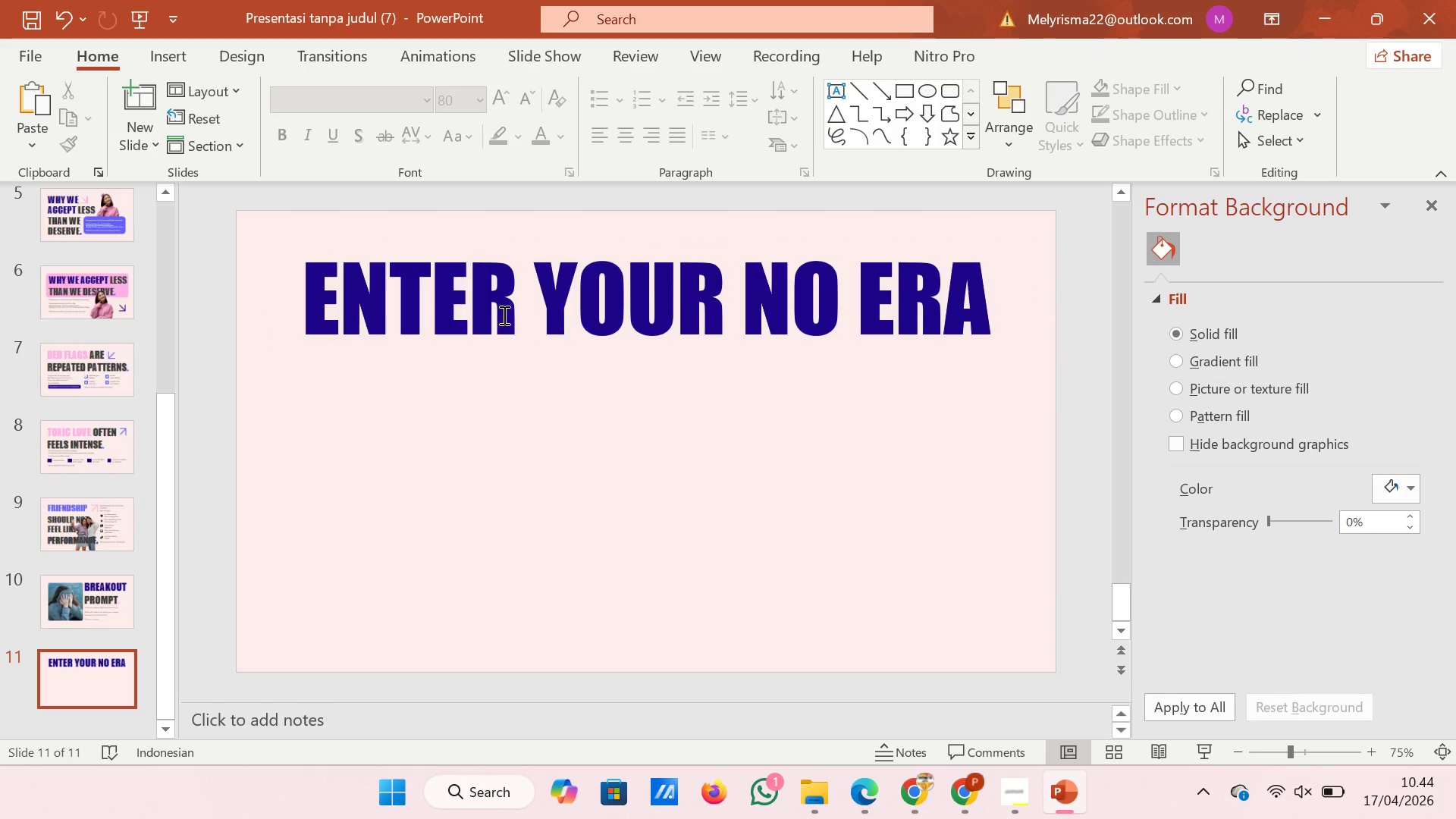 
left_click_drag(start_coordinate=[519, 315], to_coordinate=[303, 293])
 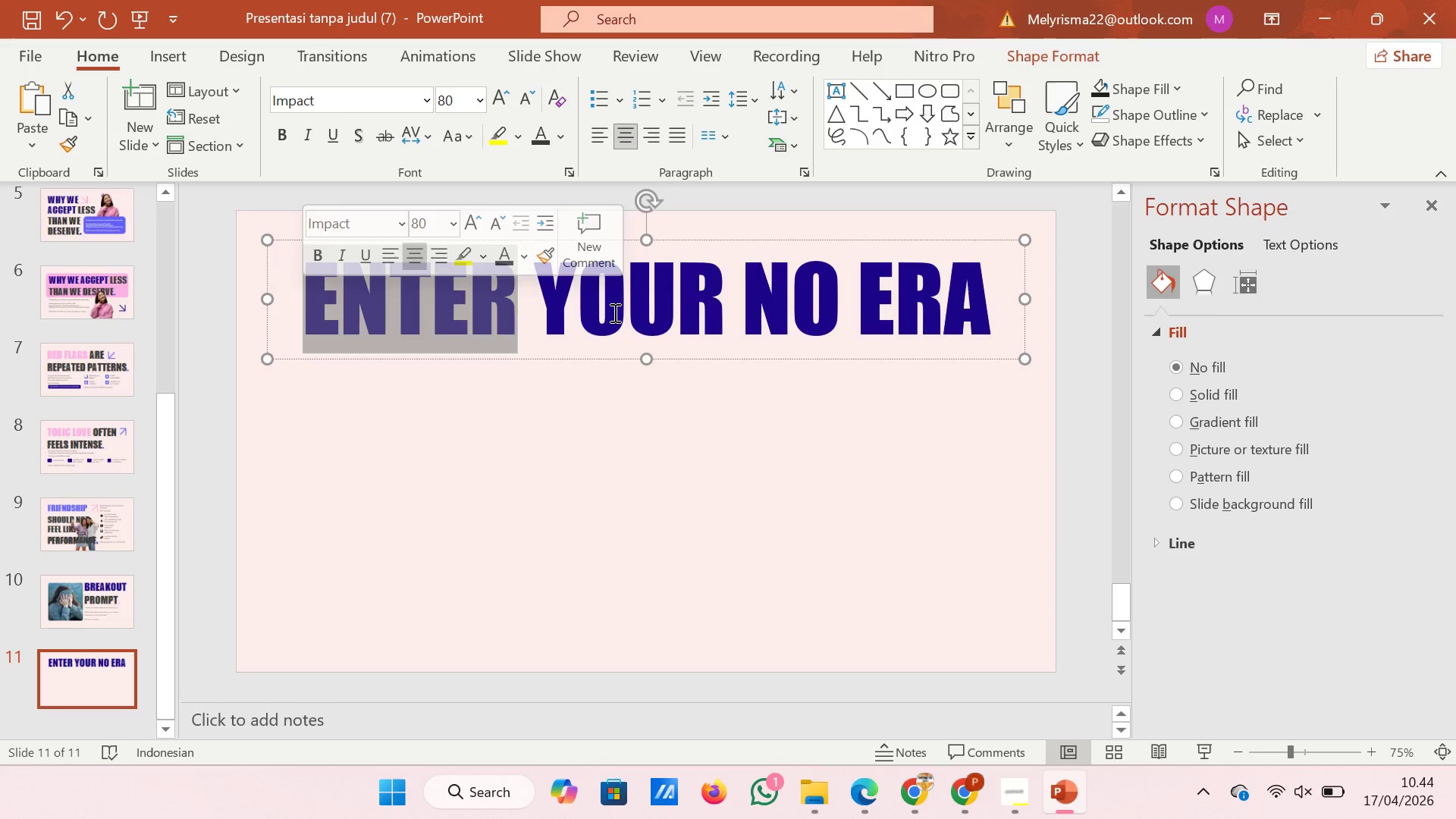 
left_click([613, 312])
 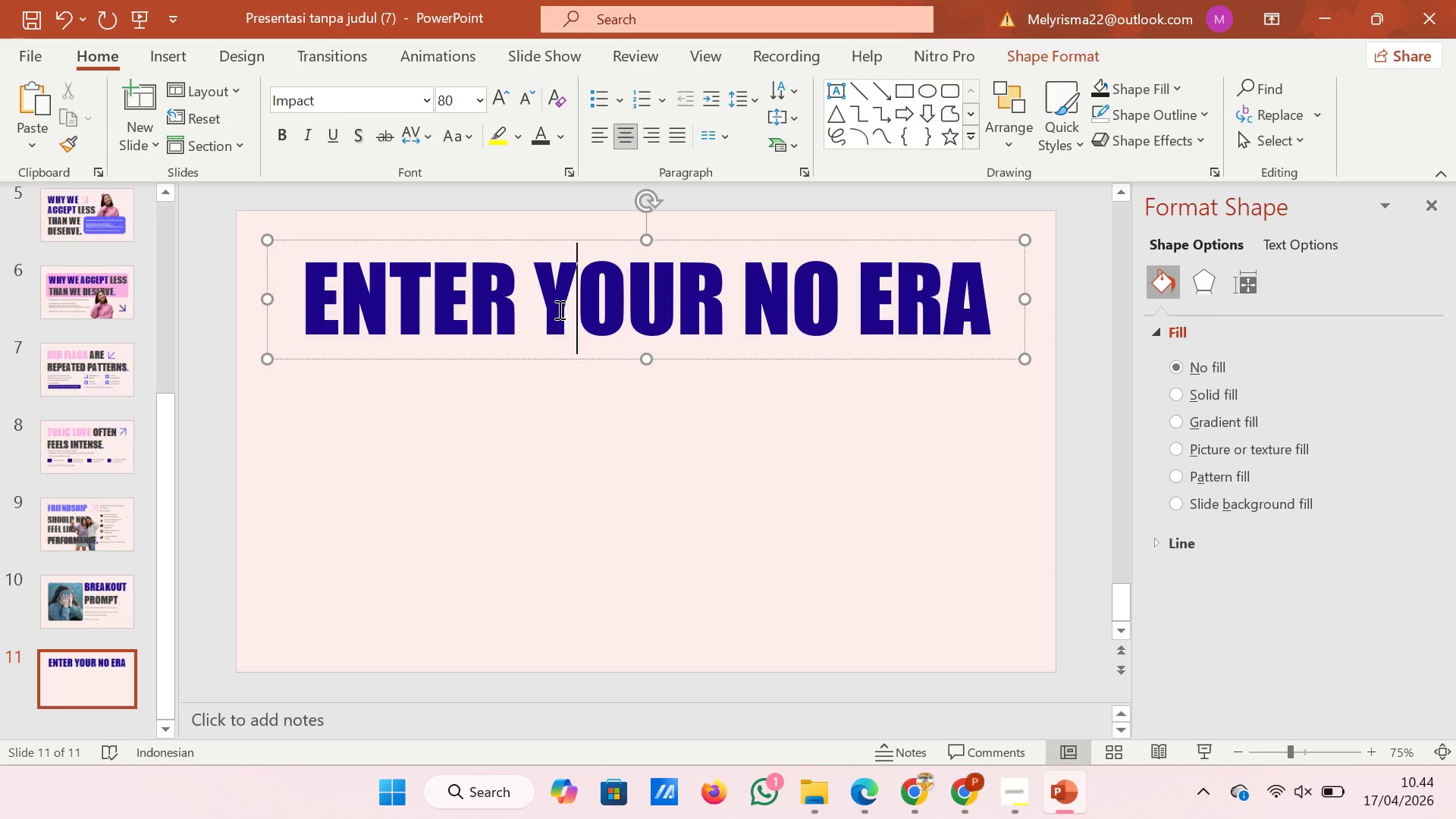 
left_click_drag(start_coordinate=[558, 309], to_coordinate=[764, 309])
 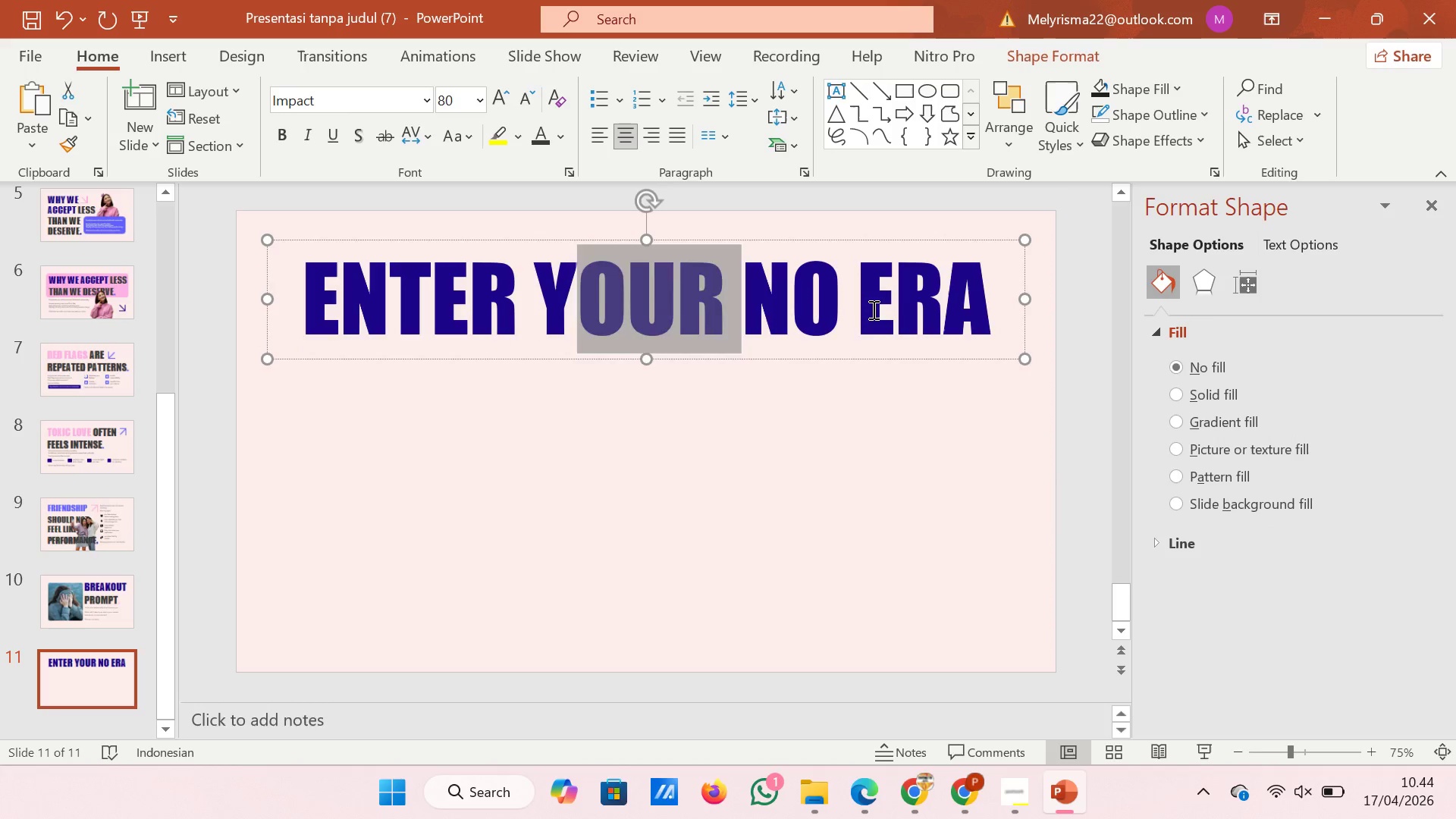 
left_click([872, 309])
 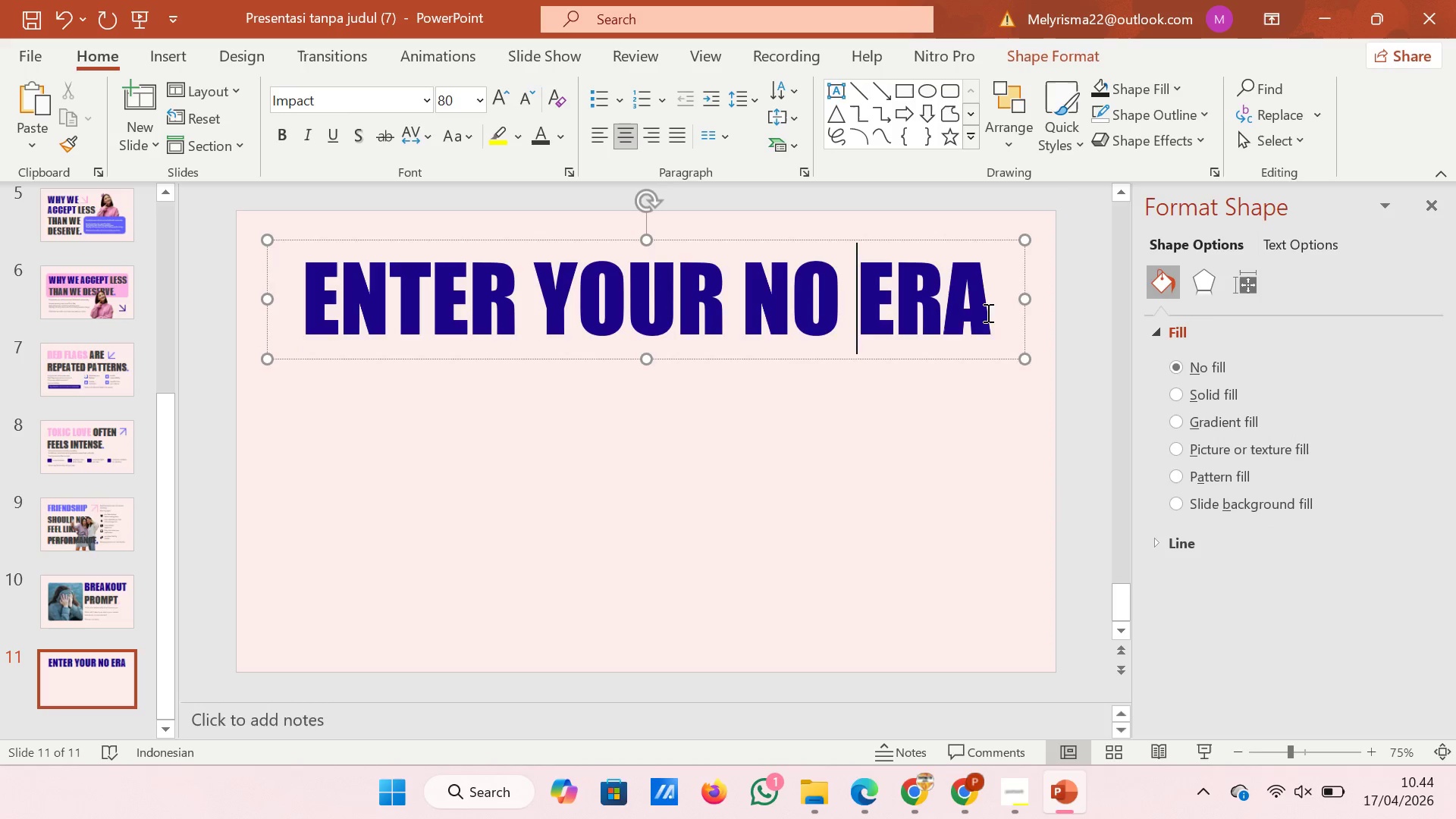 
left_click_drag(start_coordinate=[987, 312], to_coordinate=[538, 297])
 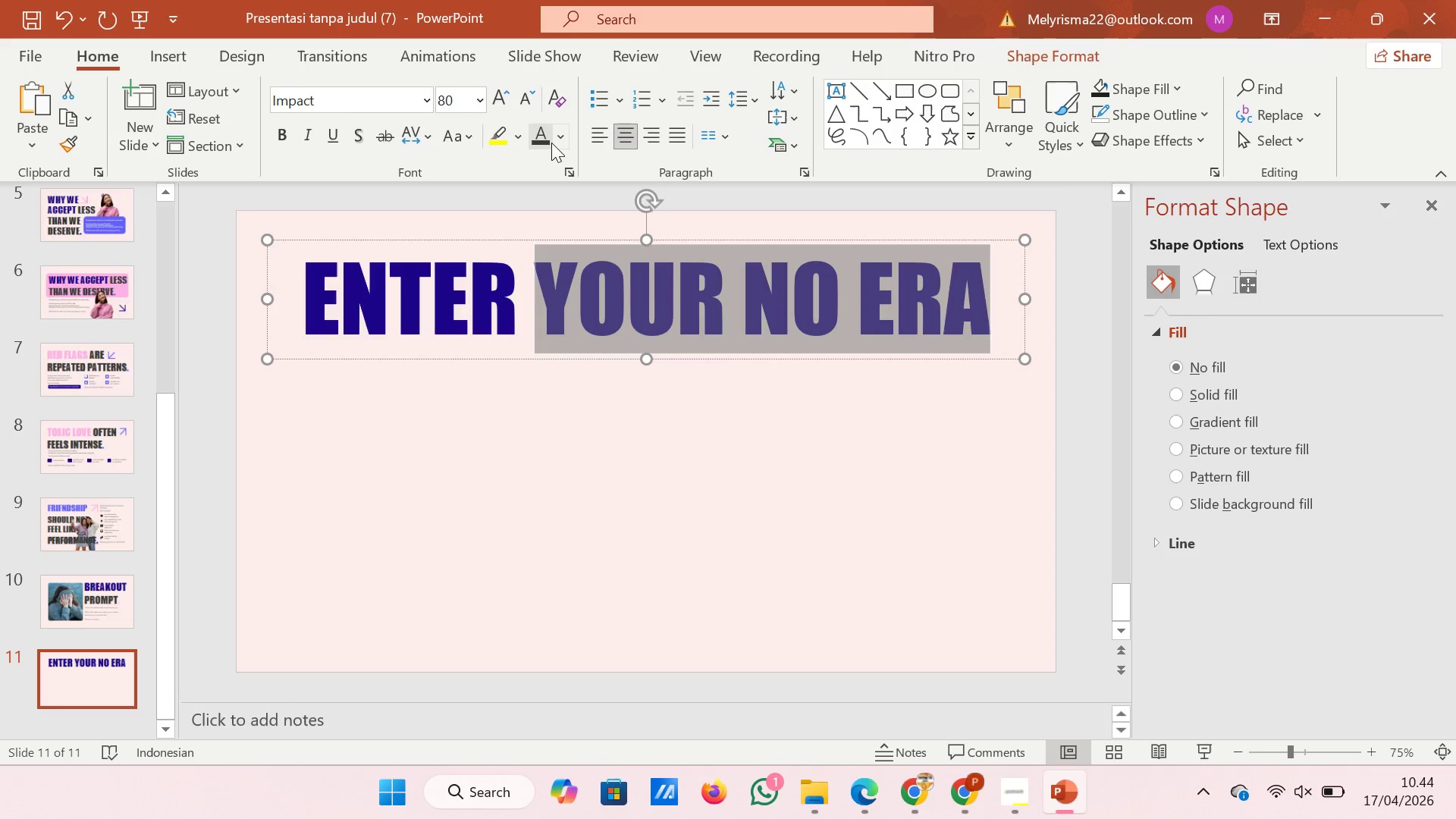 
left_click([552, 143])
 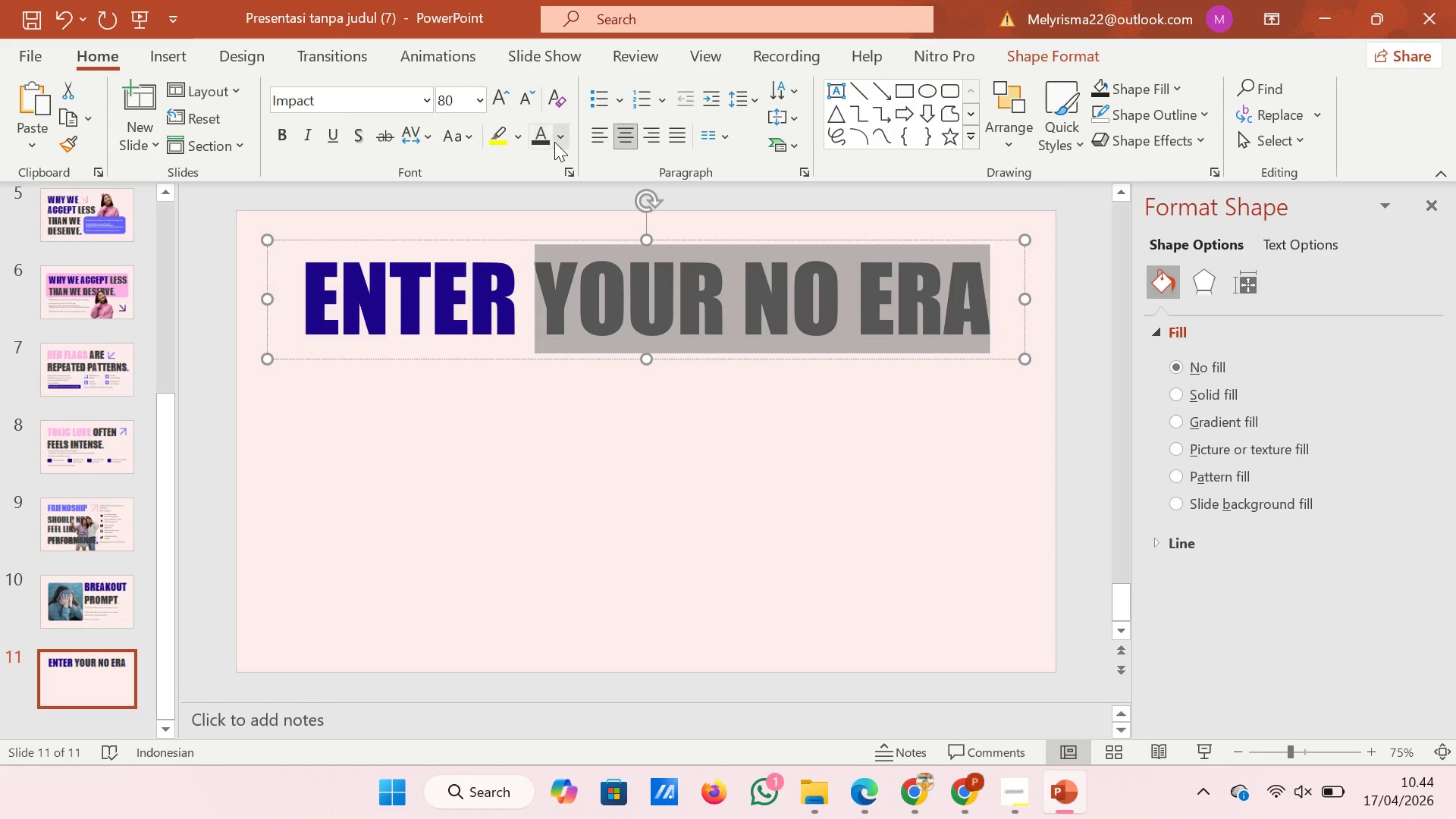 
left_click([554, 142])
 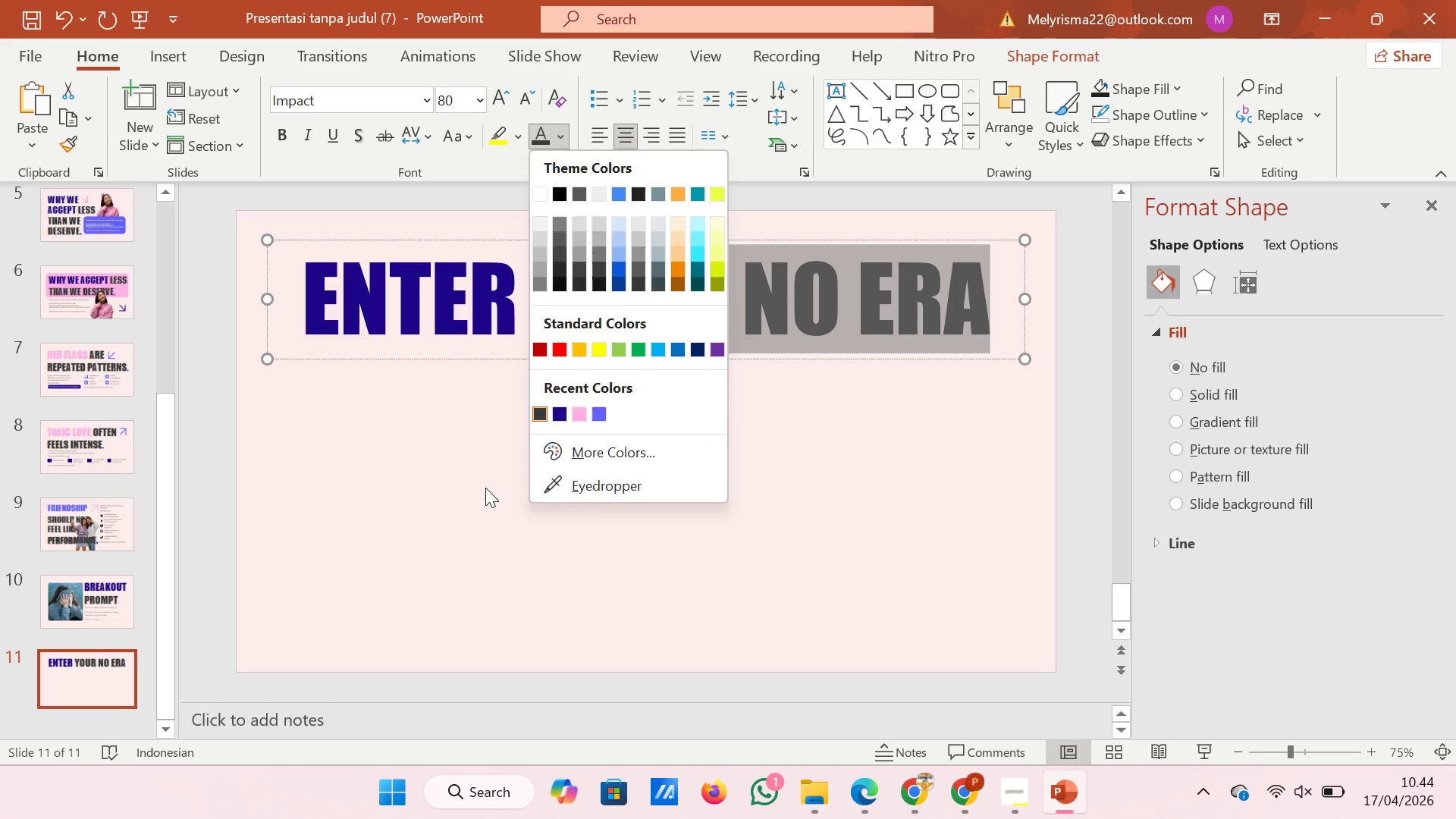 
left_click([485, 488])
 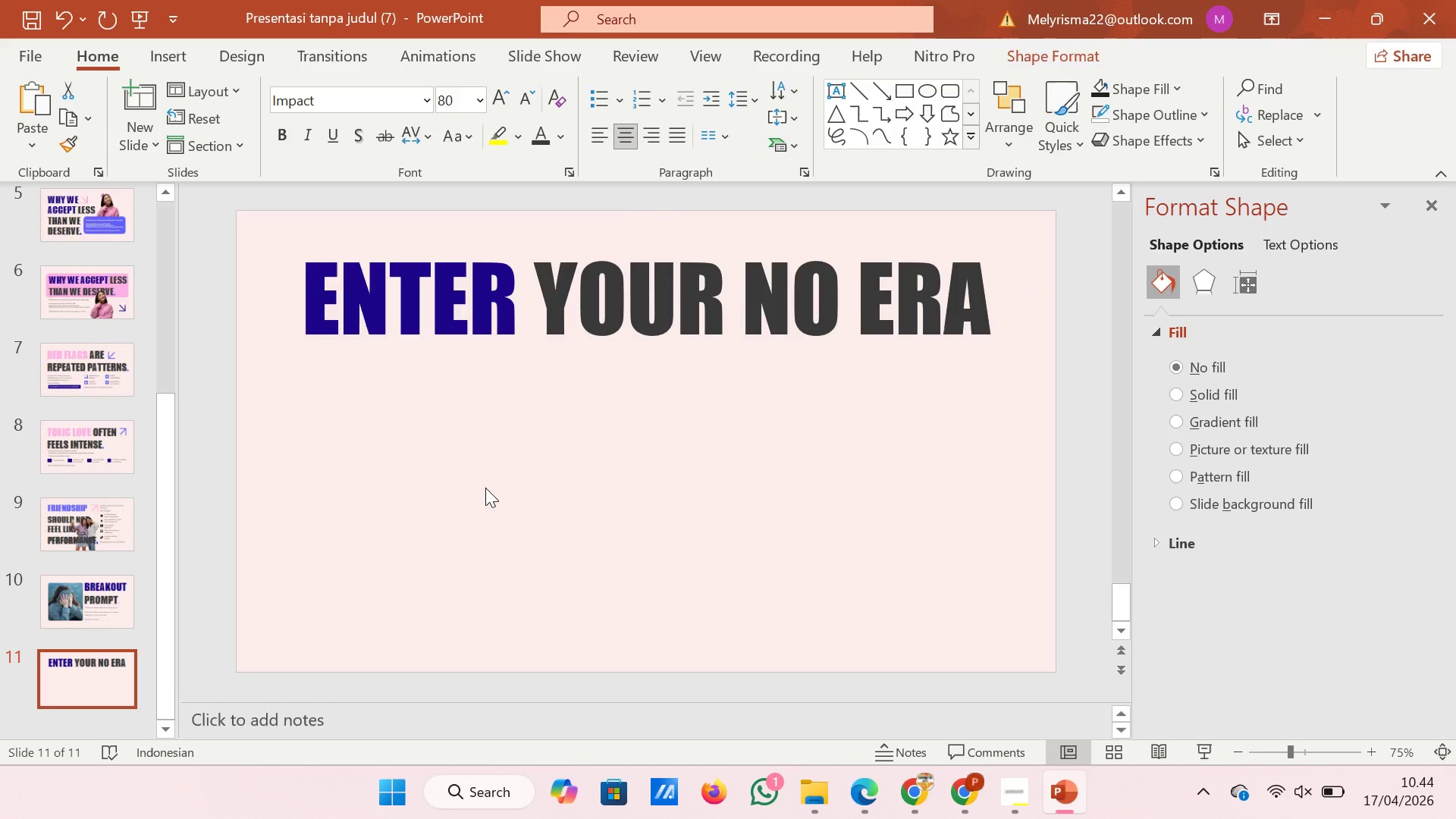 
left_click([485, 488])
 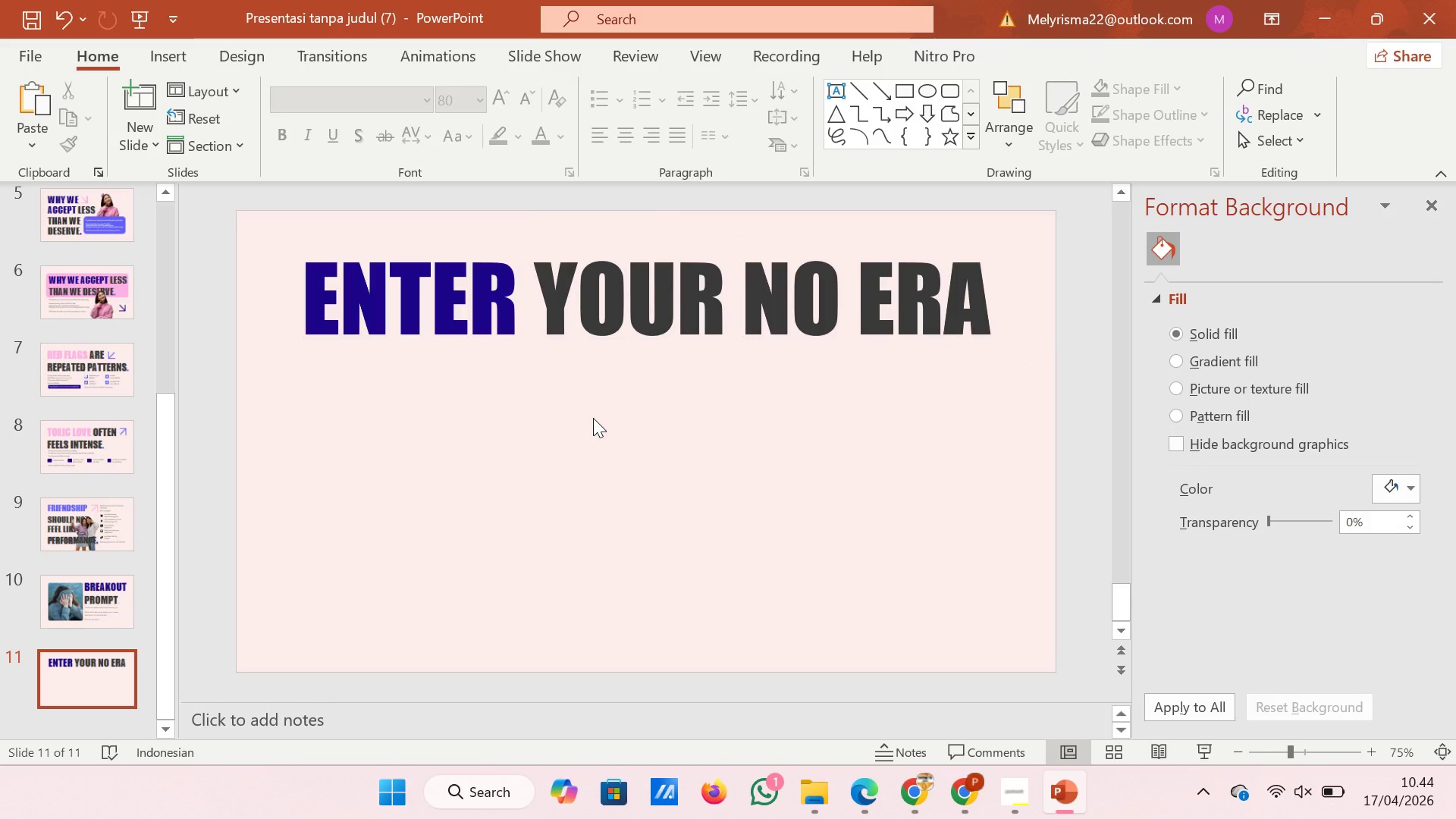 
wait(13.58)
 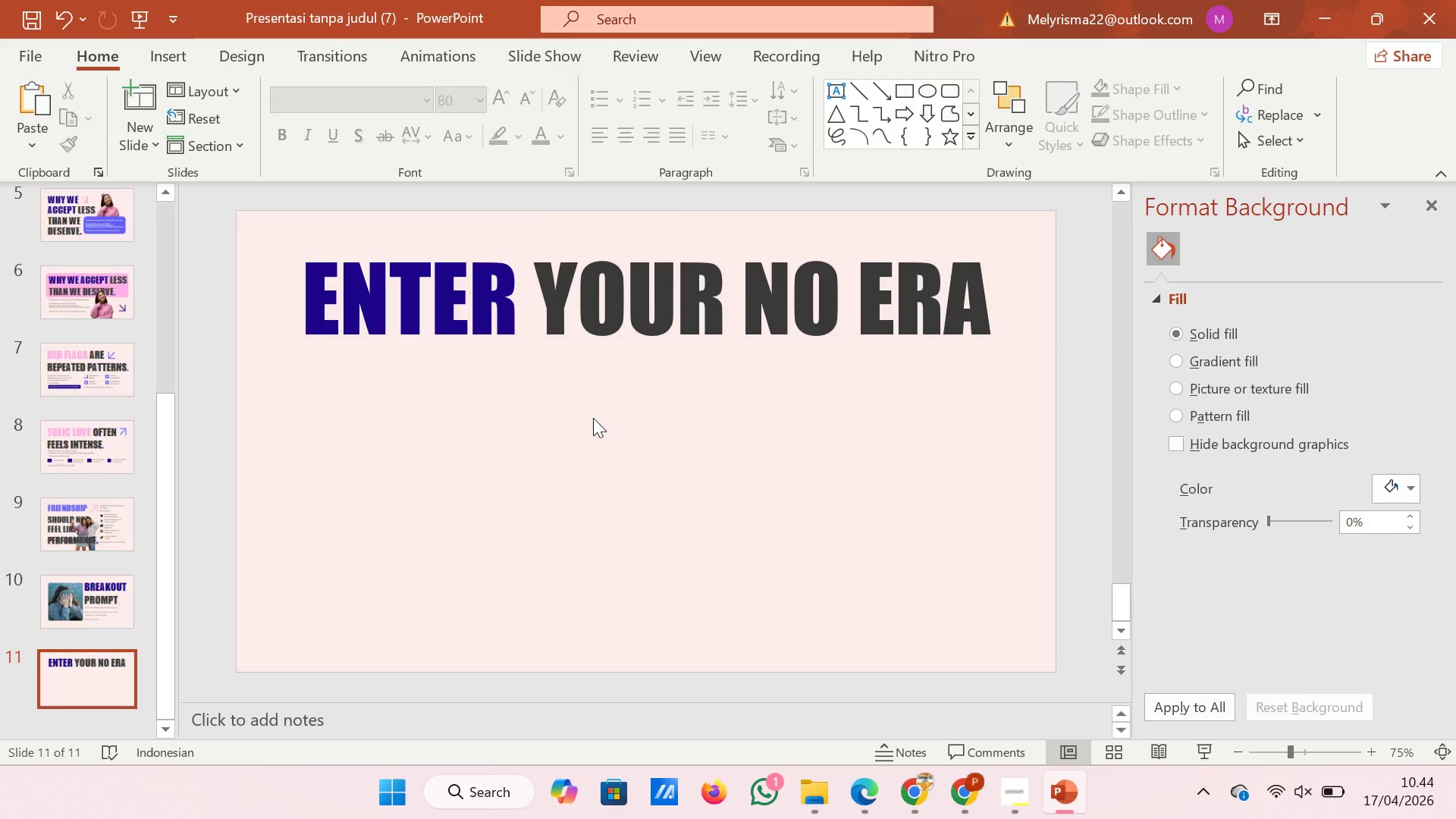 
left_click([976, 797])
 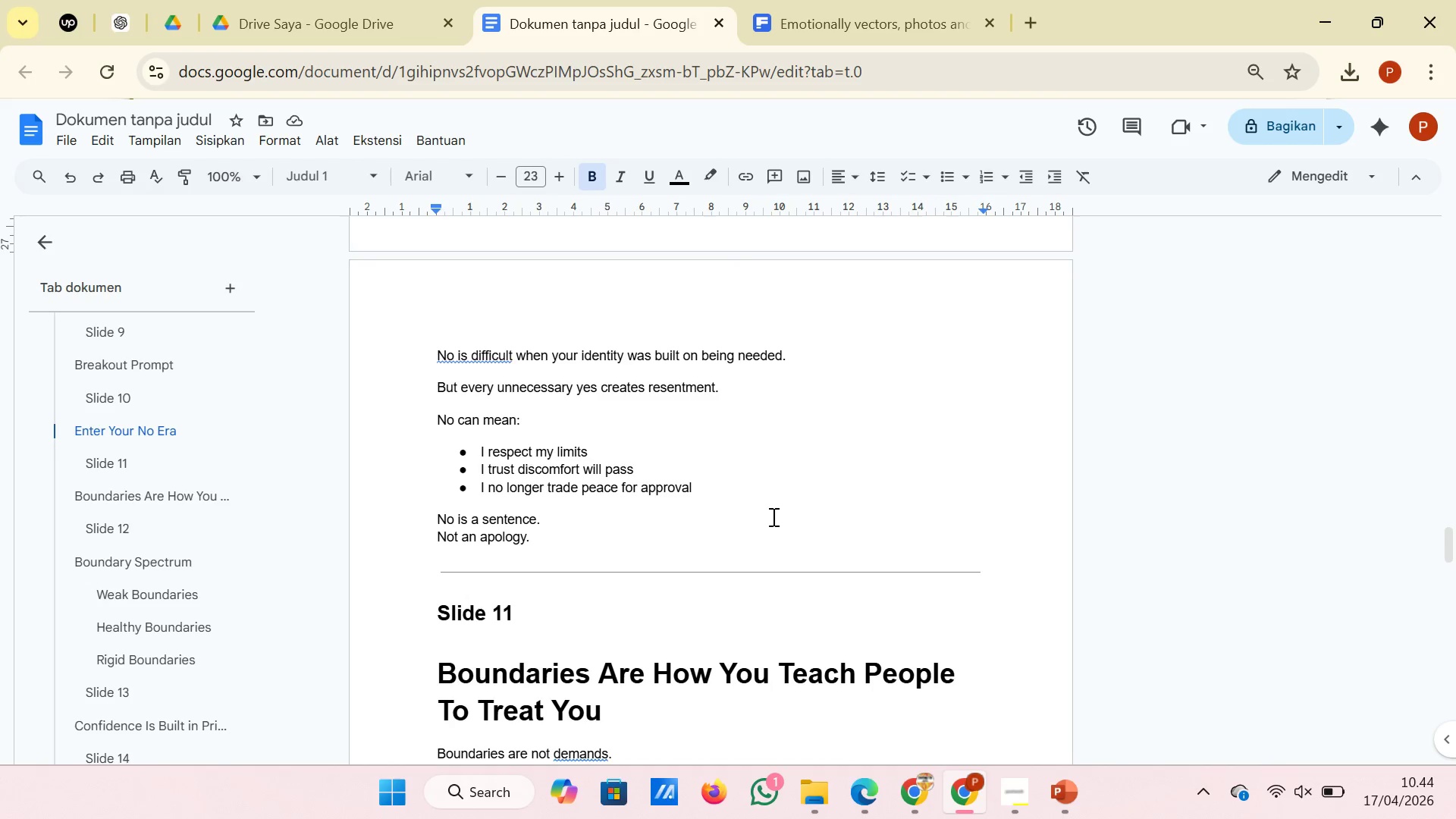 
scroll: coordinate [686, 494], scroll_direction: up, amount: 2.0
 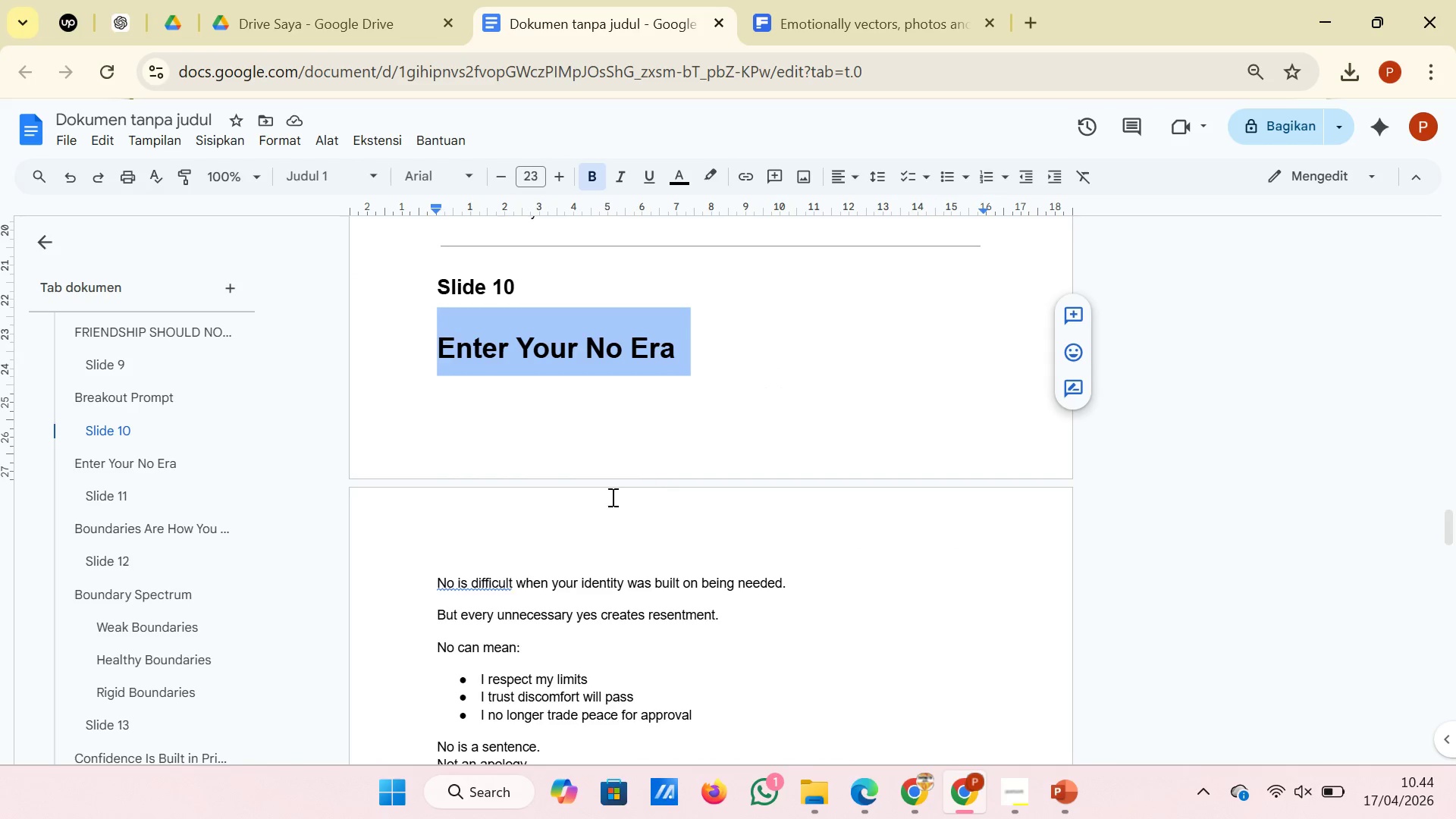 
scroll: coordinate [601, 498], scroll_direction: down, amount: 2.0
 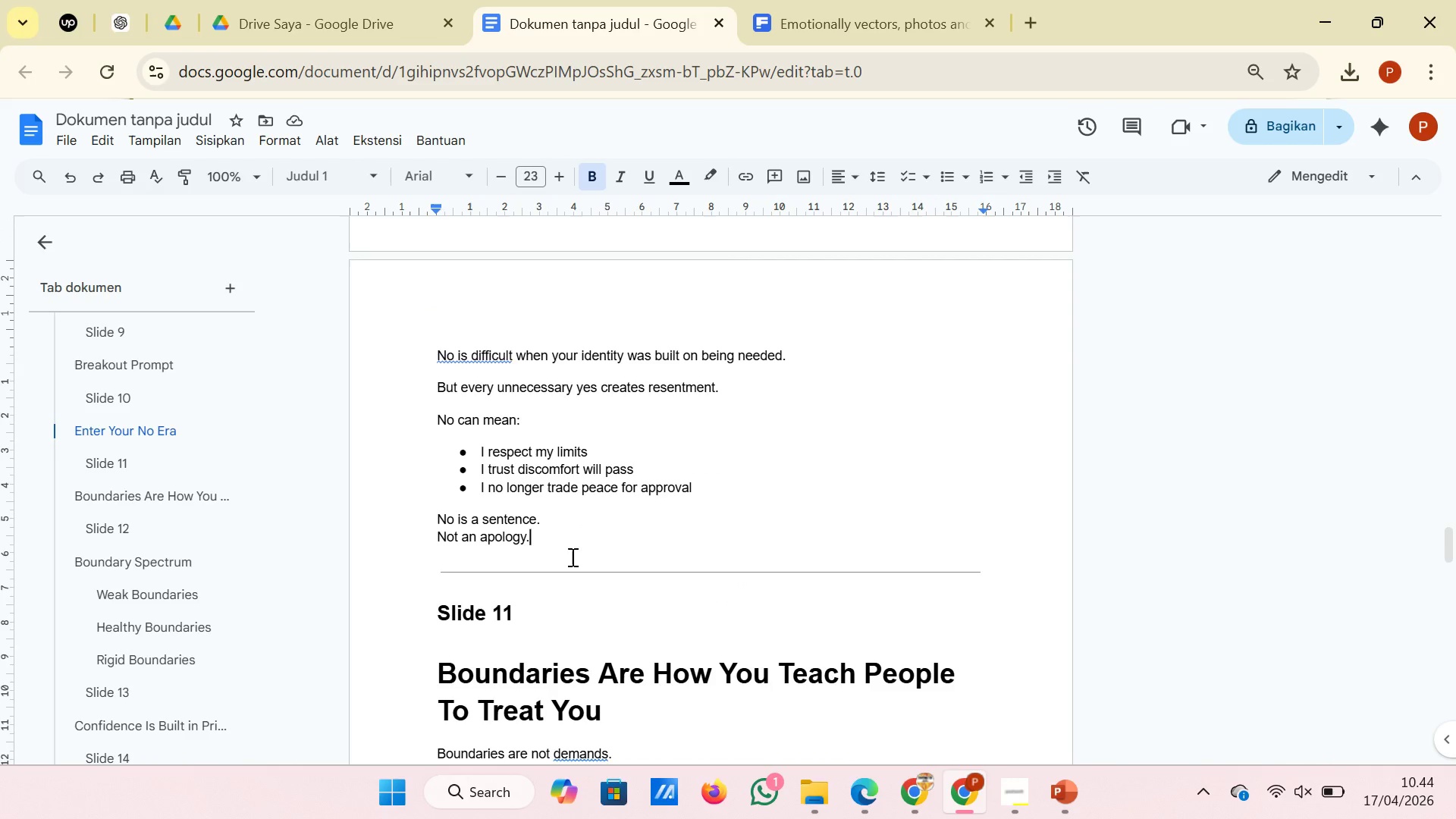 
left_click([571, 557])
 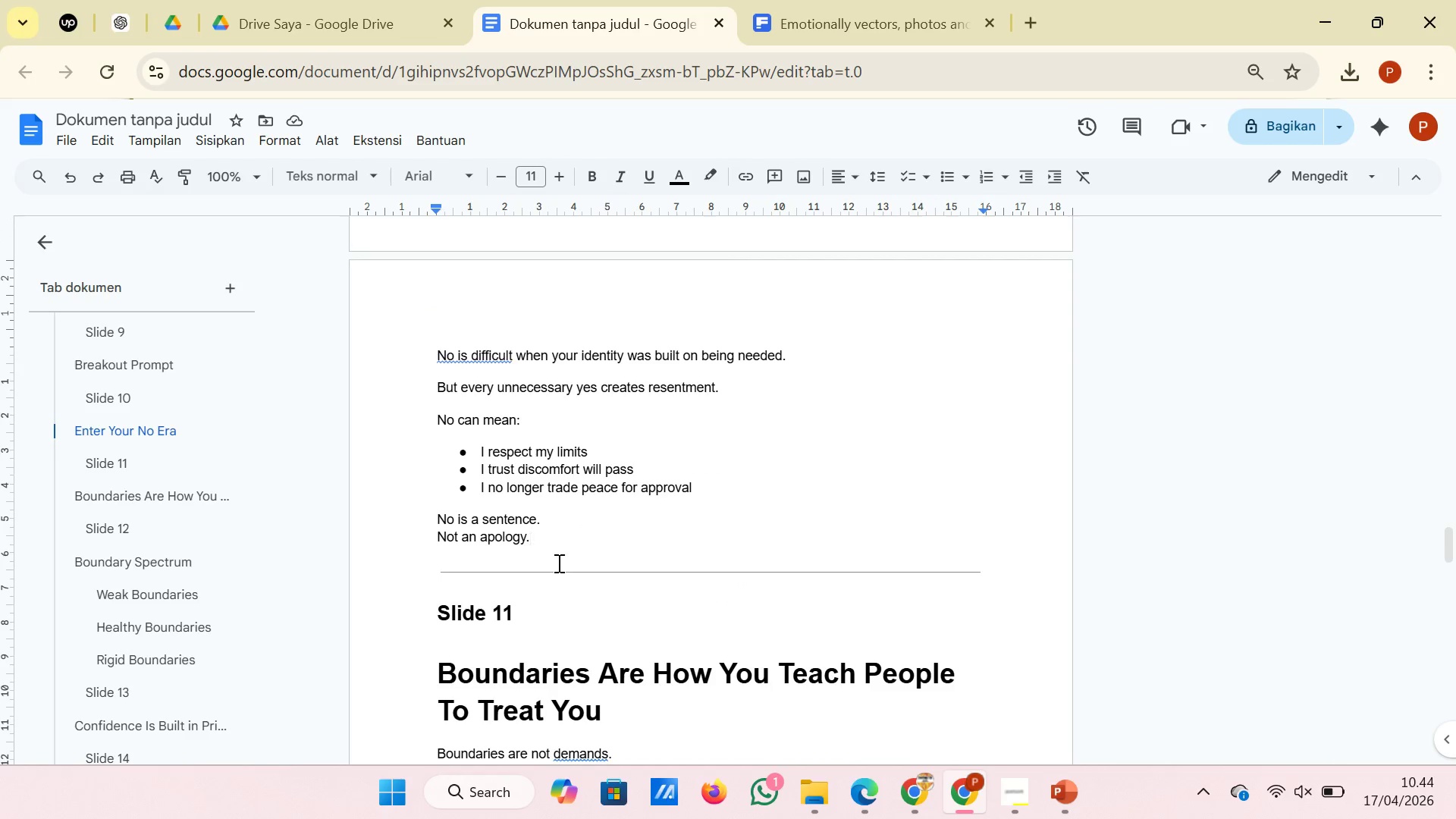 
left_click_drag(start_coordinate=[557, 563], to_coordinate=[417, 356])
 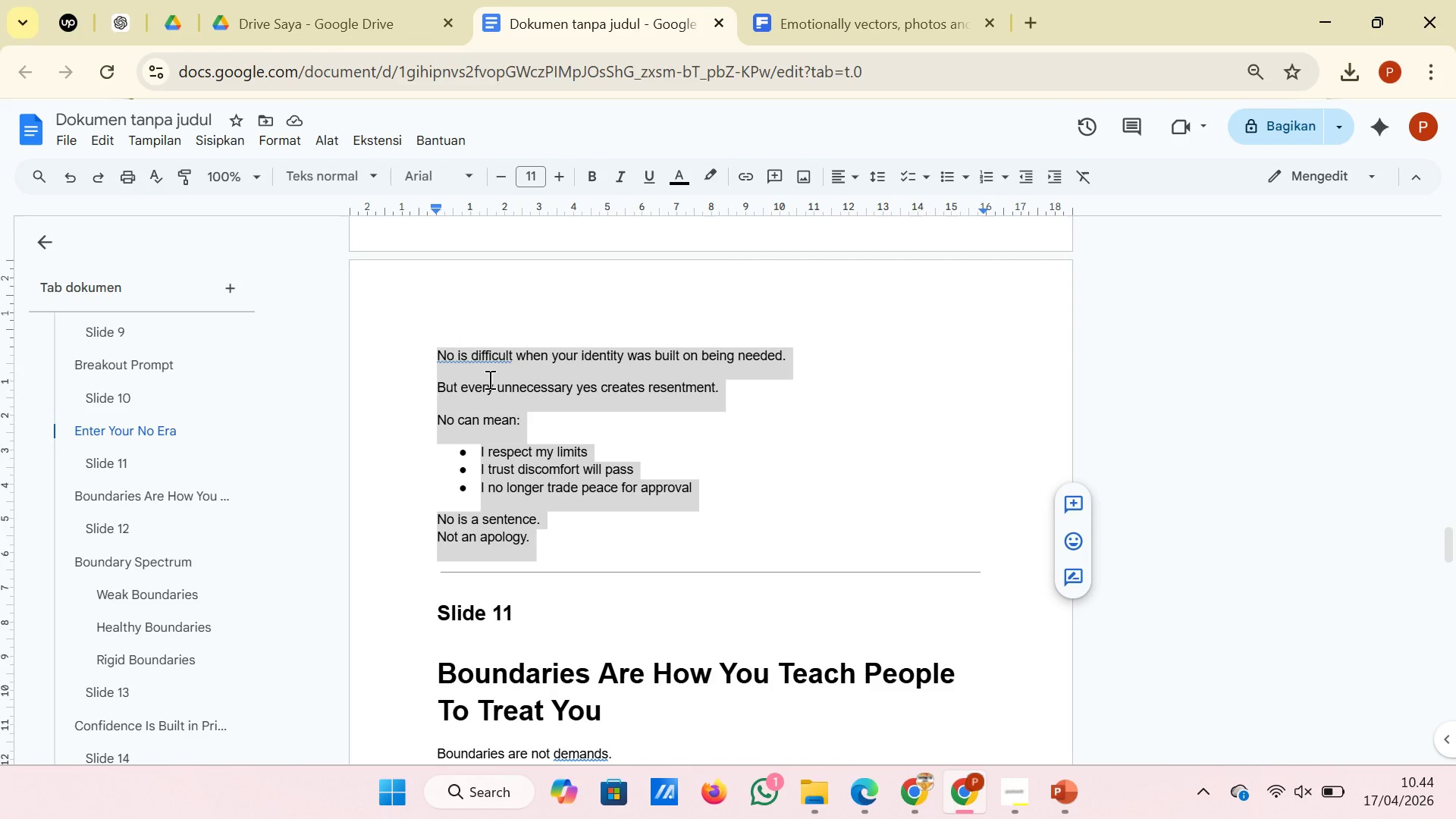 
right_click([488, 379])
 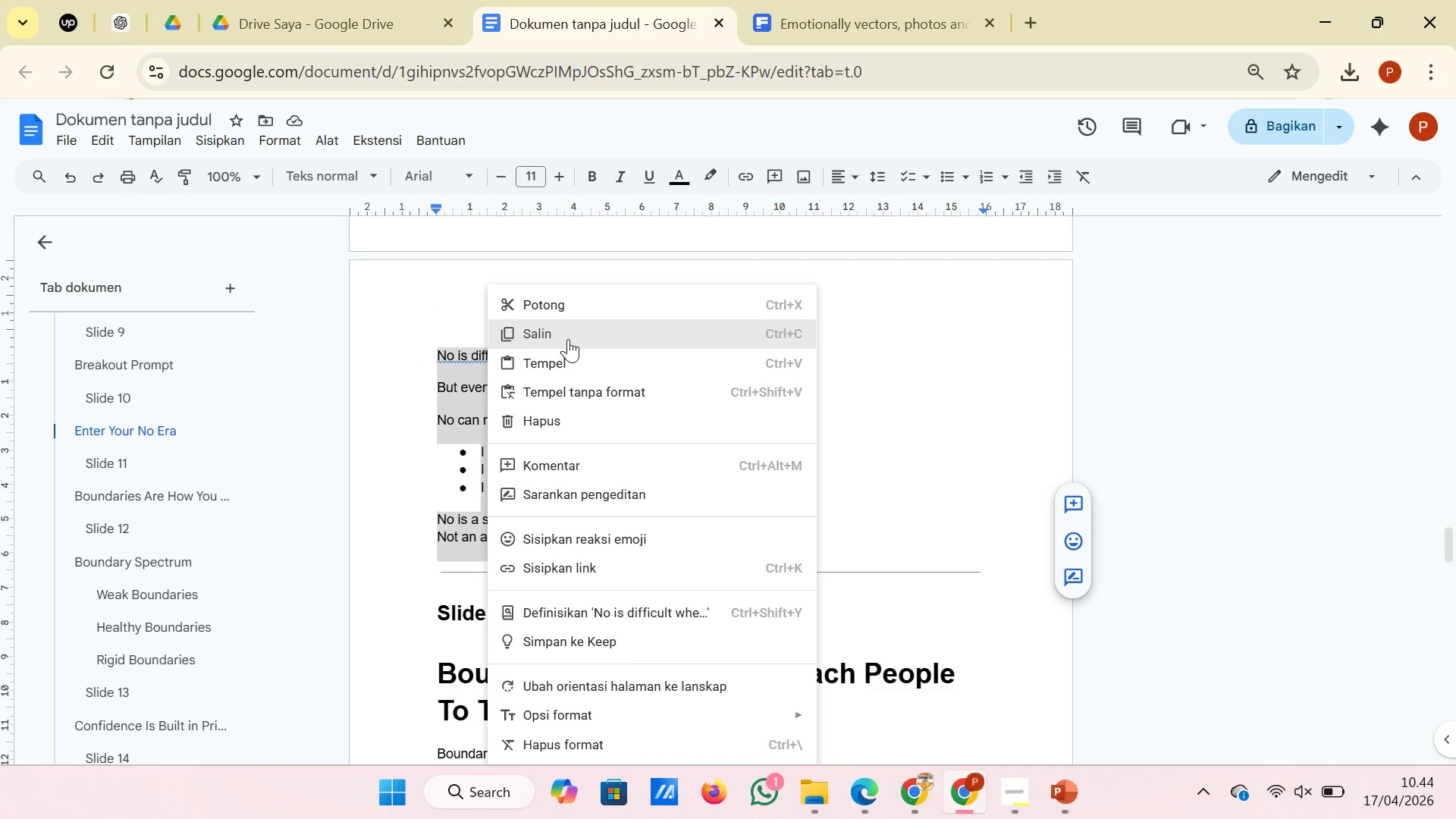 
left_click([570, 337])
 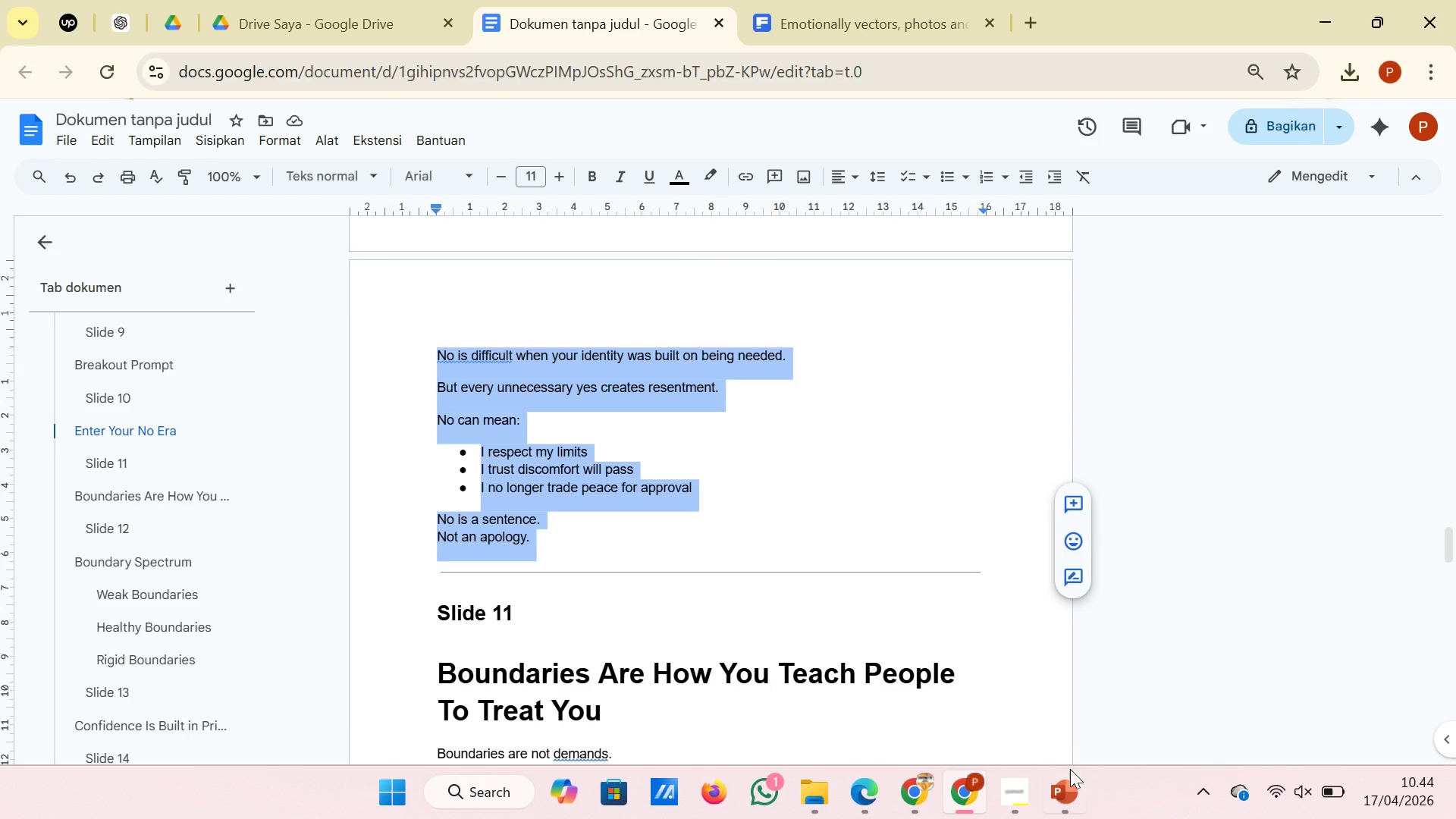 
left_click([1072, 788])
 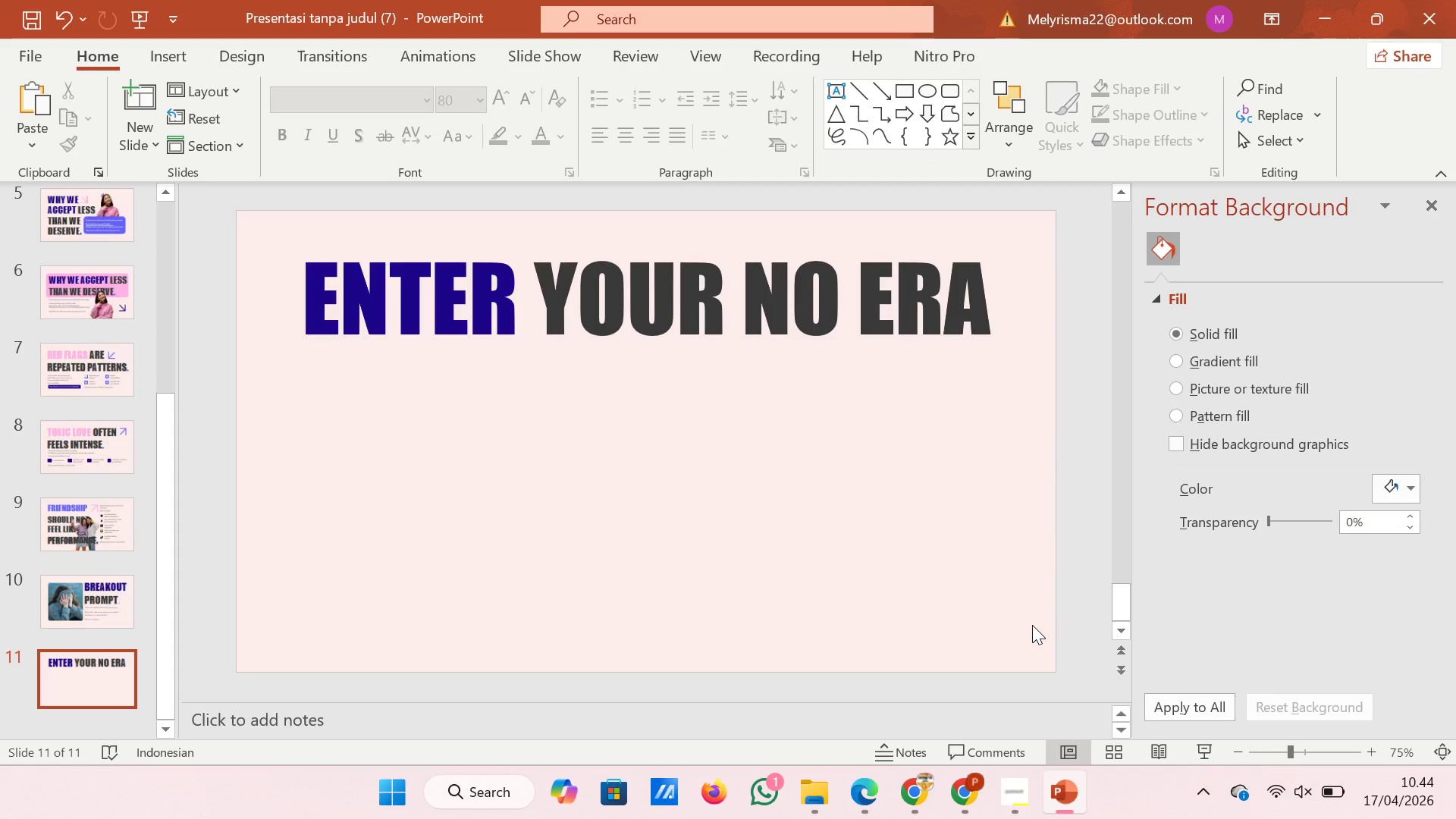 
right_click([1032, 625])
 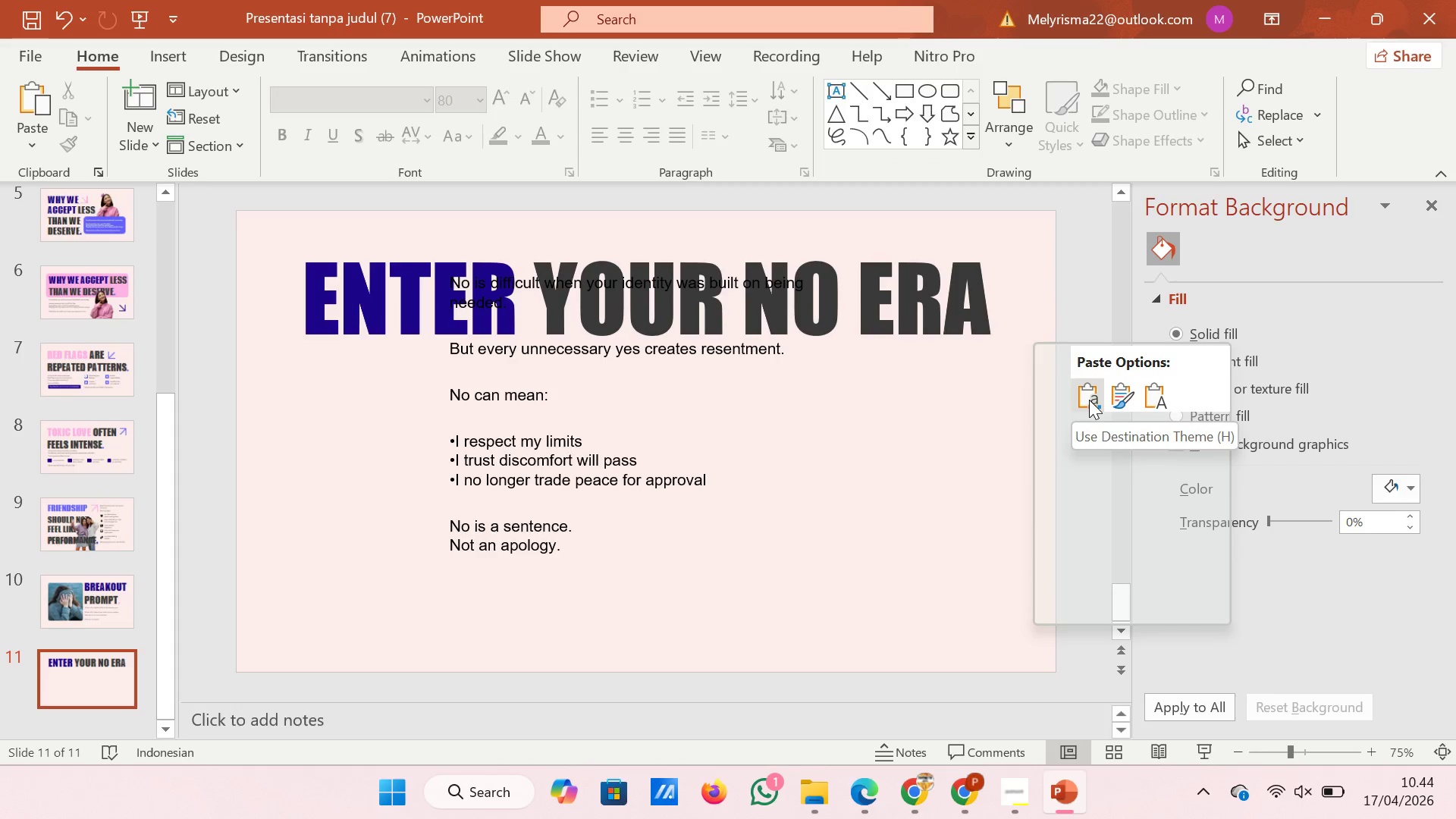 
left_click([1089, 400])
 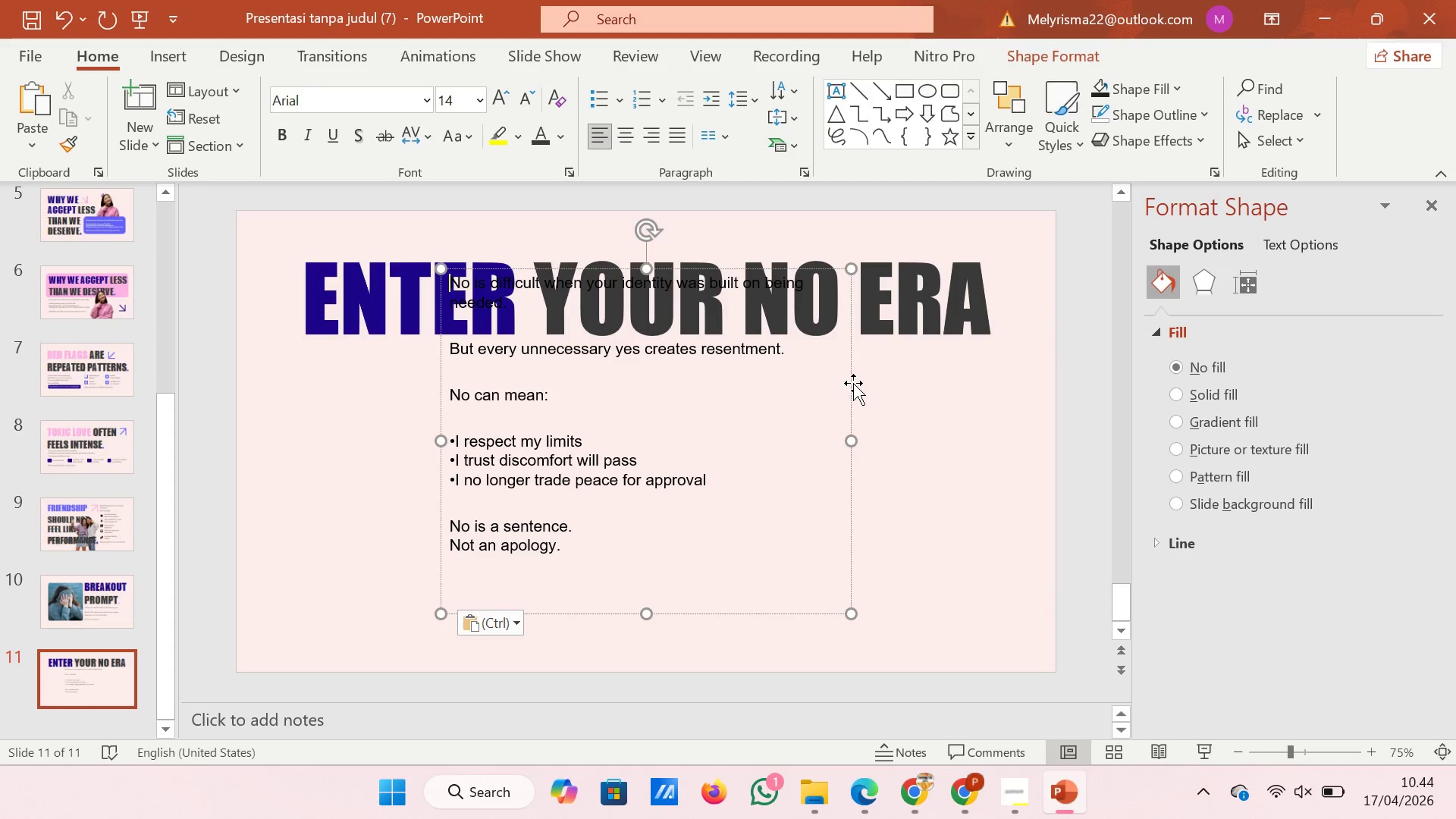 
left_click_drag(start_coordinate=[855, 380], to_coordinate=[419, 424])
 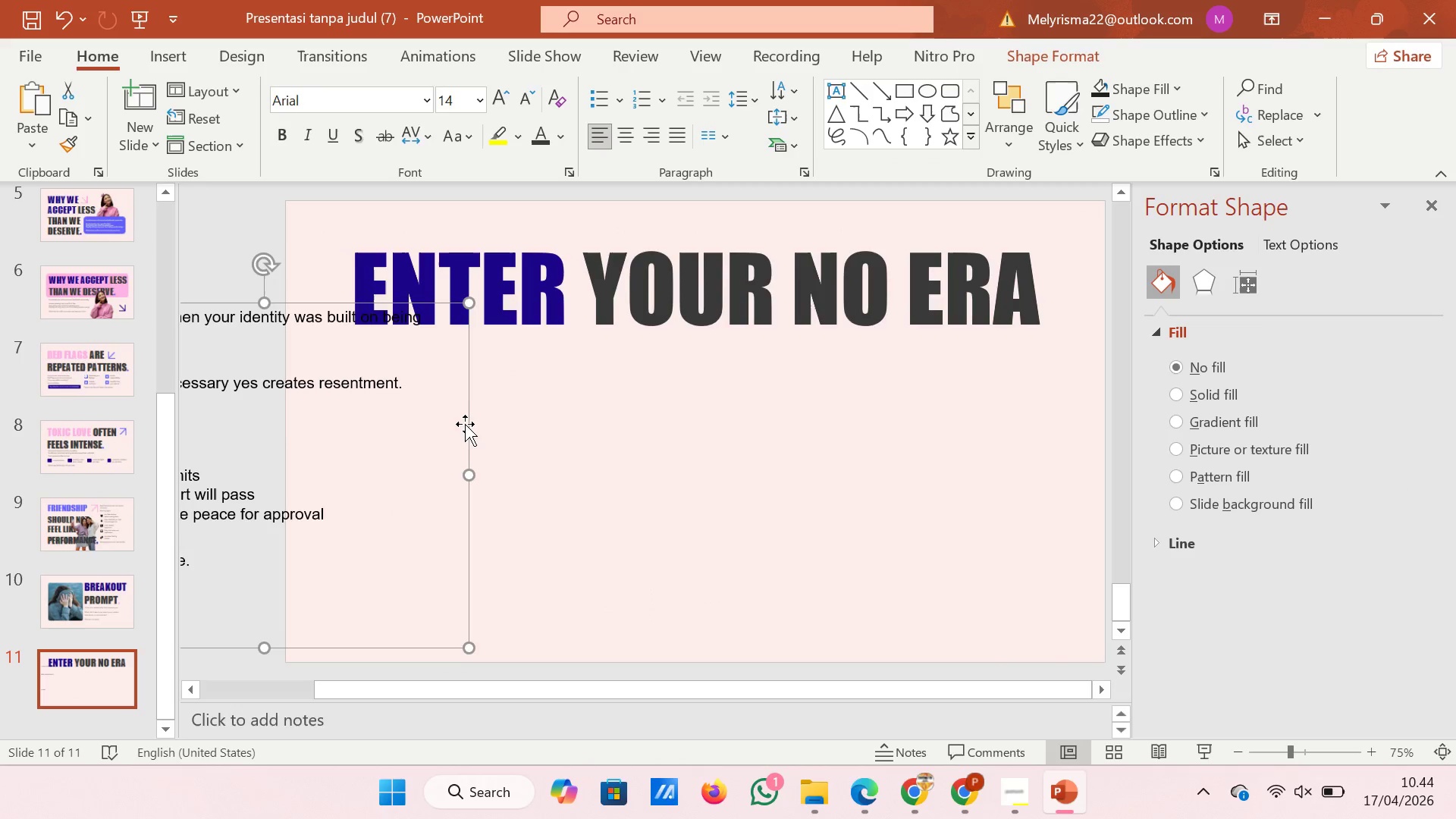 
left_click_drag(start_coordinate=[465, 424], to_coordinate=[280, 429])
 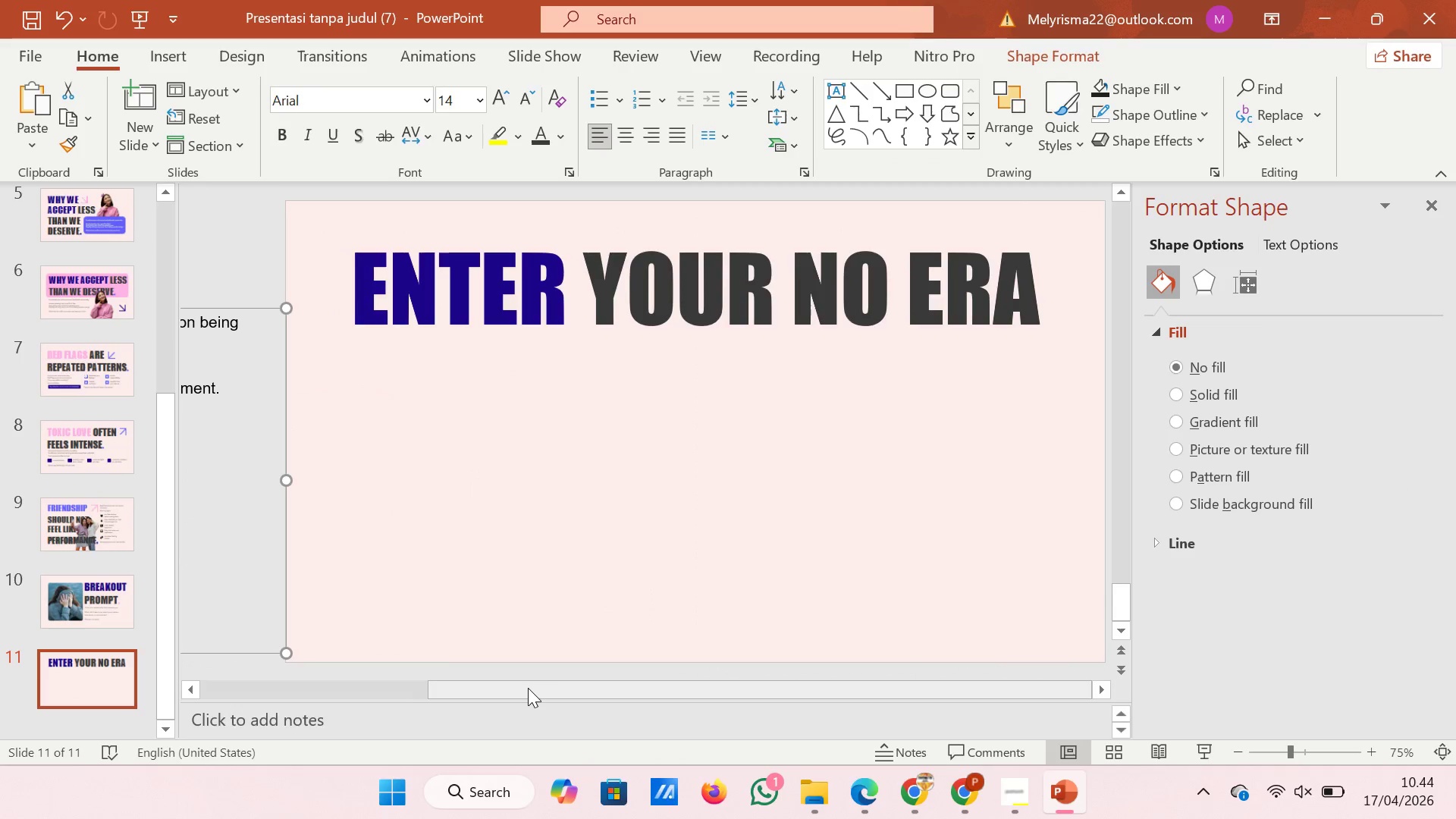 
left_click_drag(start_coordinate=[528, 688], to_coordinate=[292, 692])
 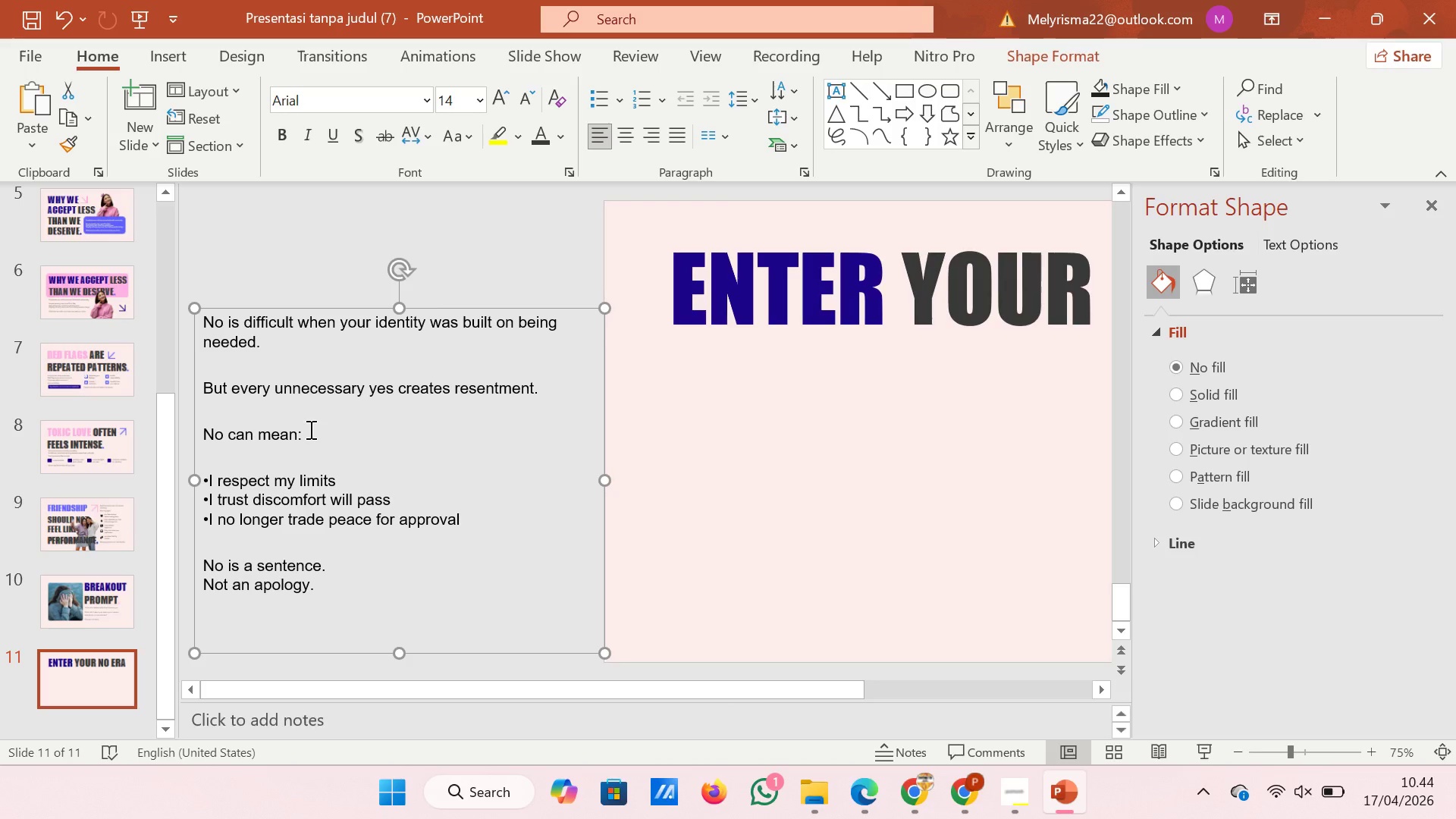 
wait(6.97)
 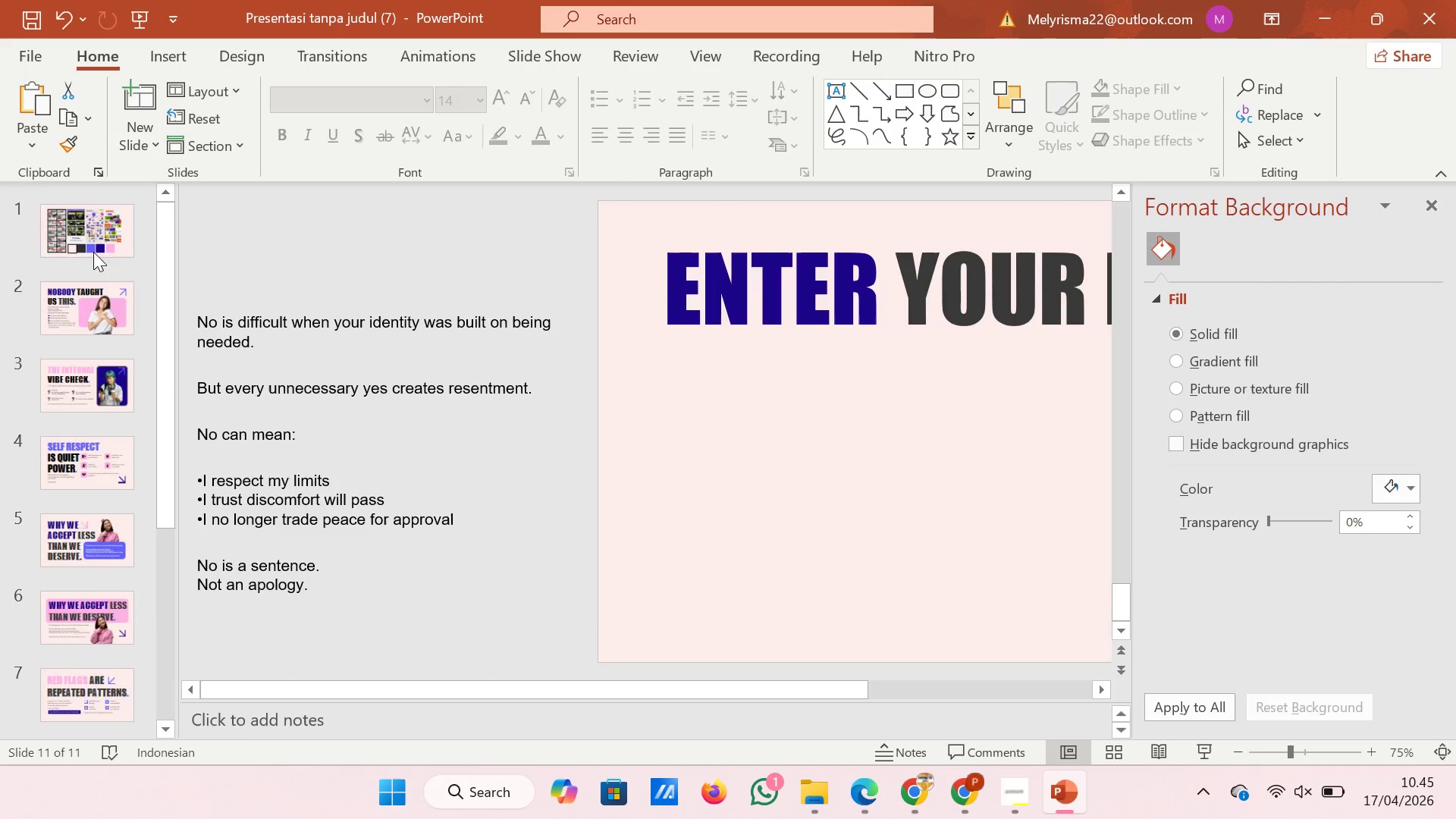 
left_click([91, 239])
 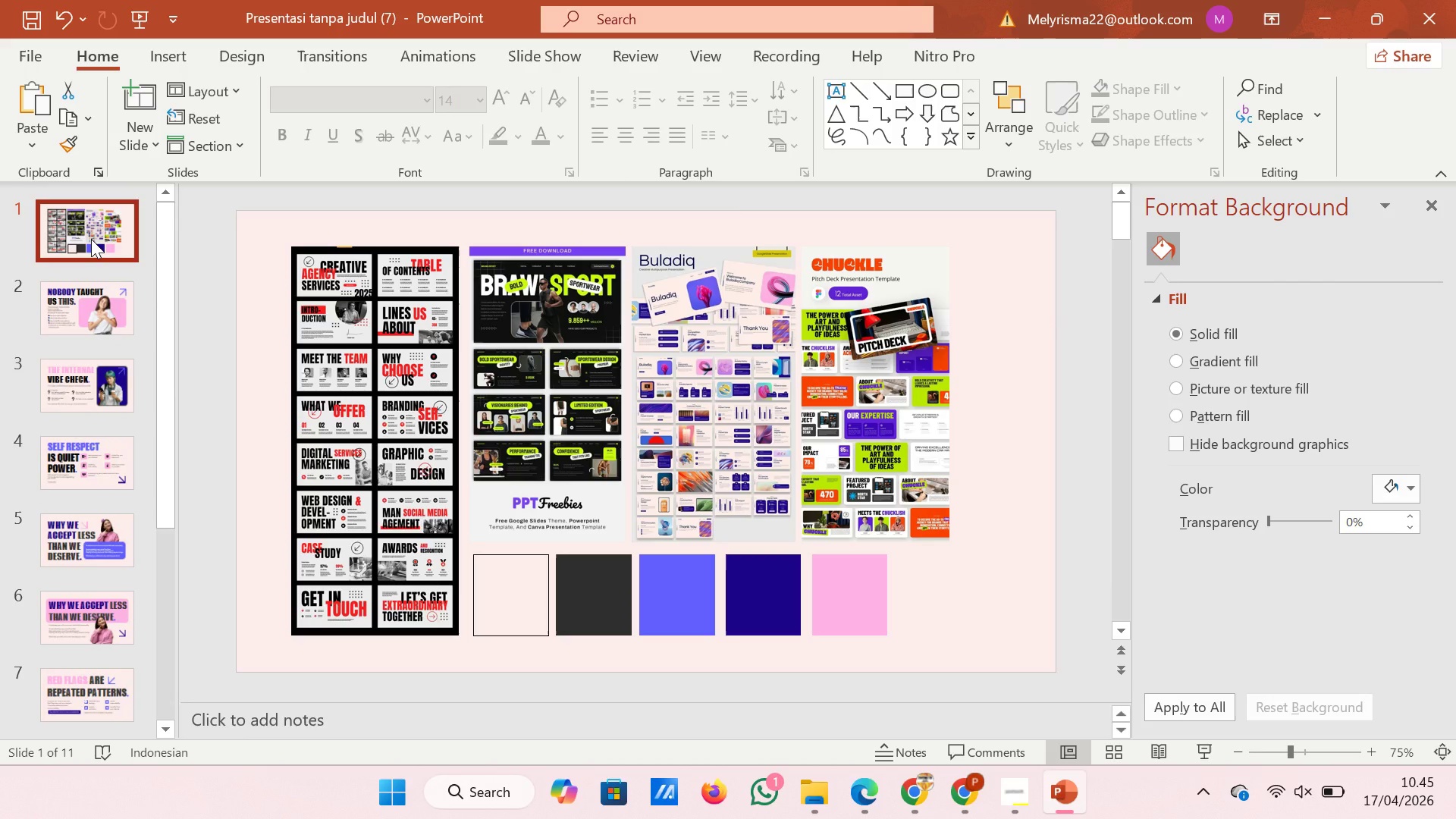 
scroll: coordinate [115, 308], scroll_direction: up, amount: 18.0
 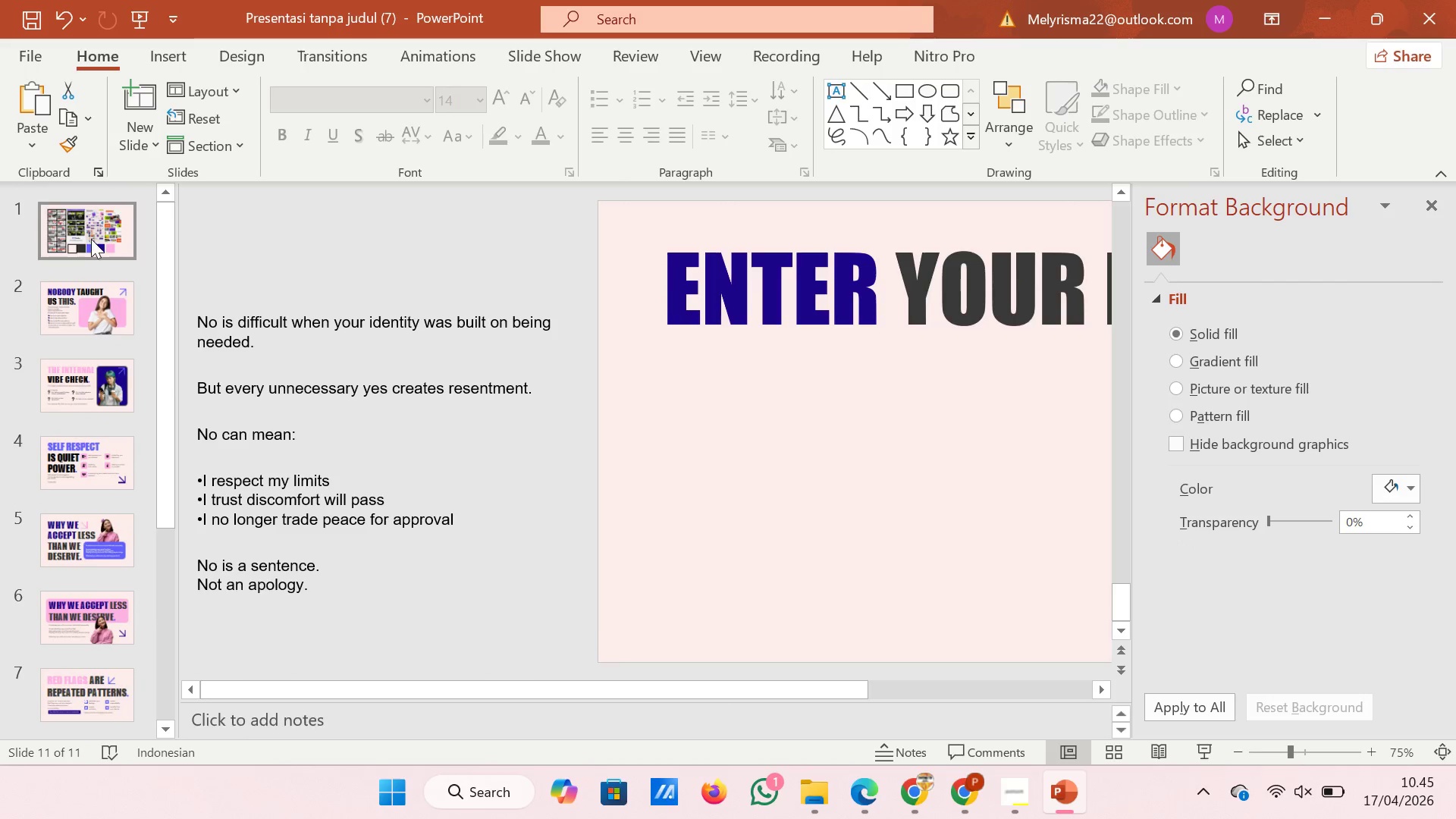 
wait(6.01)
 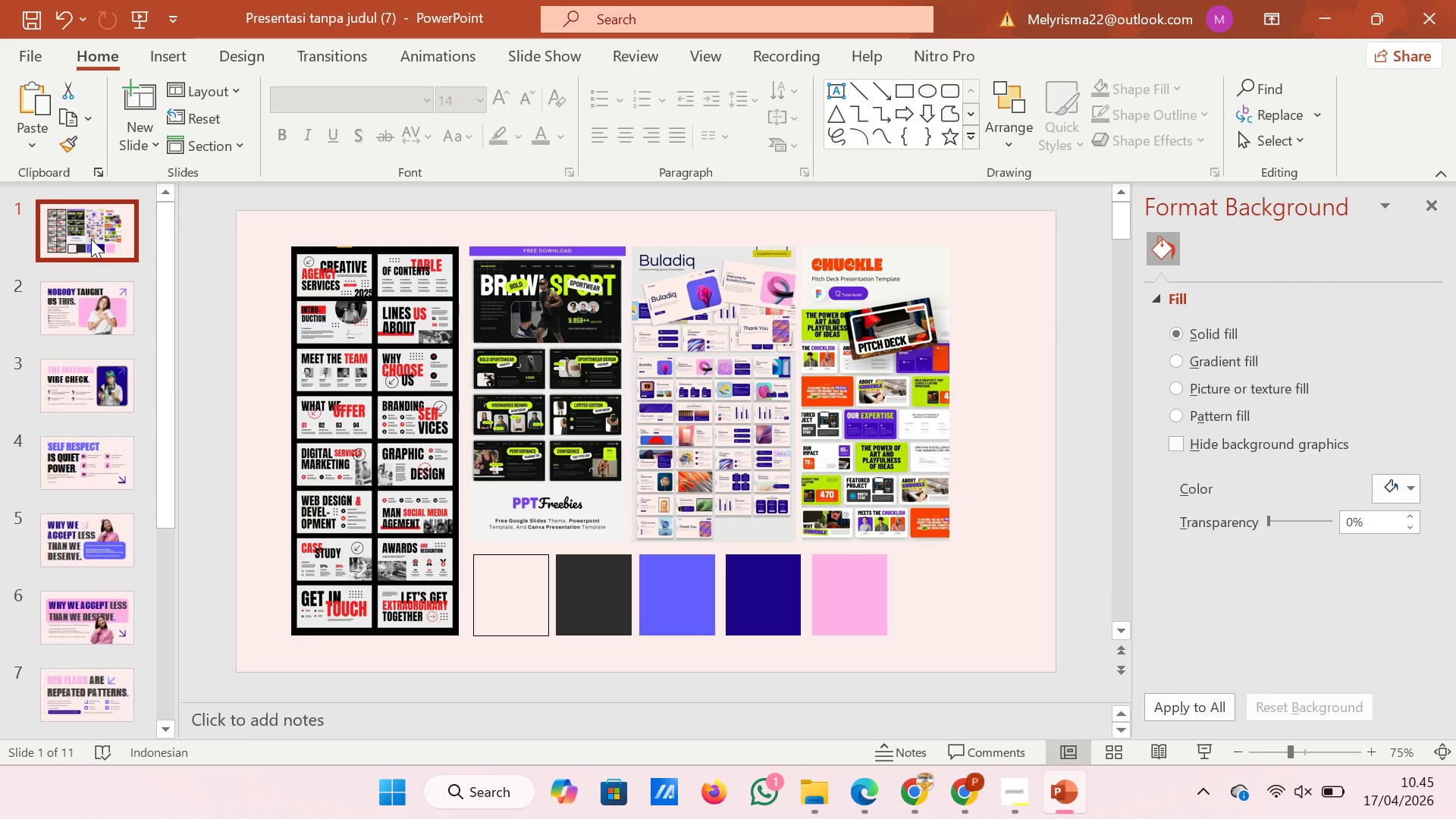 
scroll: coordinate [108, 480], scroll_direction: down, amount: 18.0
 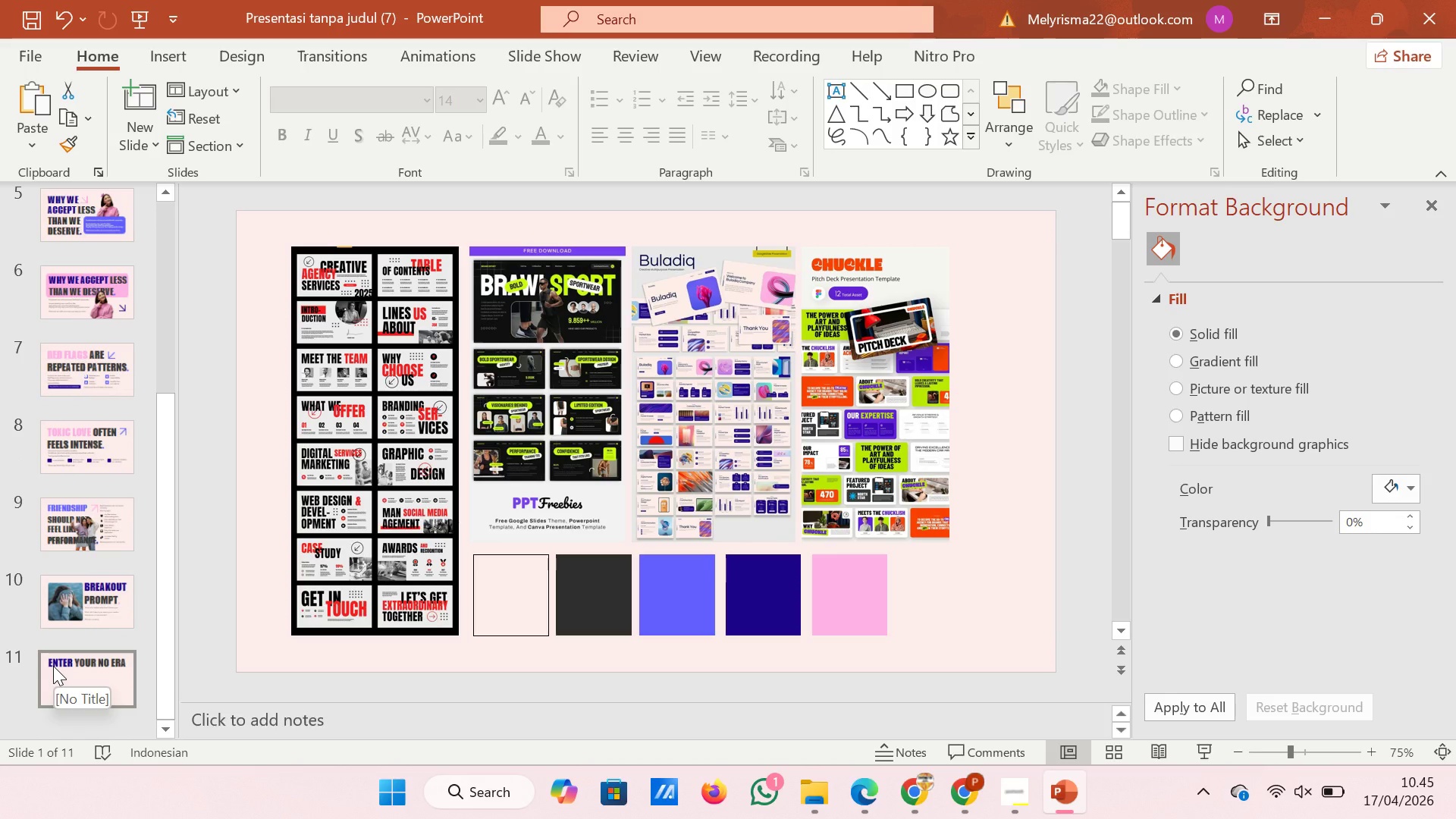 
left_click([53, 666])
 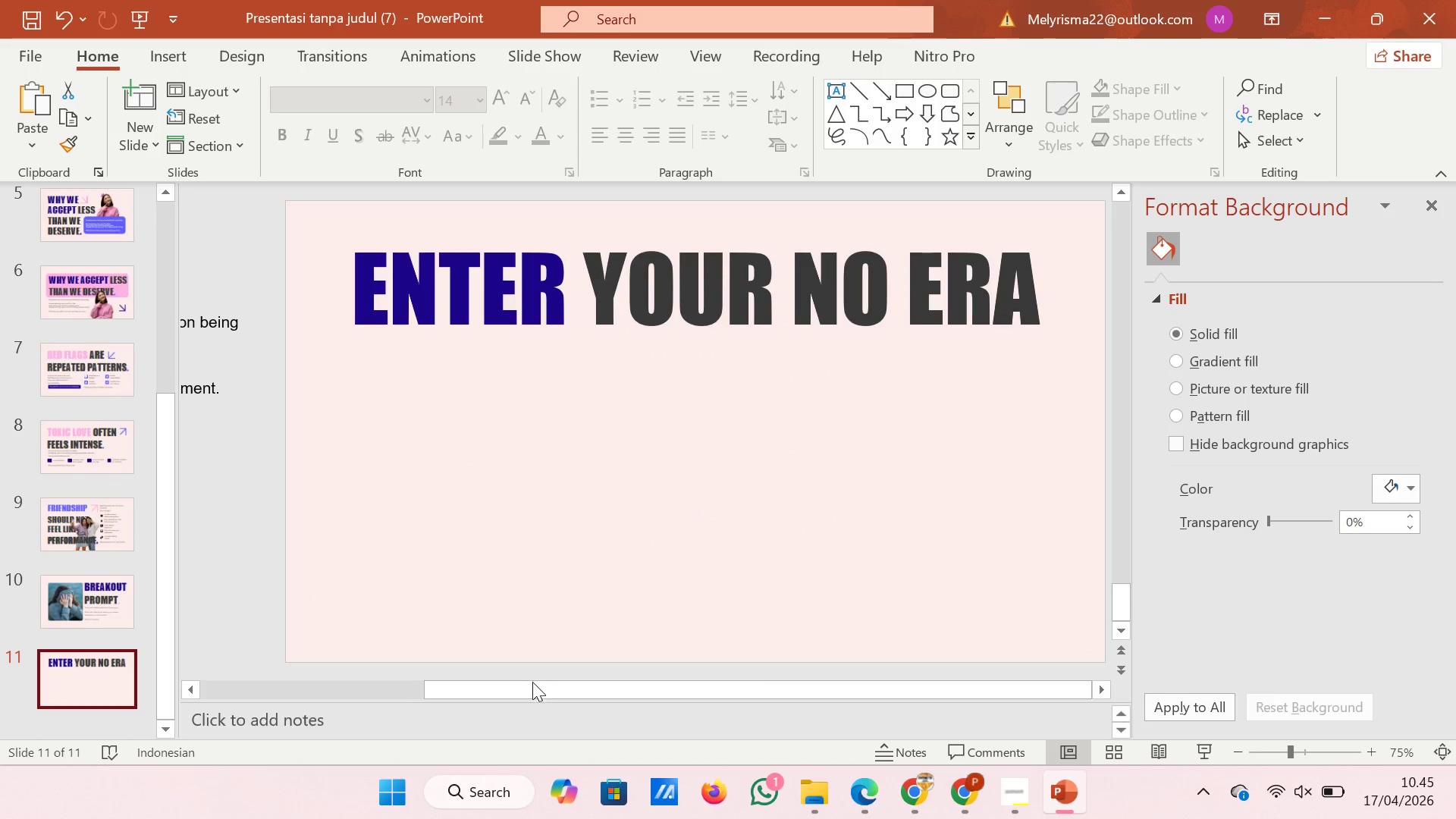 
left_click_drag(start_coordinate=[526, 686], to_coordinate=[326, 680])
 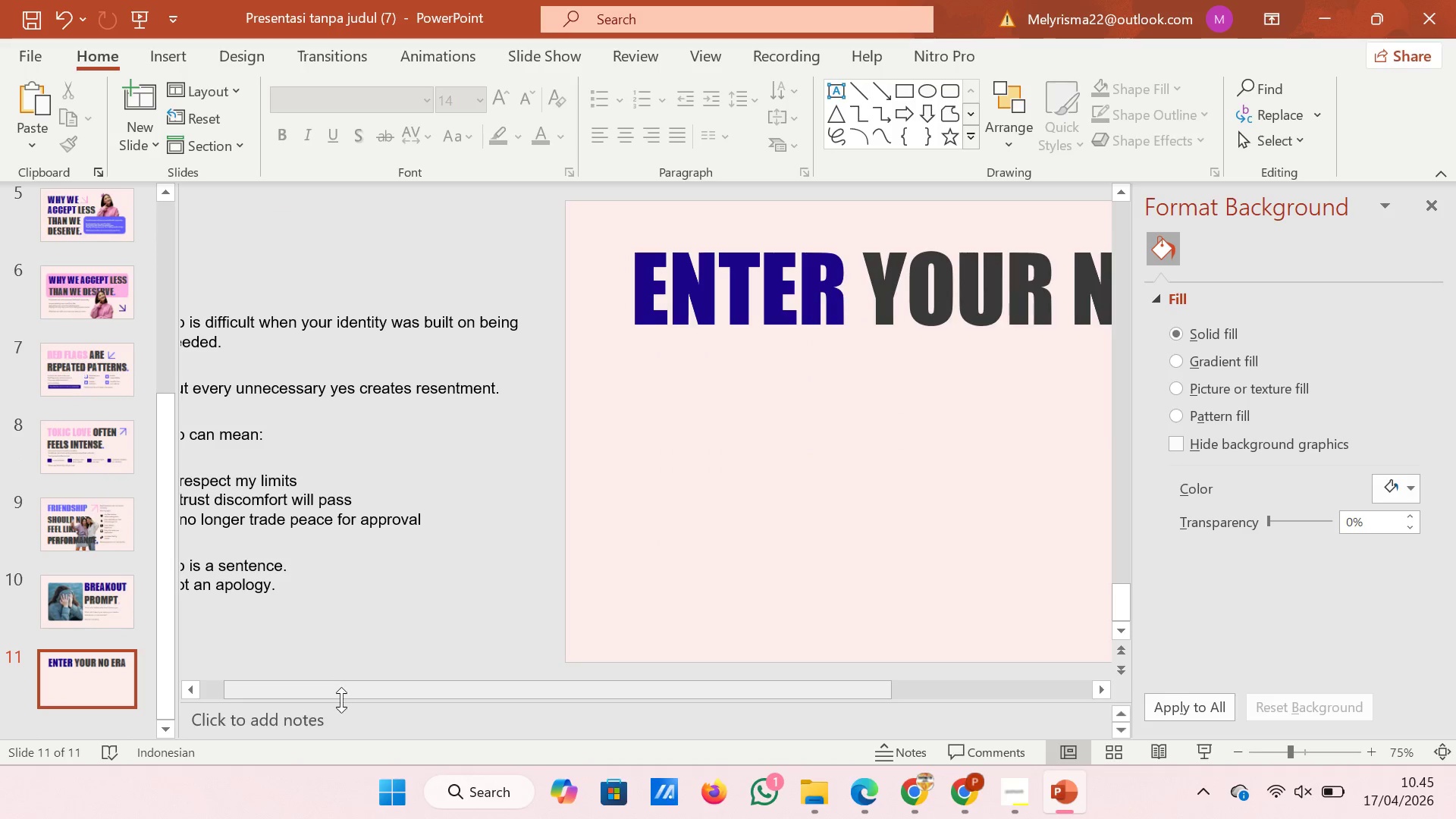 
left_click_drag(start_coordinate=[352, 689], to_coordinate=[271, 697])
 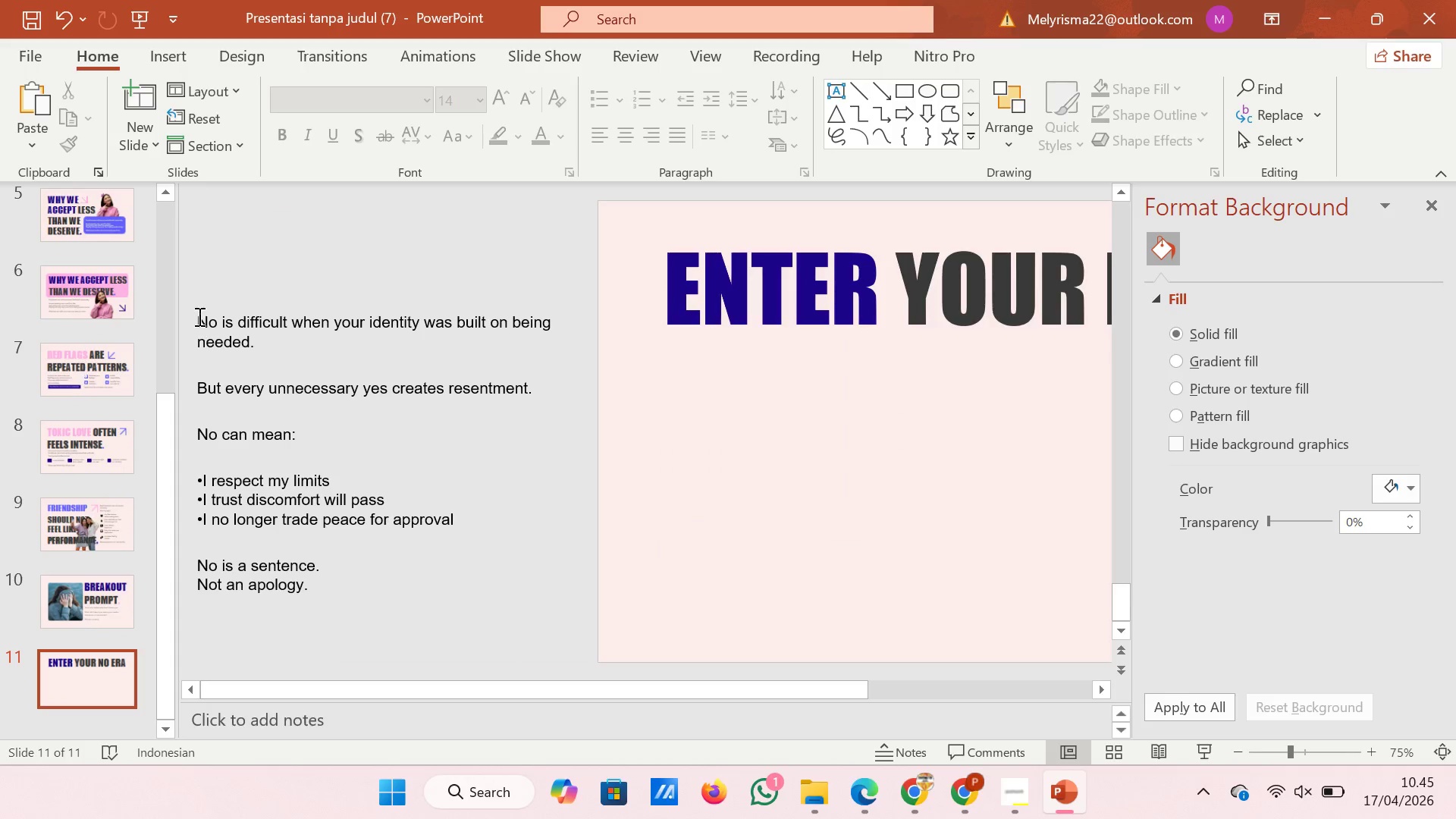 
left_click([198, 319])
 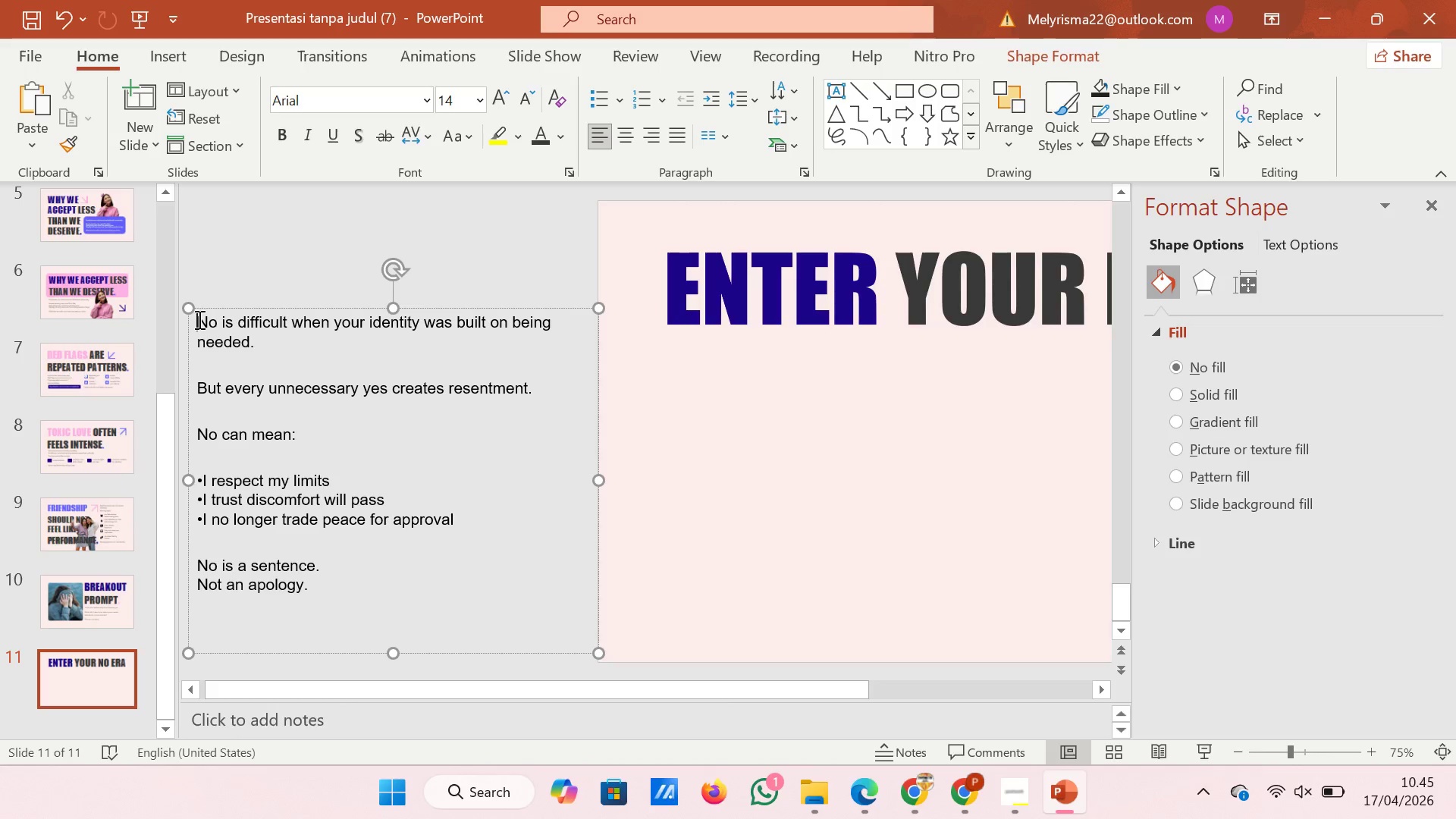 
left_click_drag(start_coordinate=[198, 319], to_coordinate=[549, 375])
 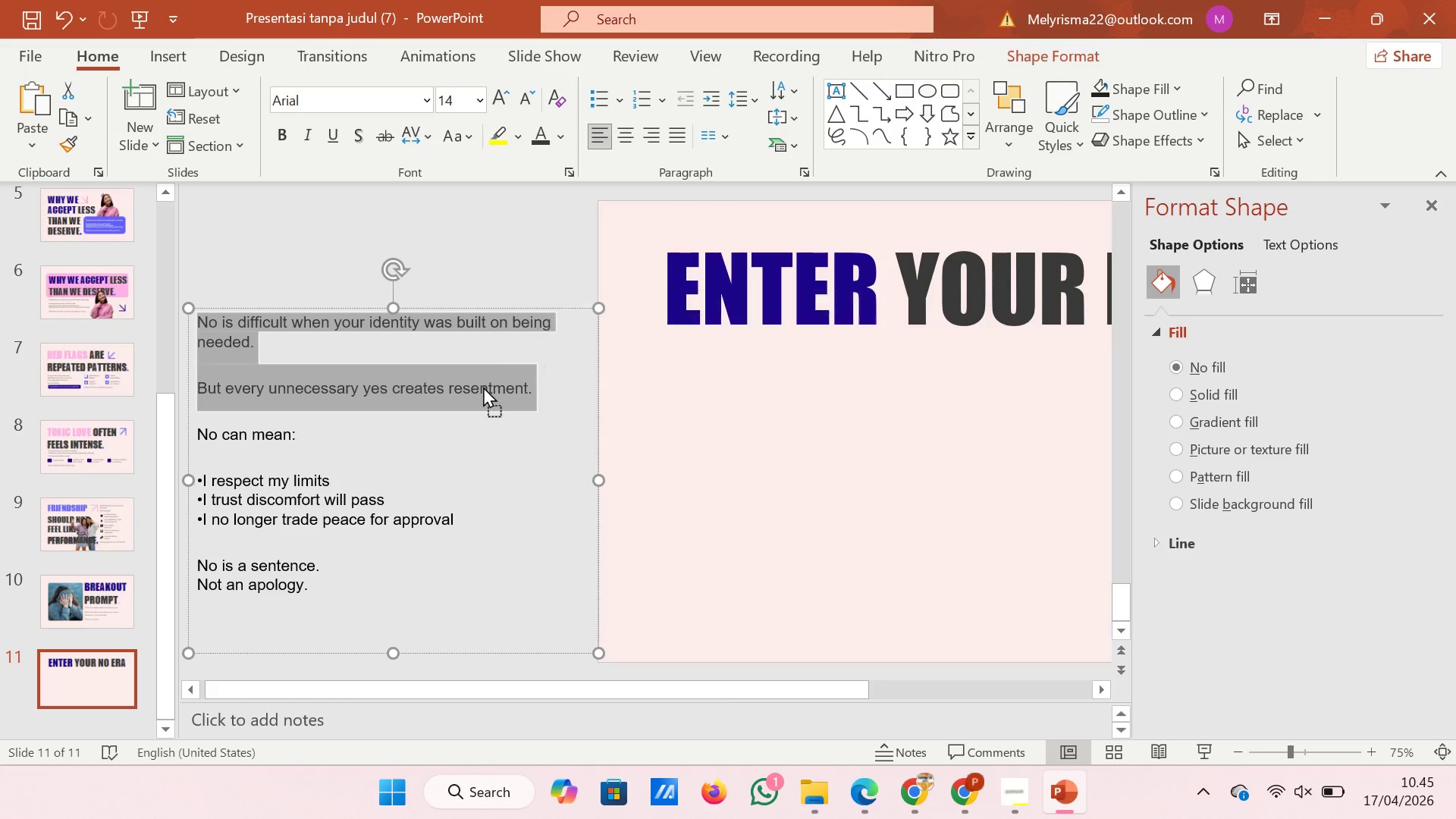 
right_click([483, 386])
 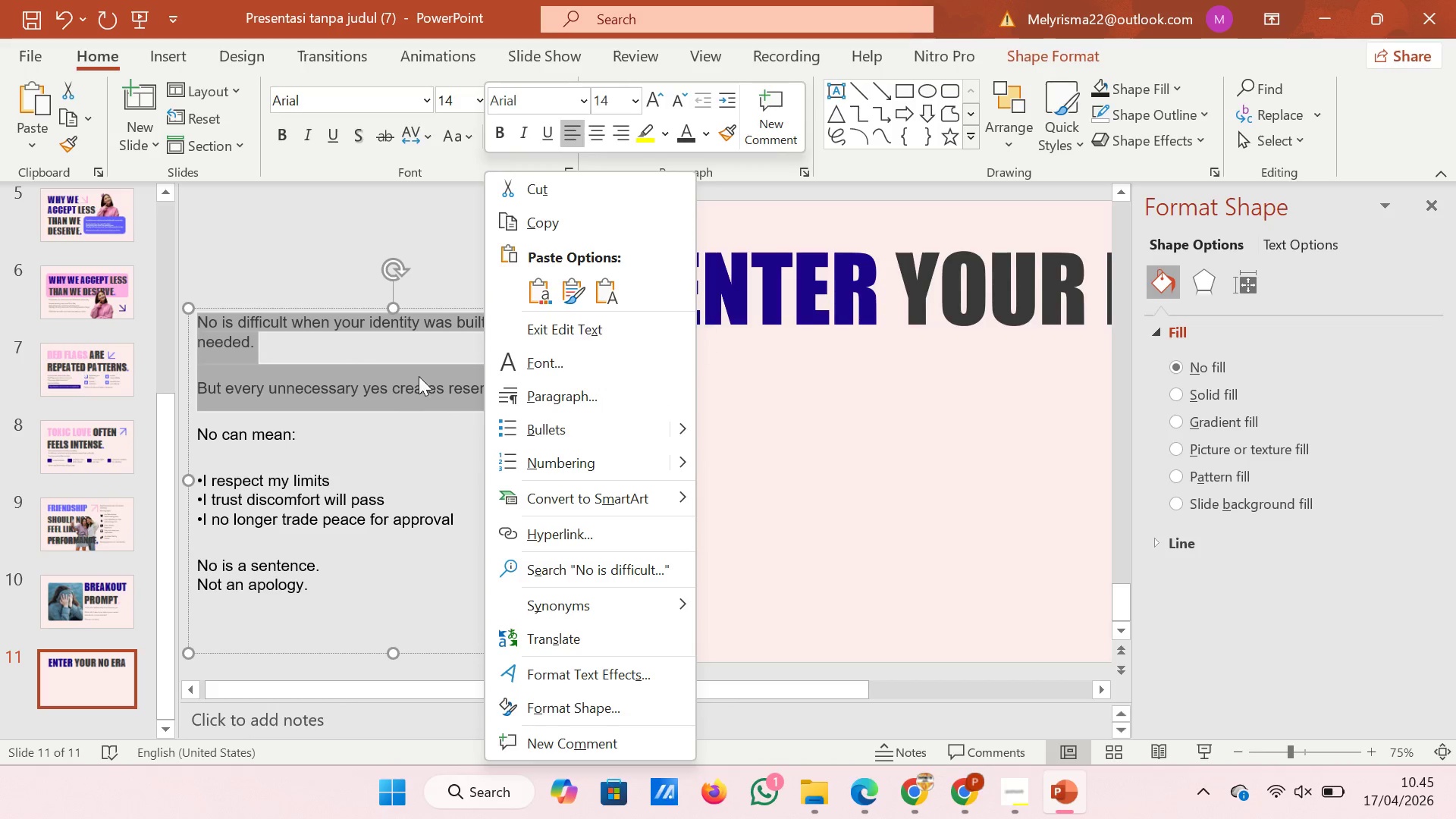 
left_click([548, 227])
 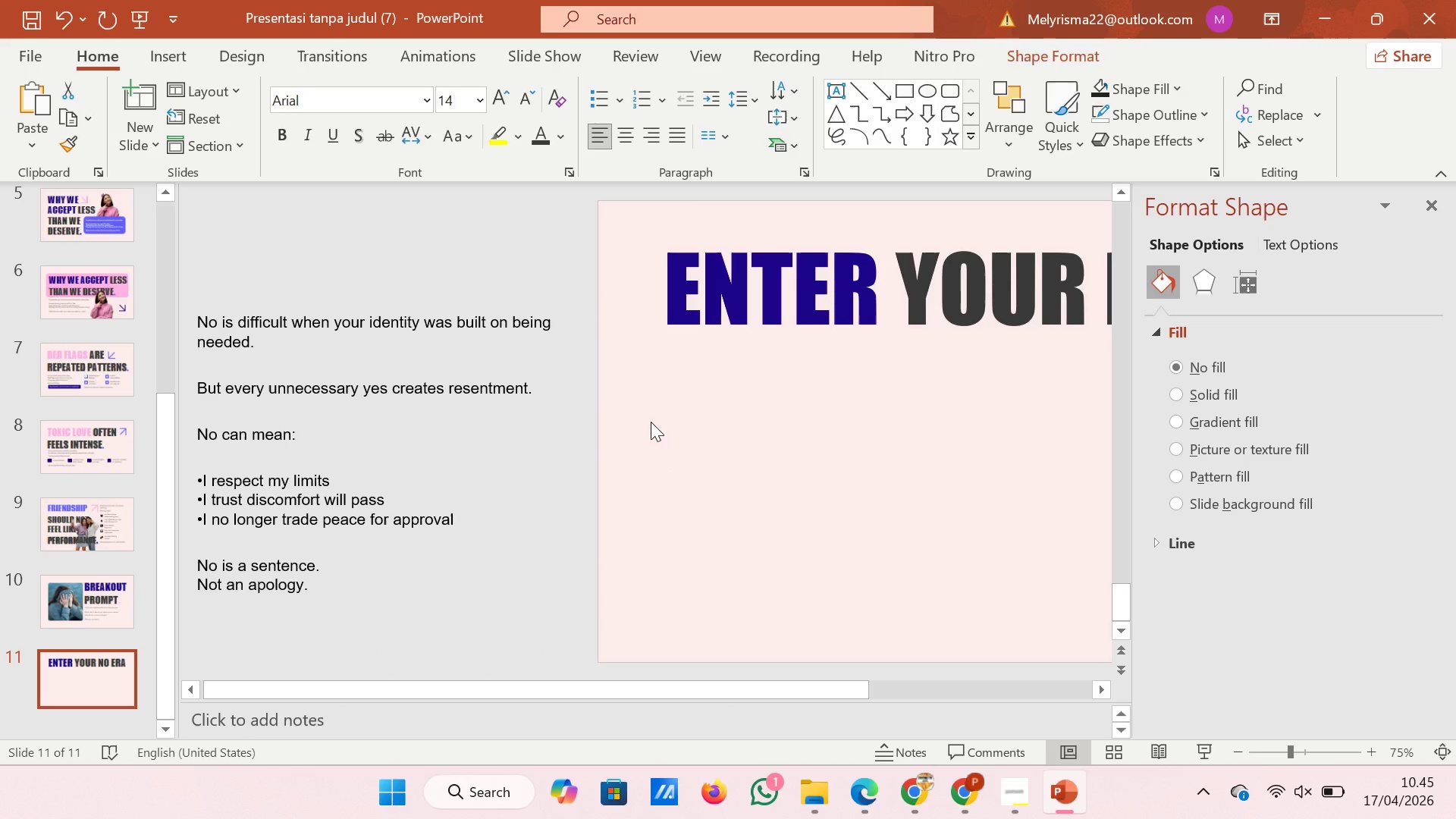 
left_click([651, 422])
 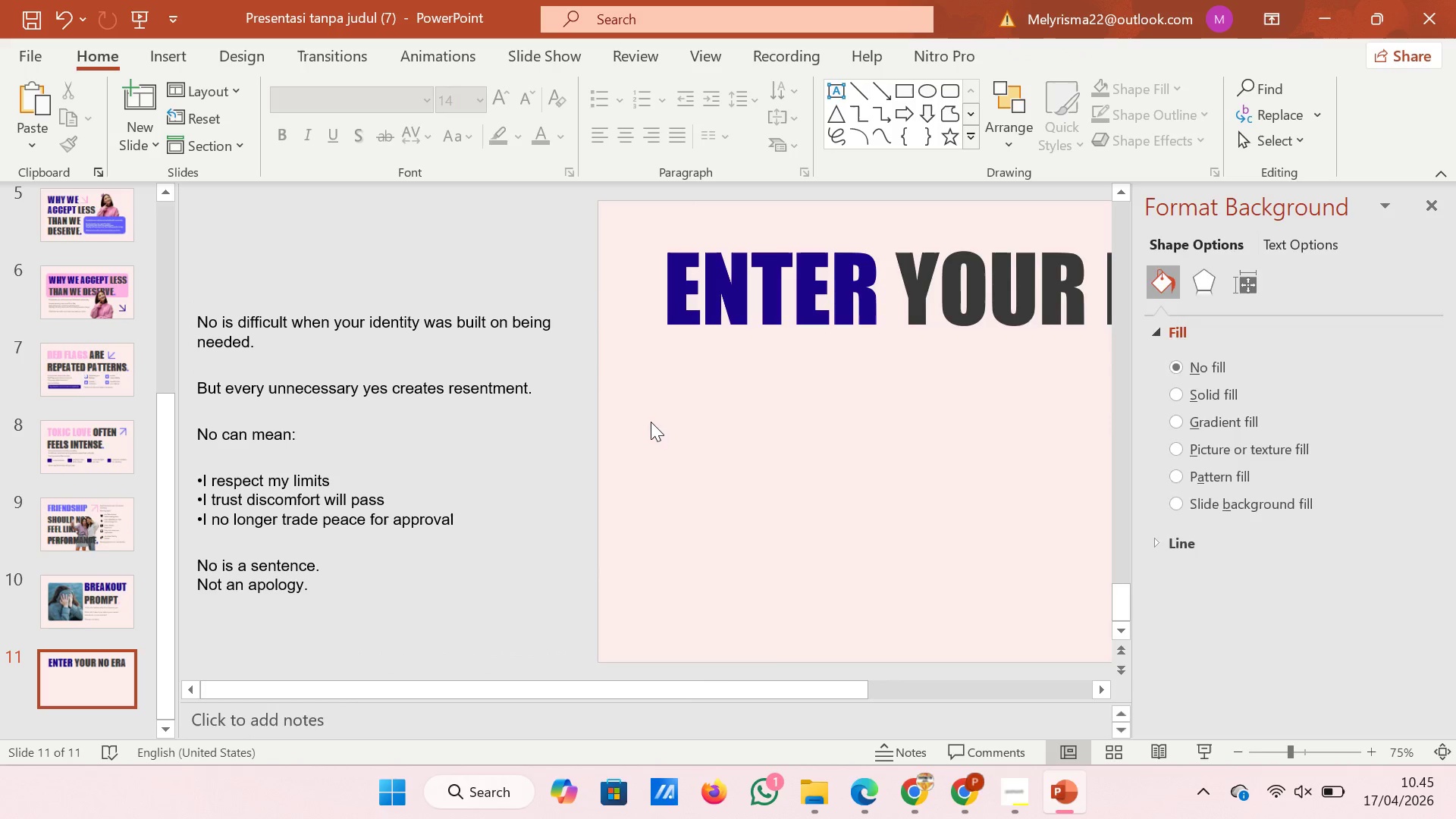 
right_click([651, 422])
 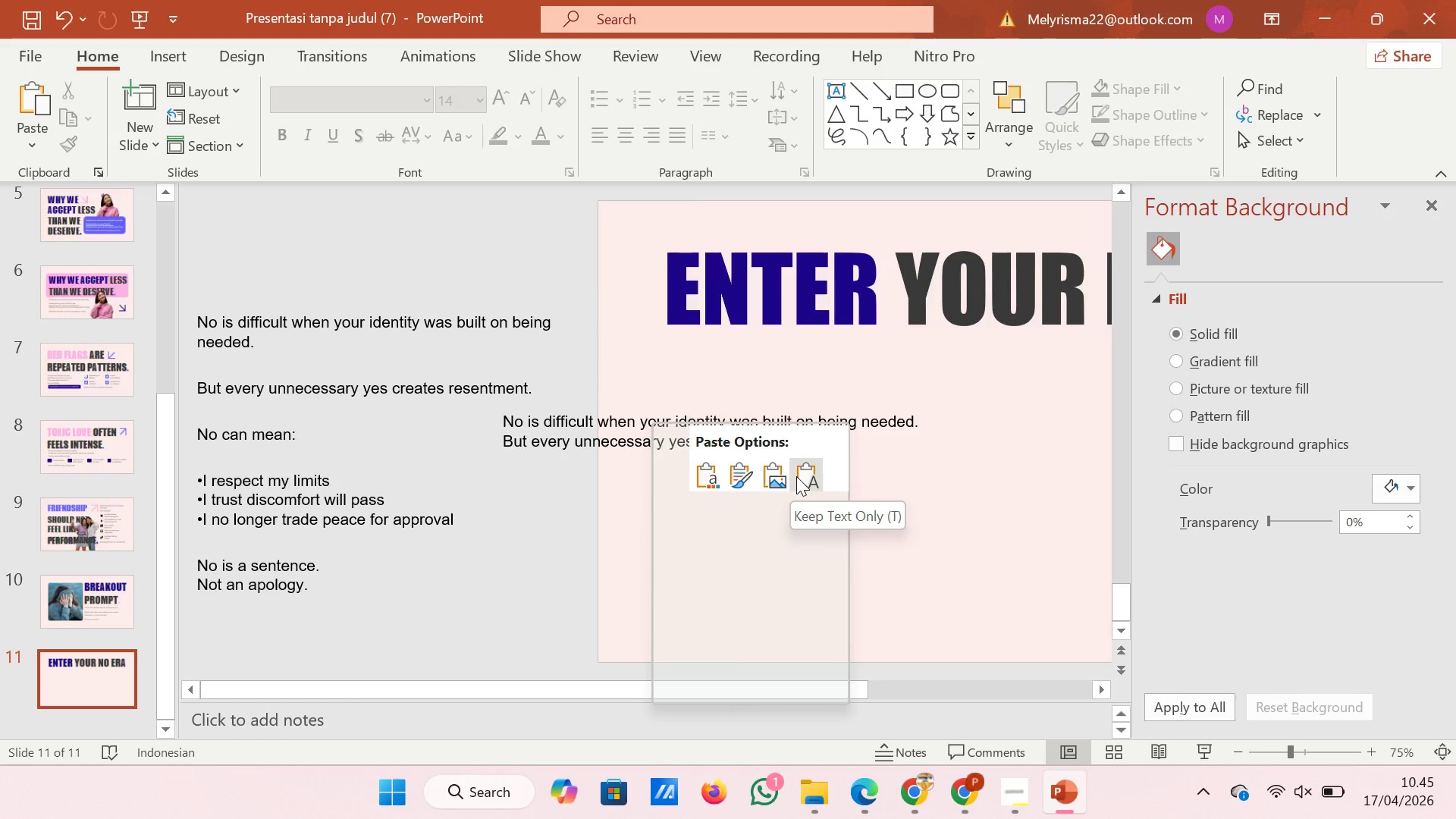 
left_click([796, 476])
 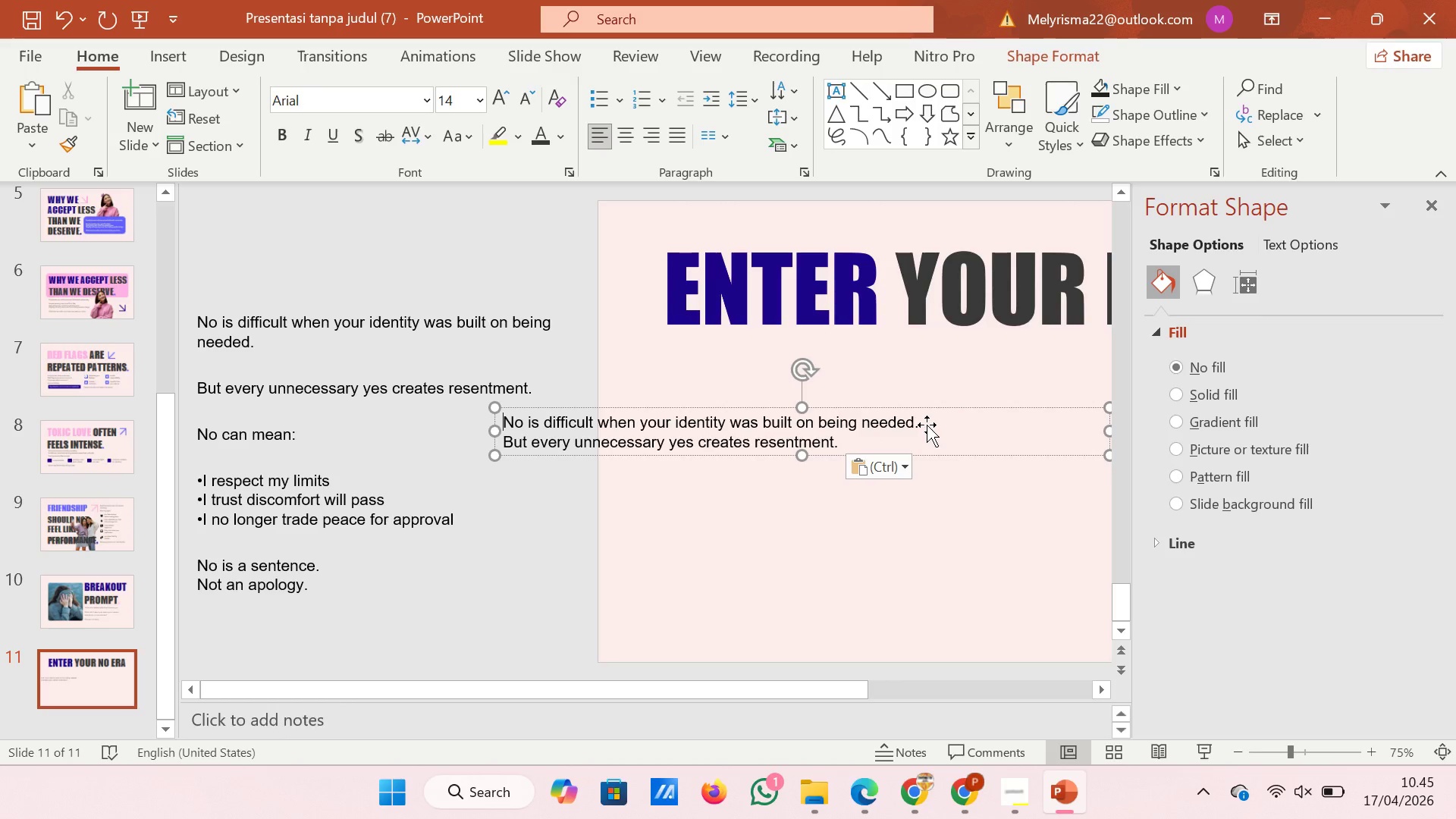 
wait(5.8)
 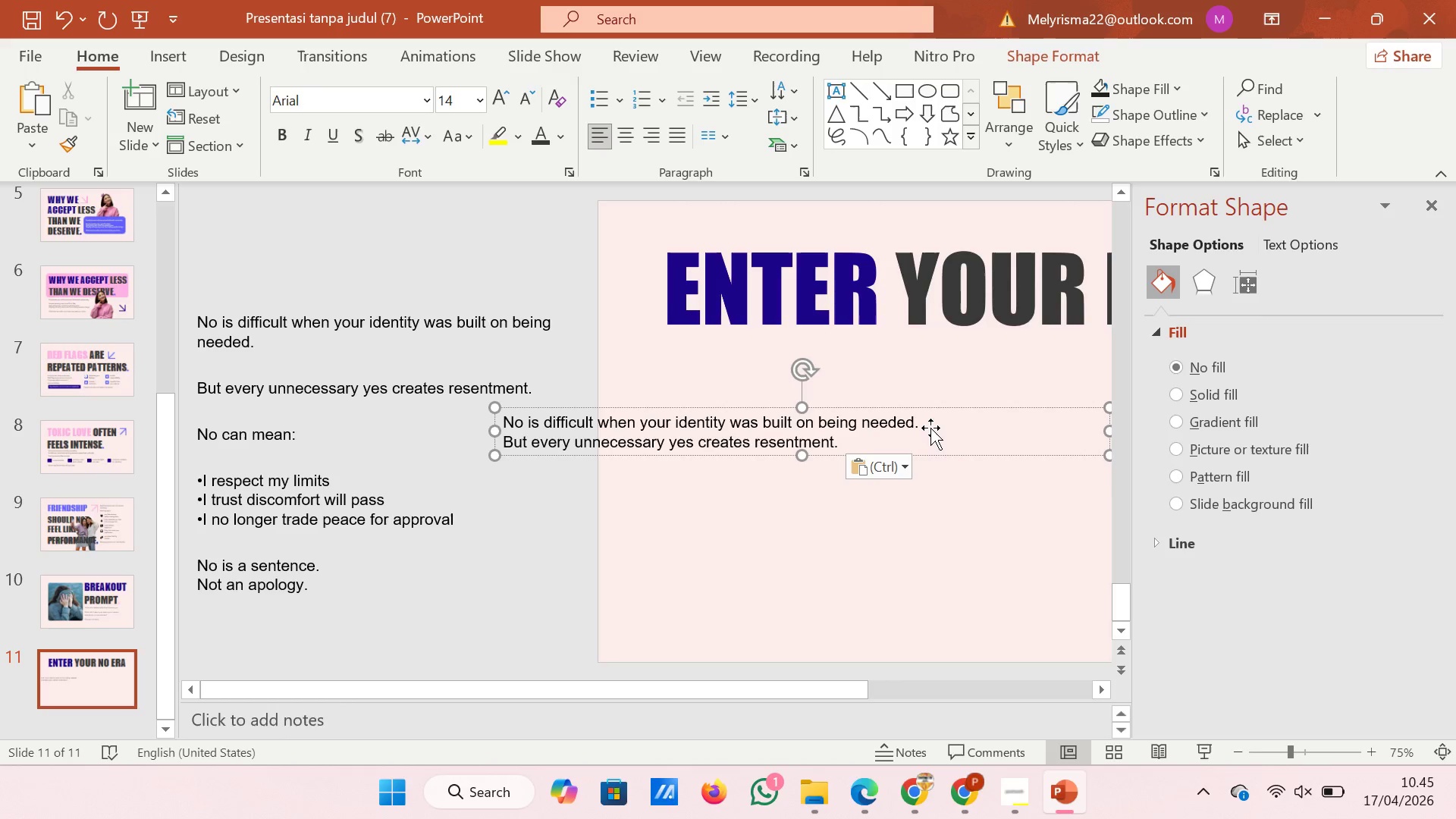 
left_click([916, 424])
 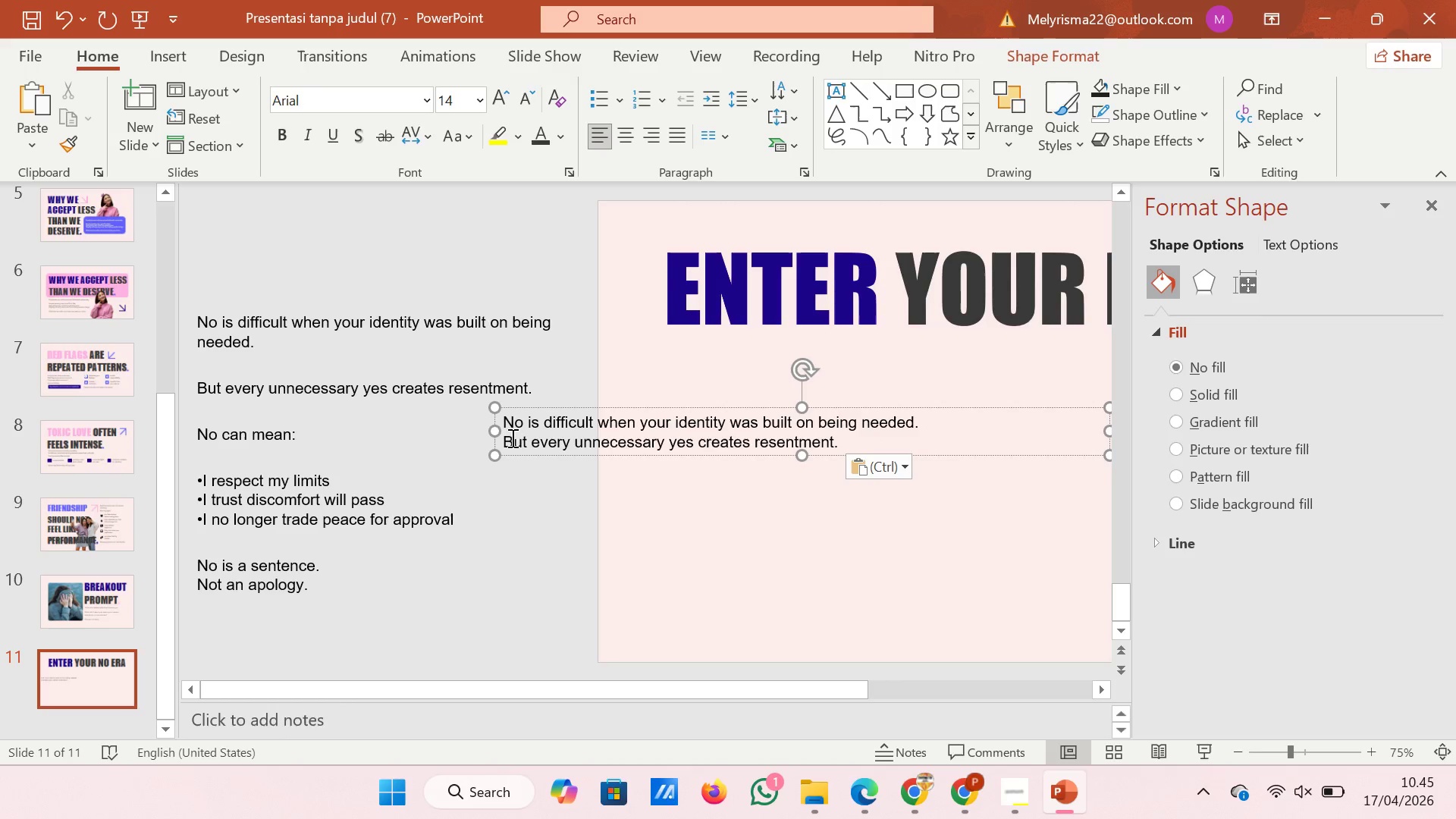 
left_click([508, 438])
 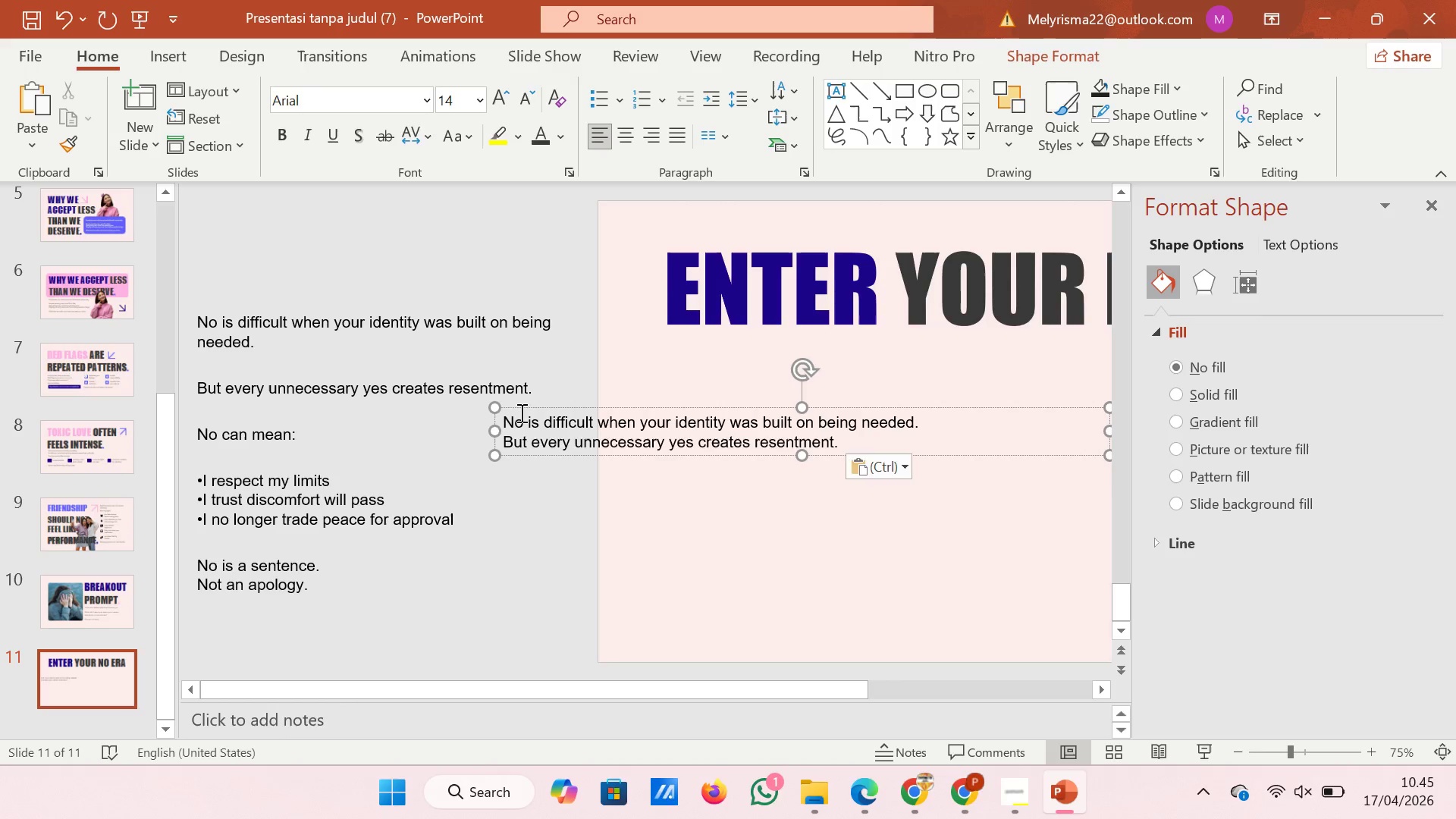 
key(Backspace)
 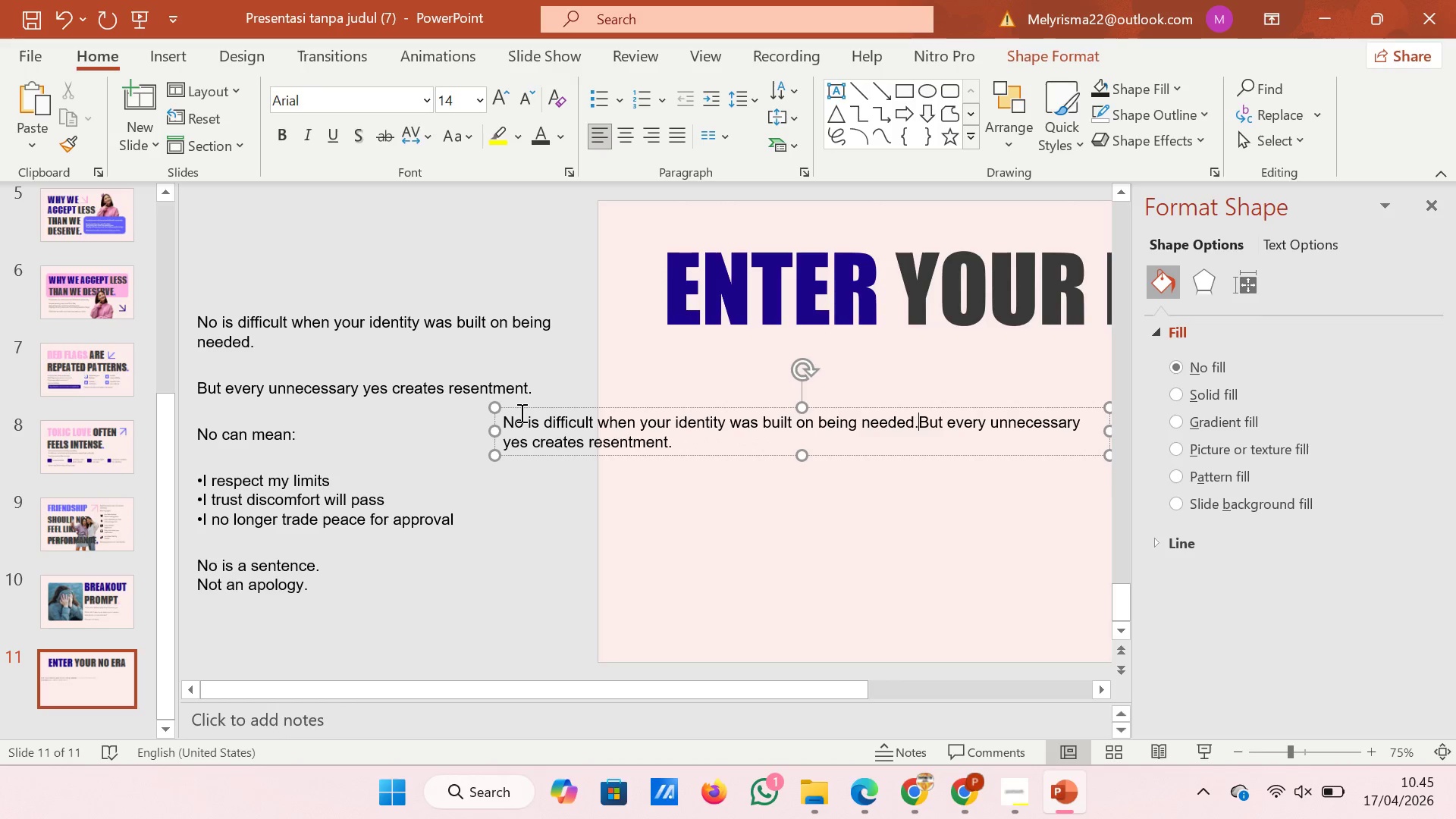 
key(Shift+Enter)
 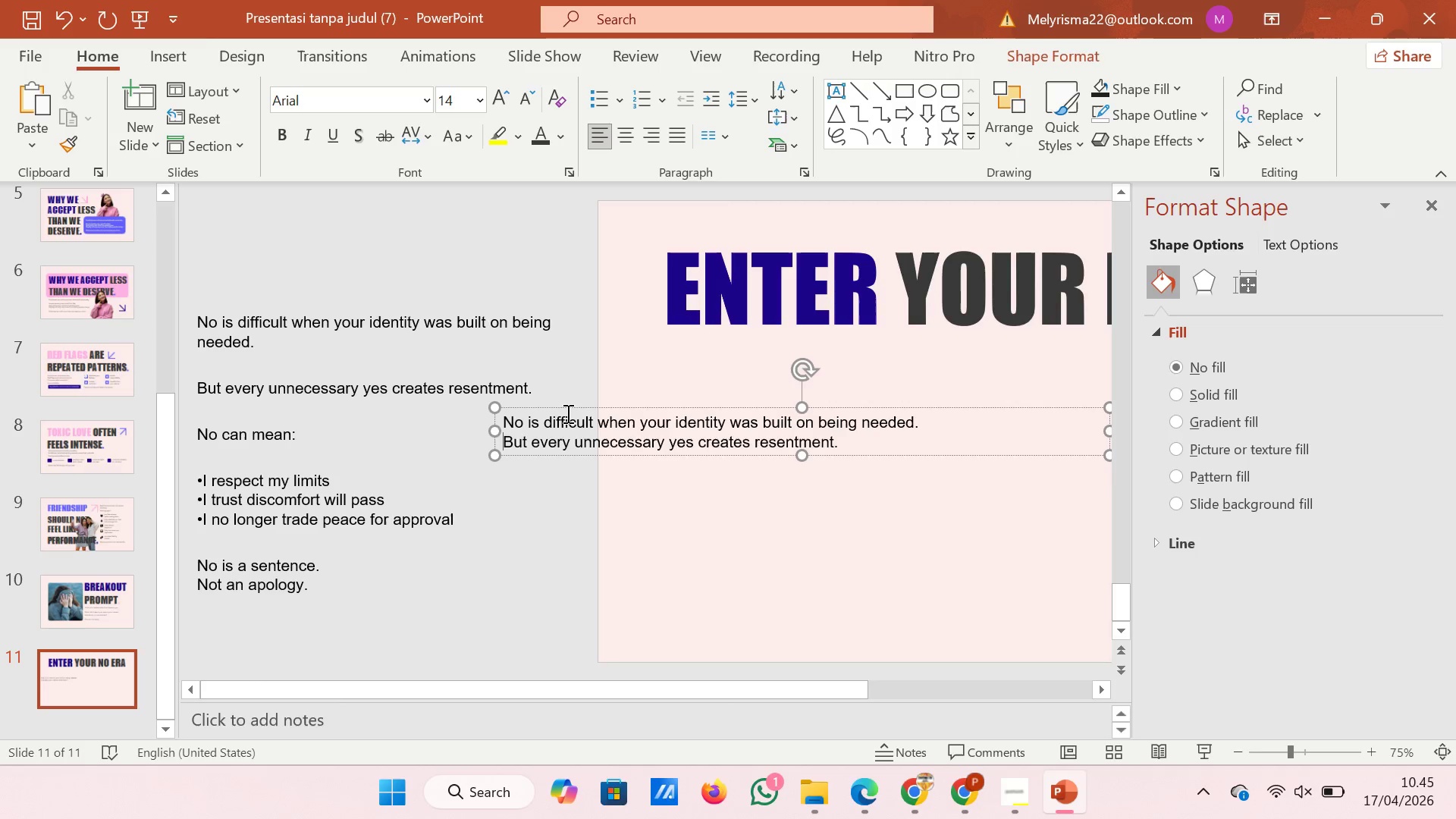 
left_click_drag(start_coordinate=[566, 409], to_coordinate=[729, 334])
 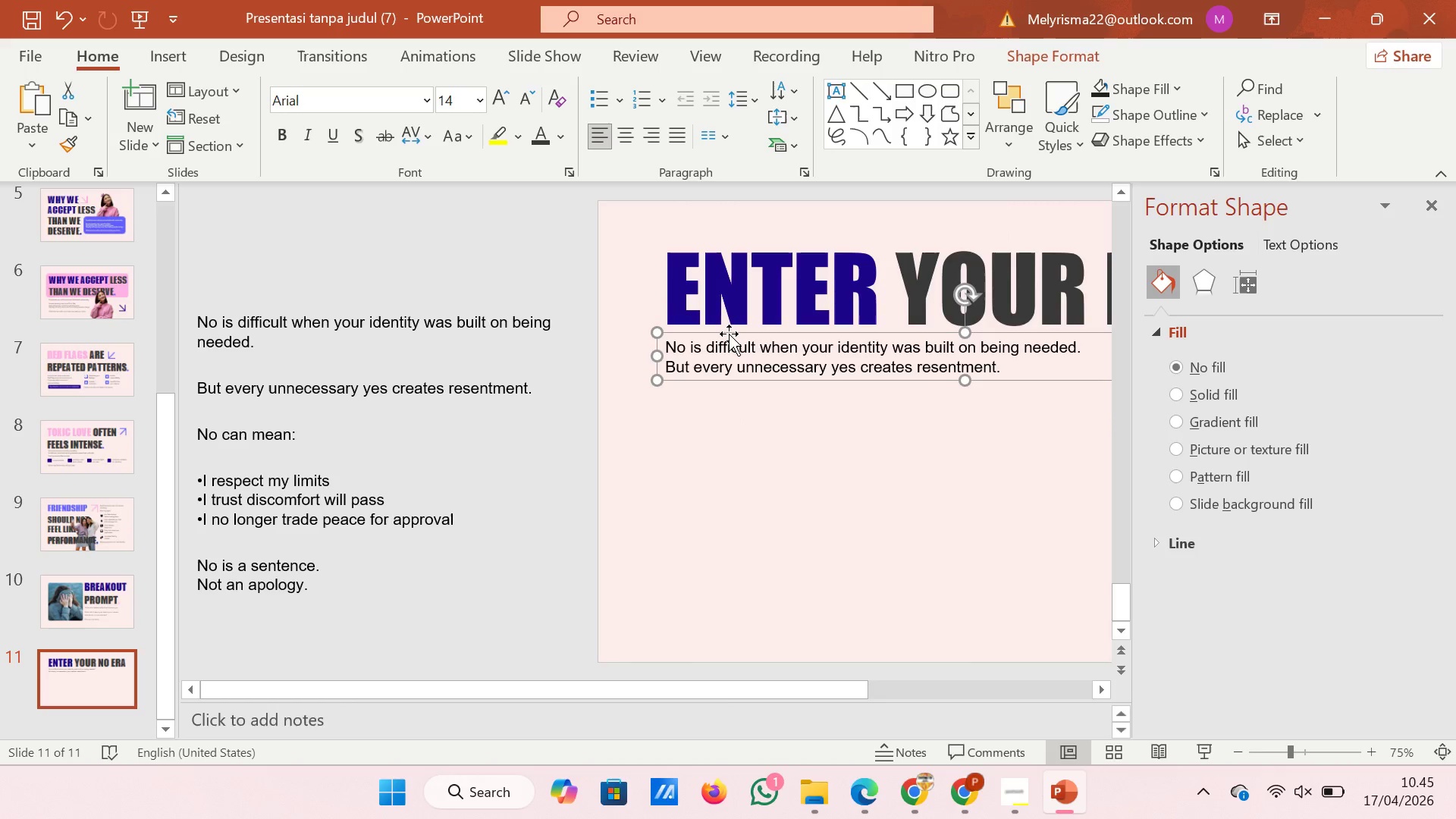 
key(ArrowRight)
 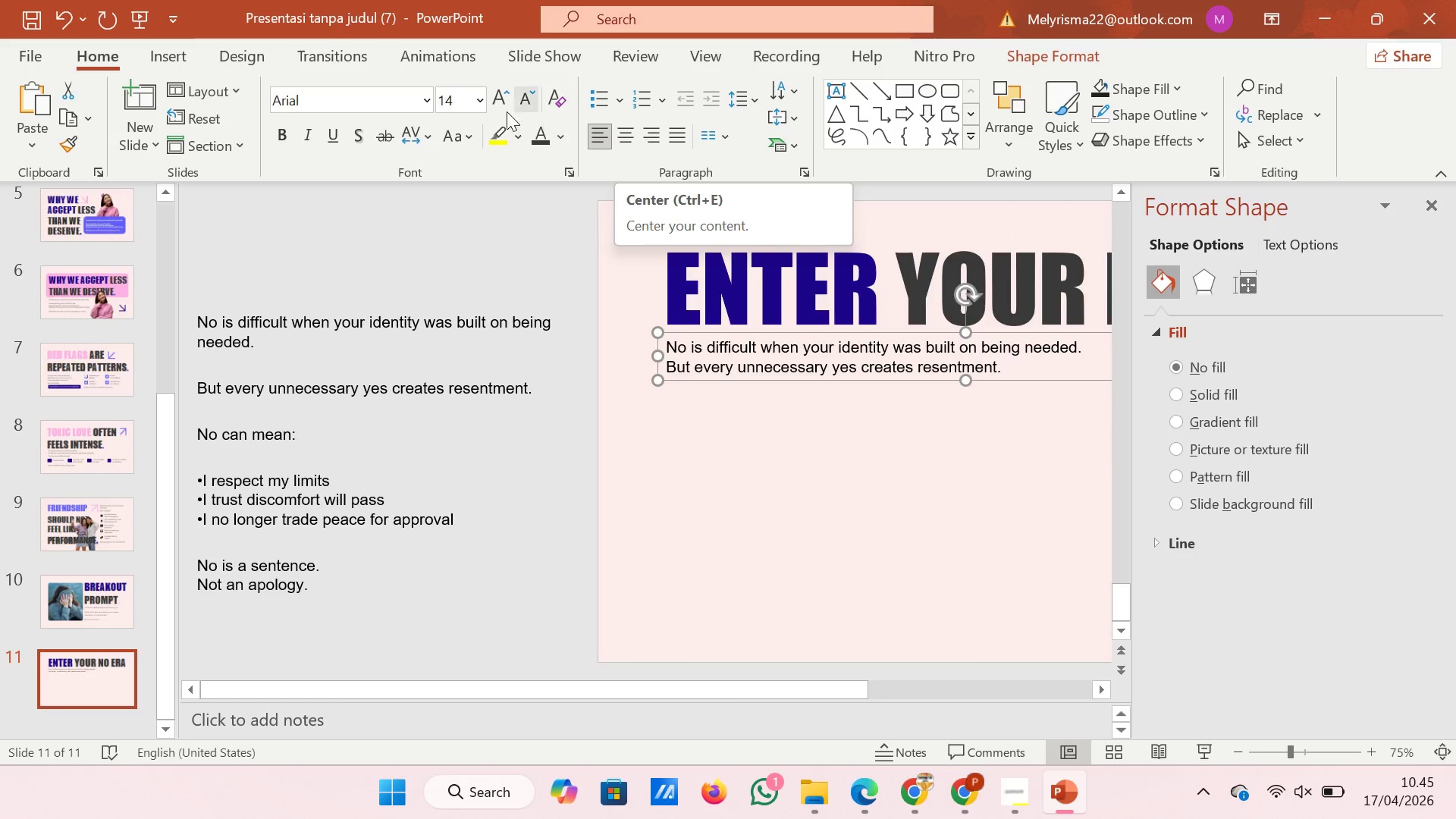 
left_click([431, 102])
 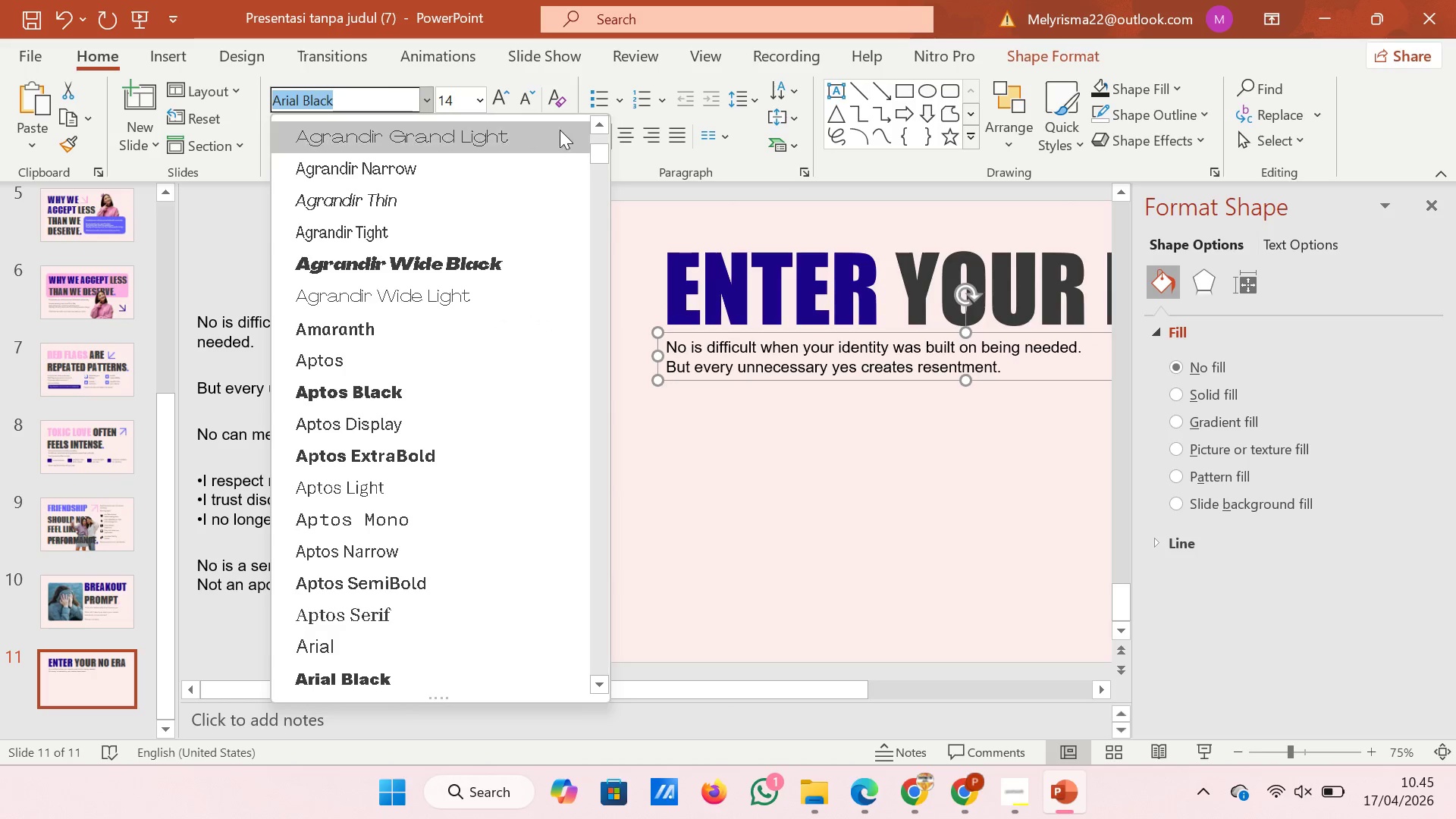 
left_click_drag(start_coordinate=[596, 153], to_coordinate=[597, 134])
 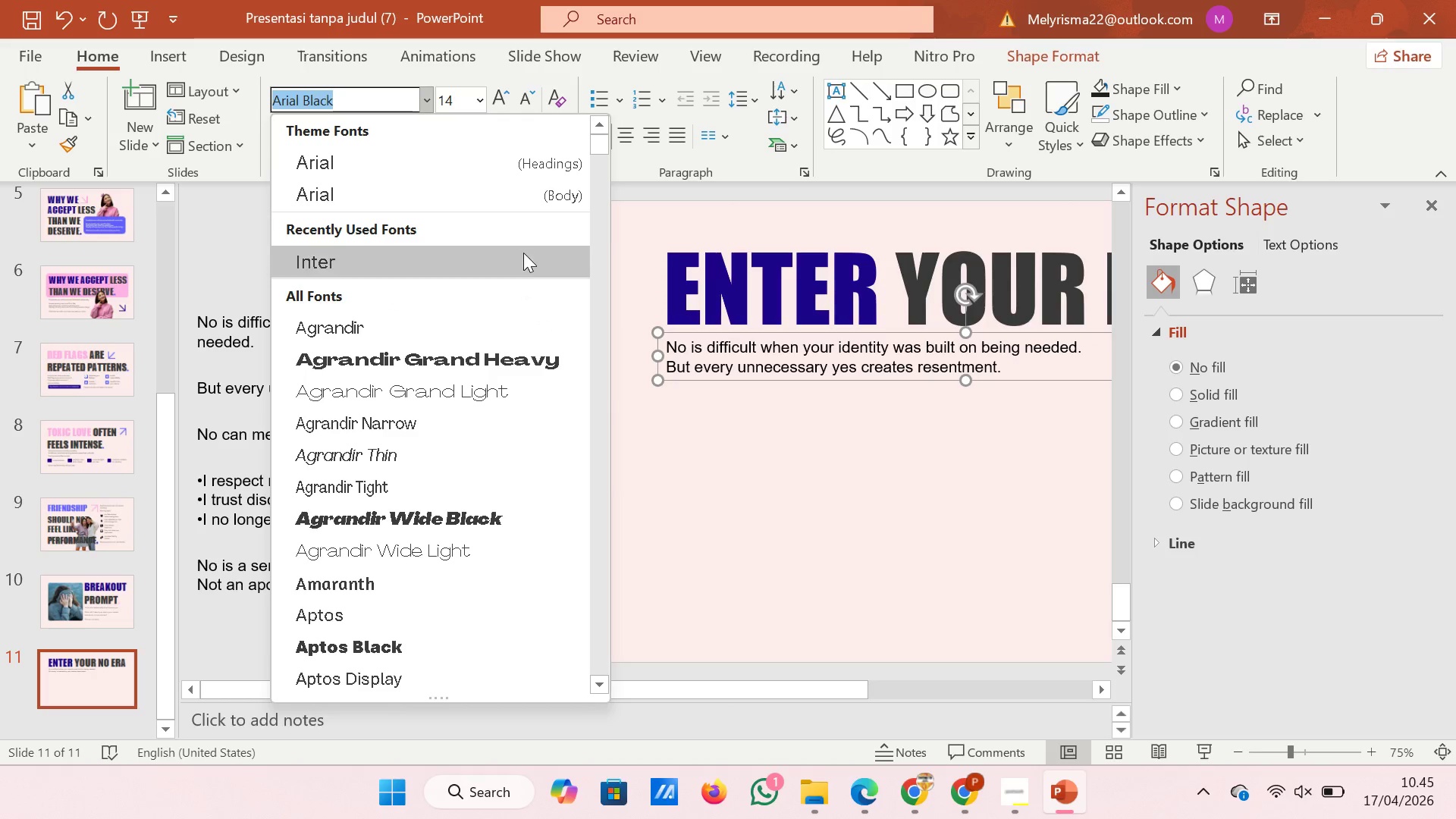 
left_click([522, 259])
 